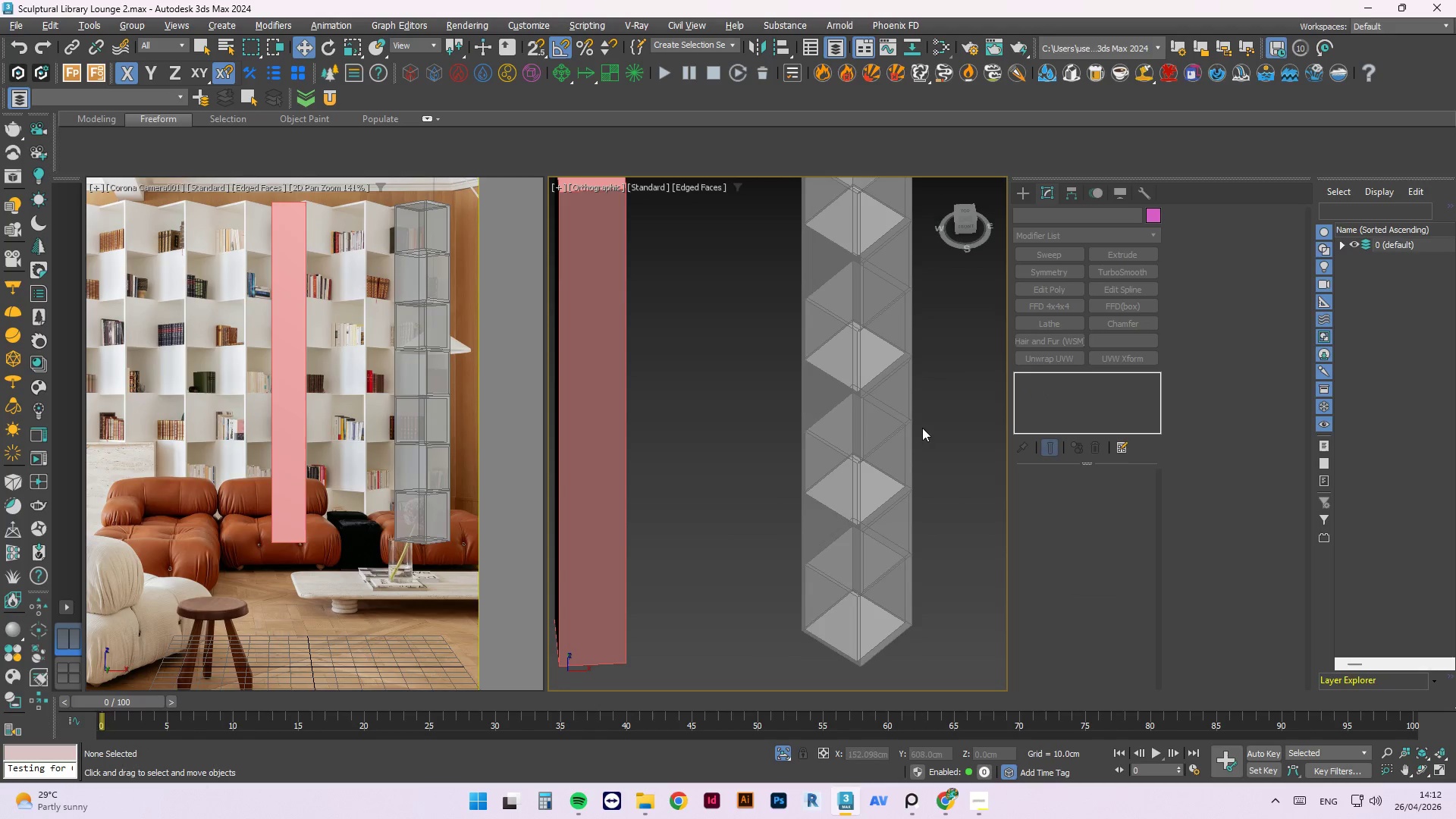 
left_click([899, 419])
 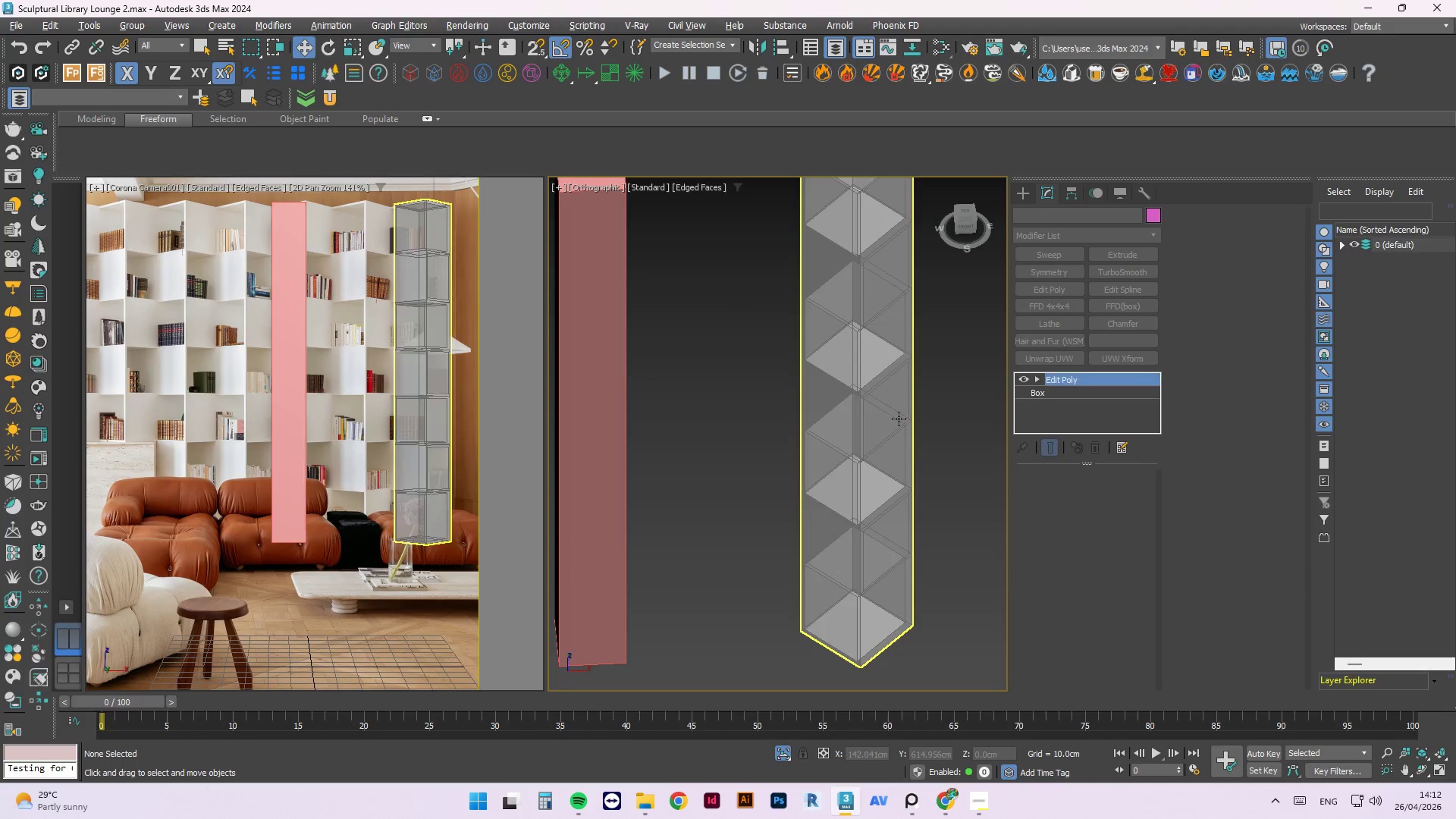 
key(Alt+AltLeft)
 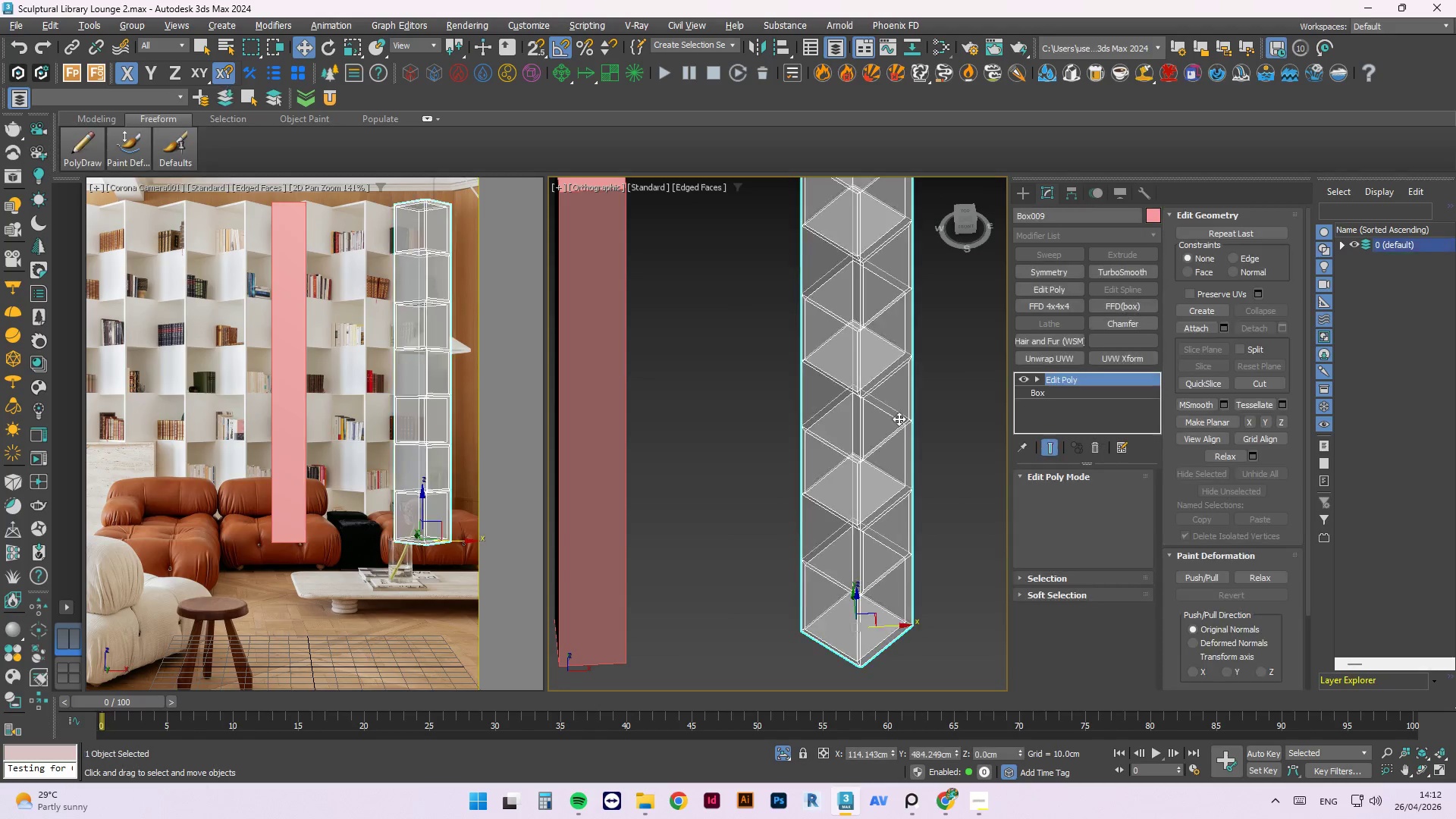 
key(Alt+X)
 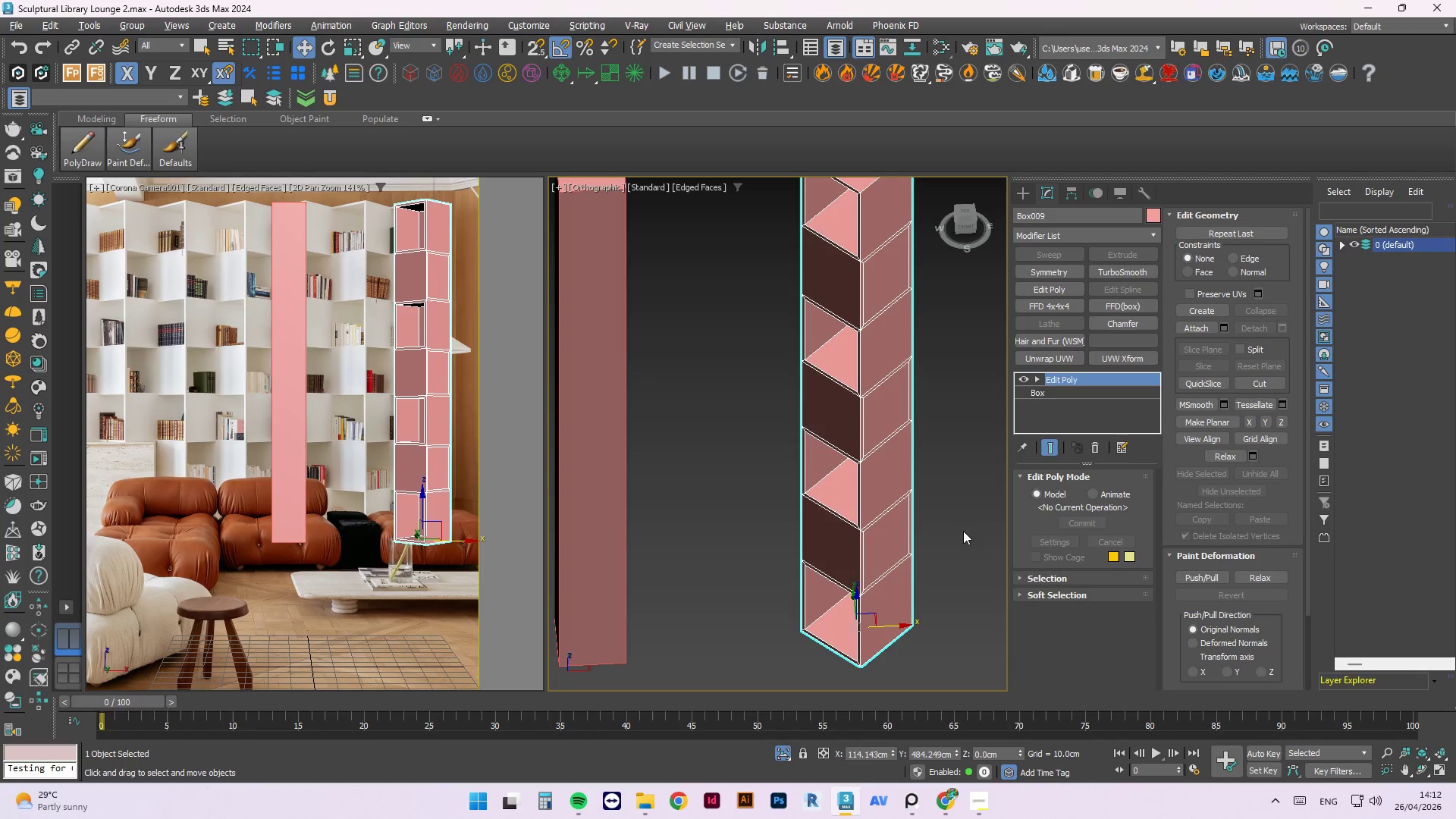 
left_click([965, 538])
 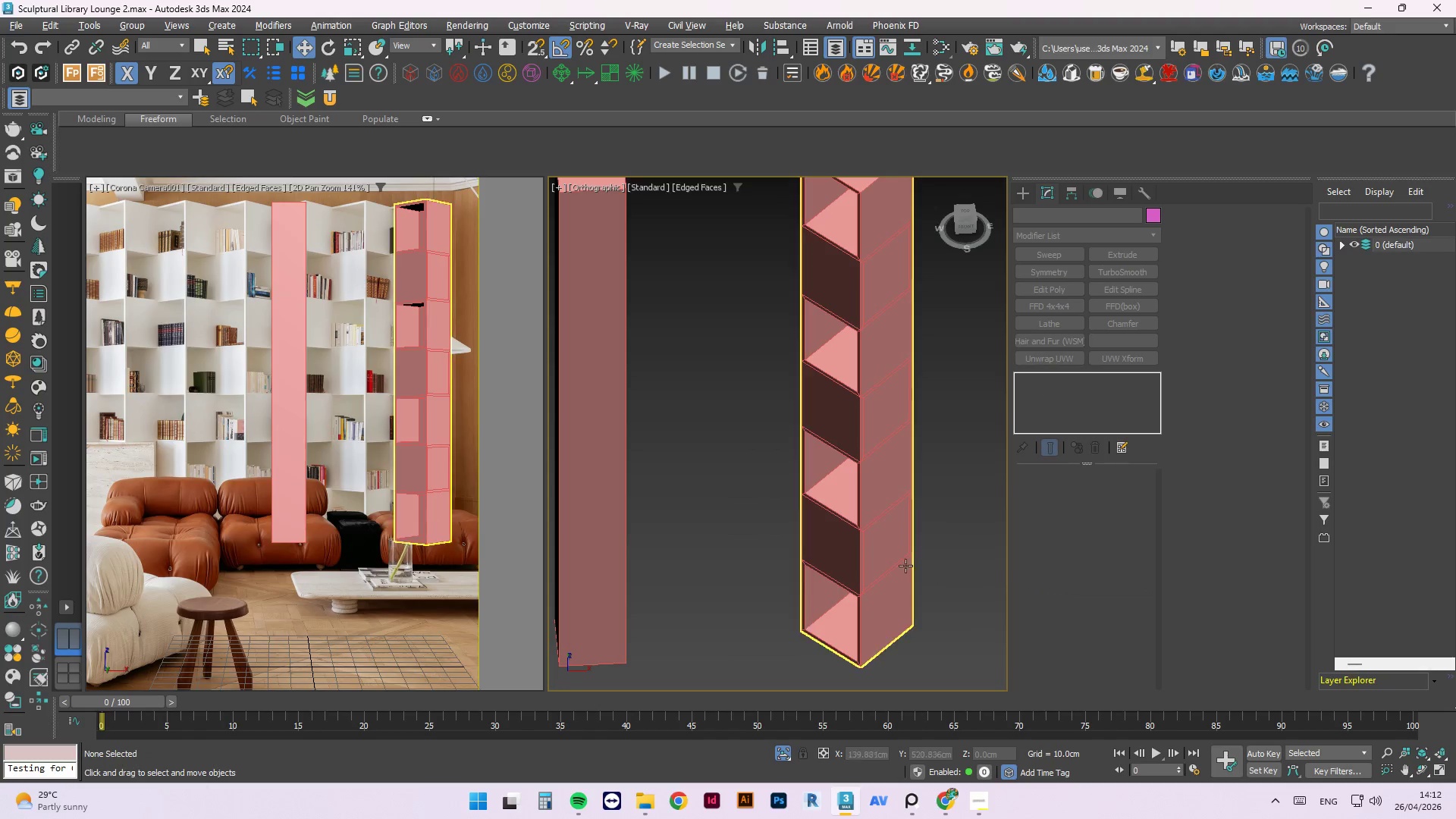 
scroll: coordinate [892, 557], scroll_direction: up, amount: 2.0
 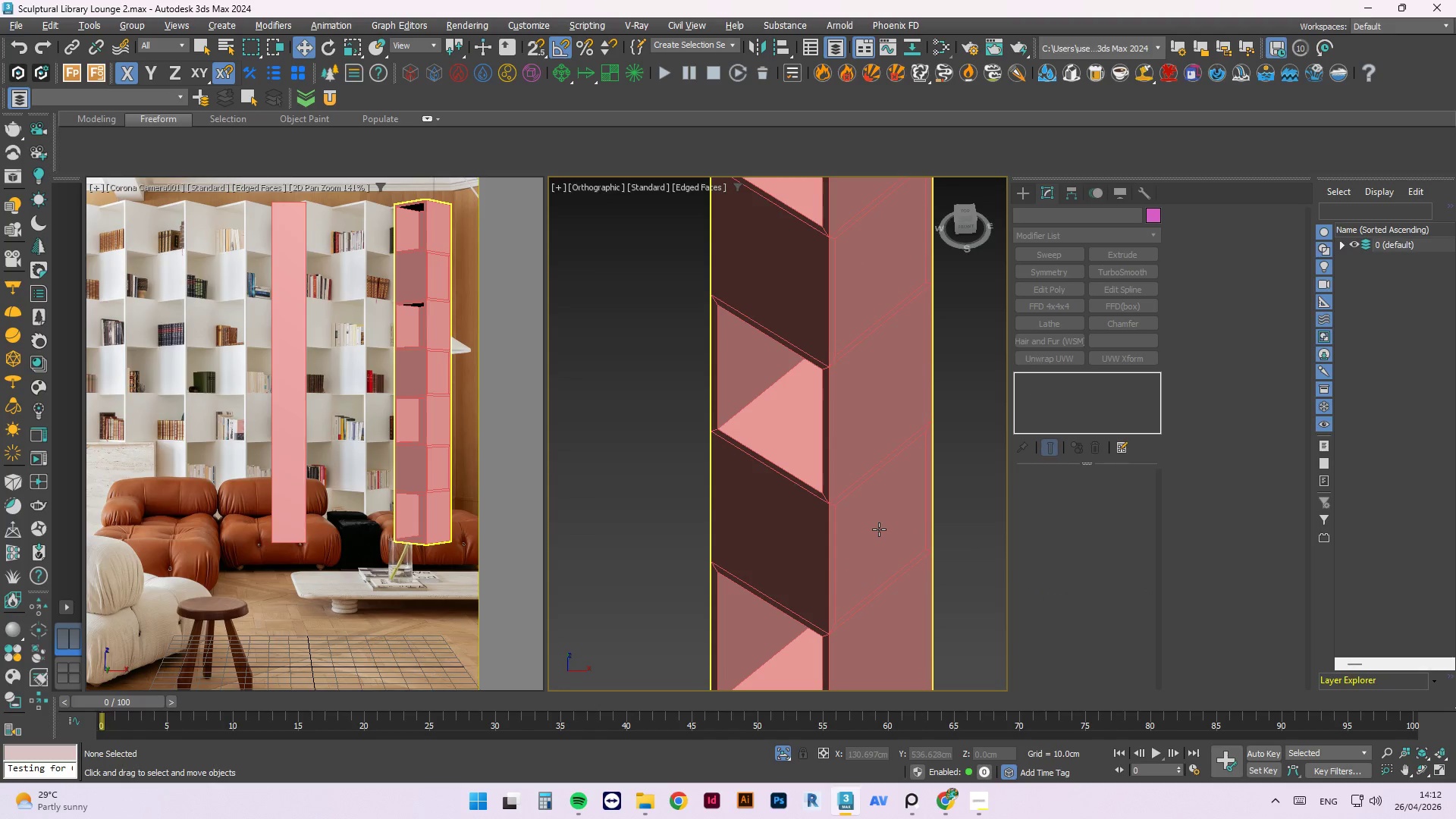 
left_click([879, 529])
 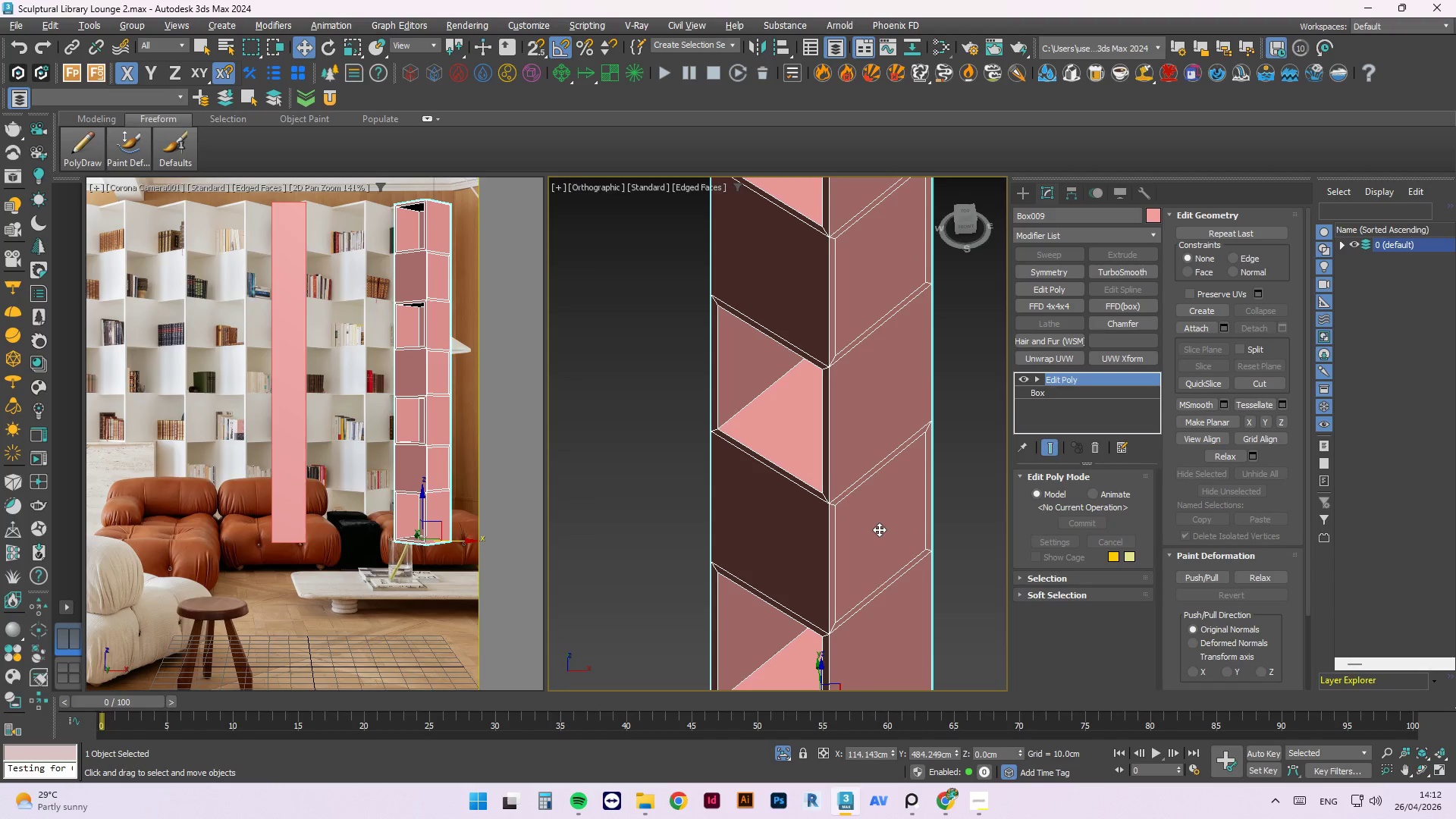 
scroll: coordinate [879, 529], scroll_direction: down, amount: 2.0
 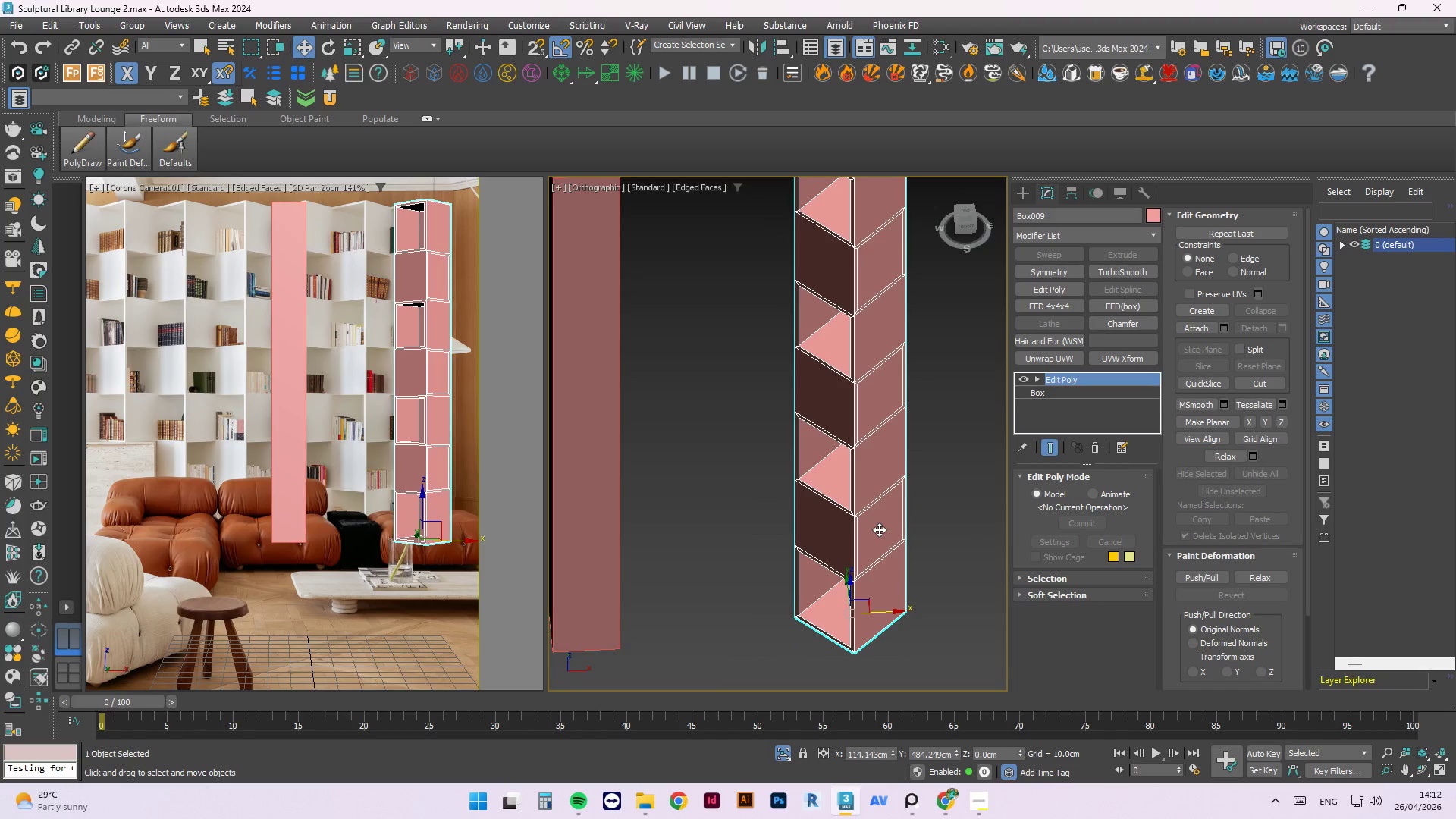 
key(4)
 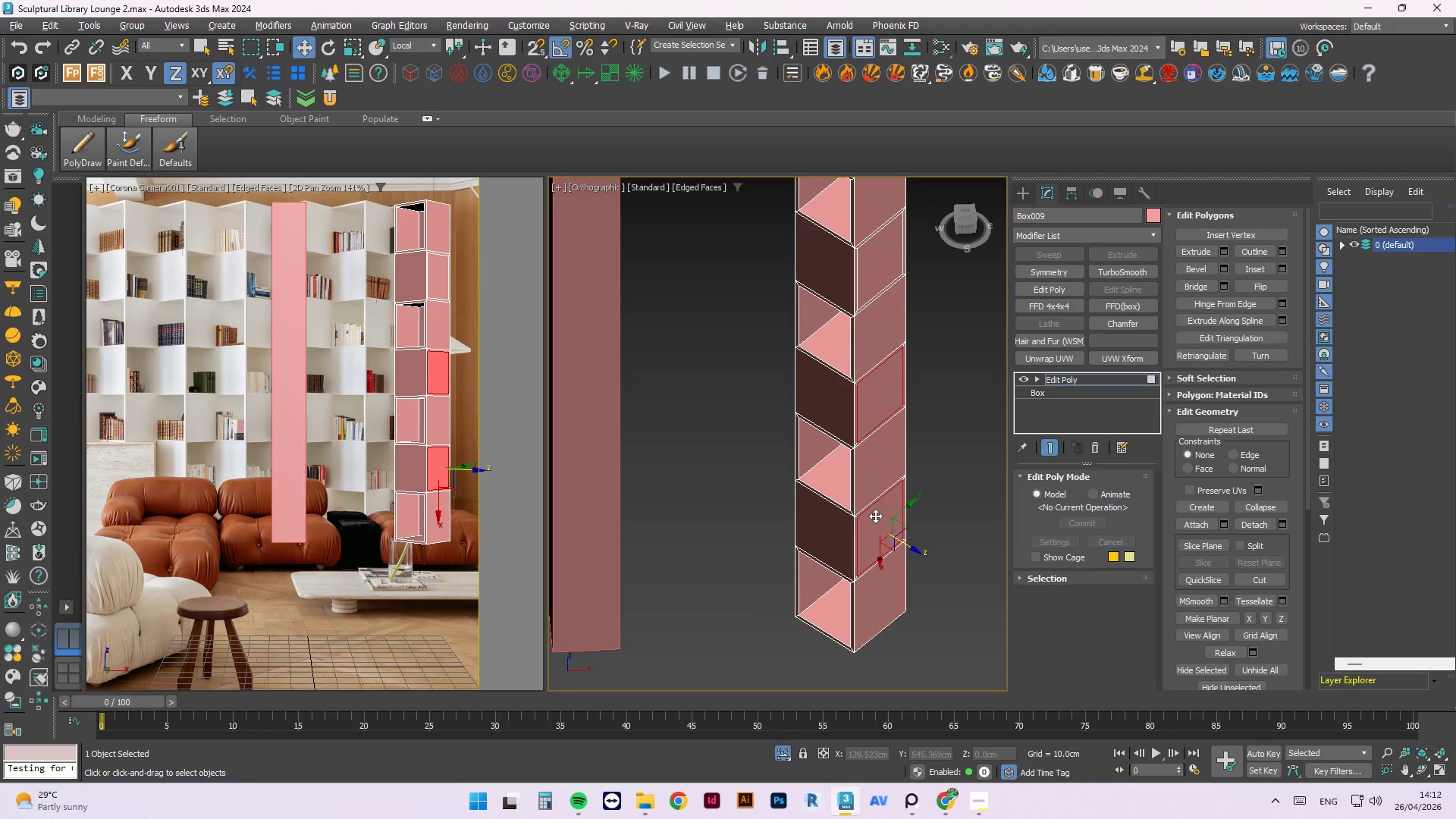 
left_click([875, 516])
 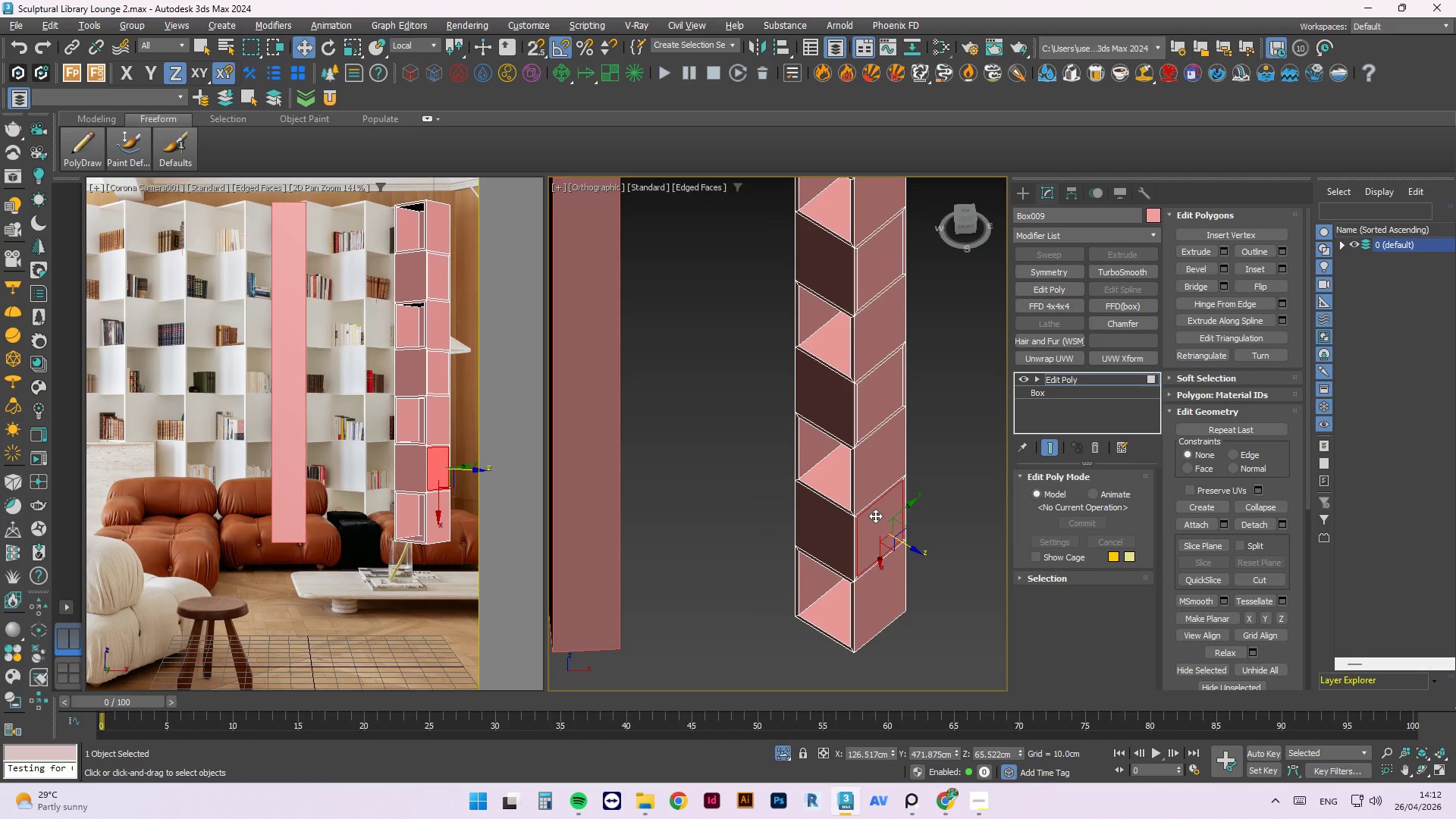 
hold_key(key=ControlLeft, duration=0.89)
left_click([877, 406])
 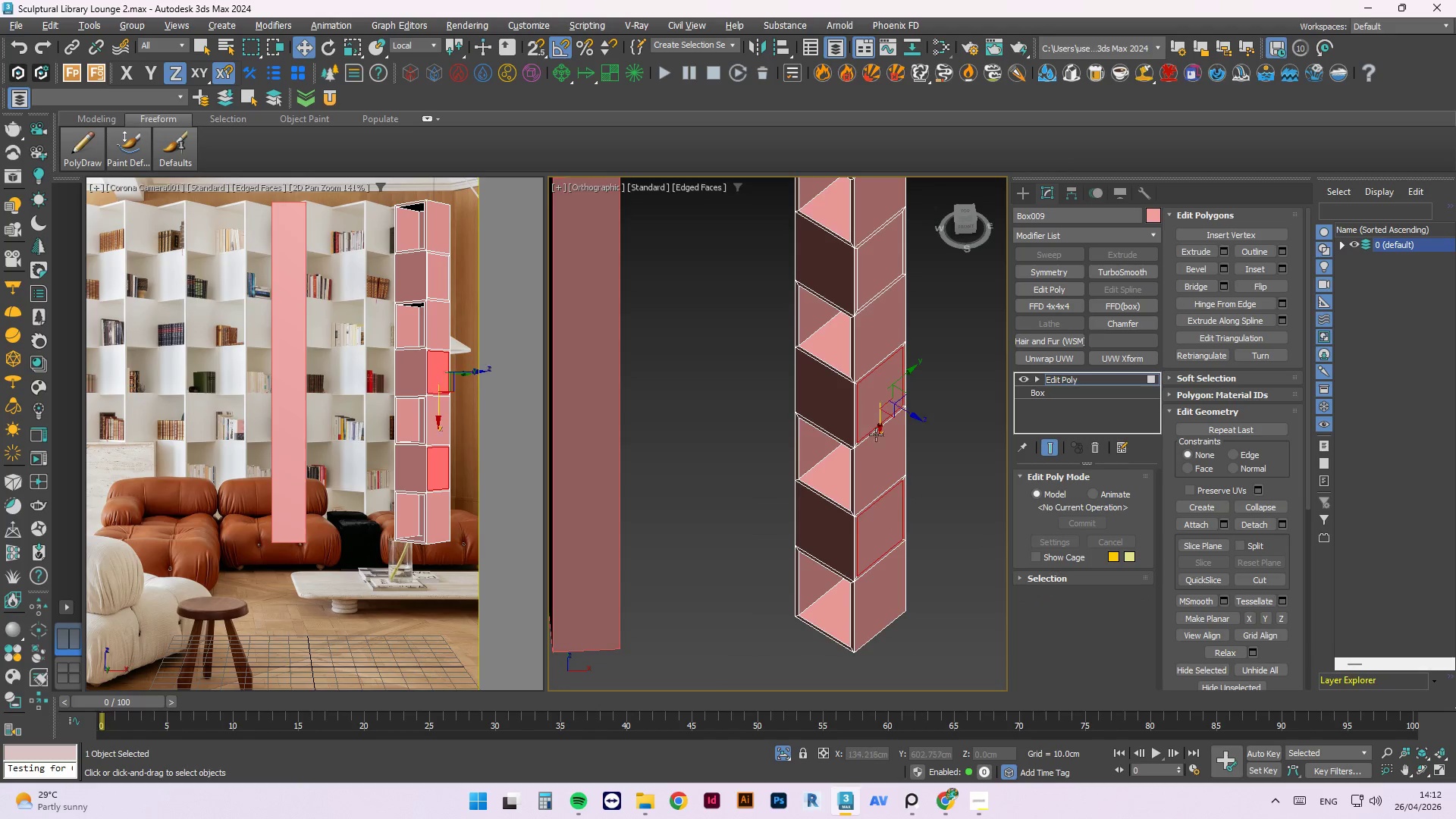 
hold_key(key=ControlLeft, duration=0.64)
 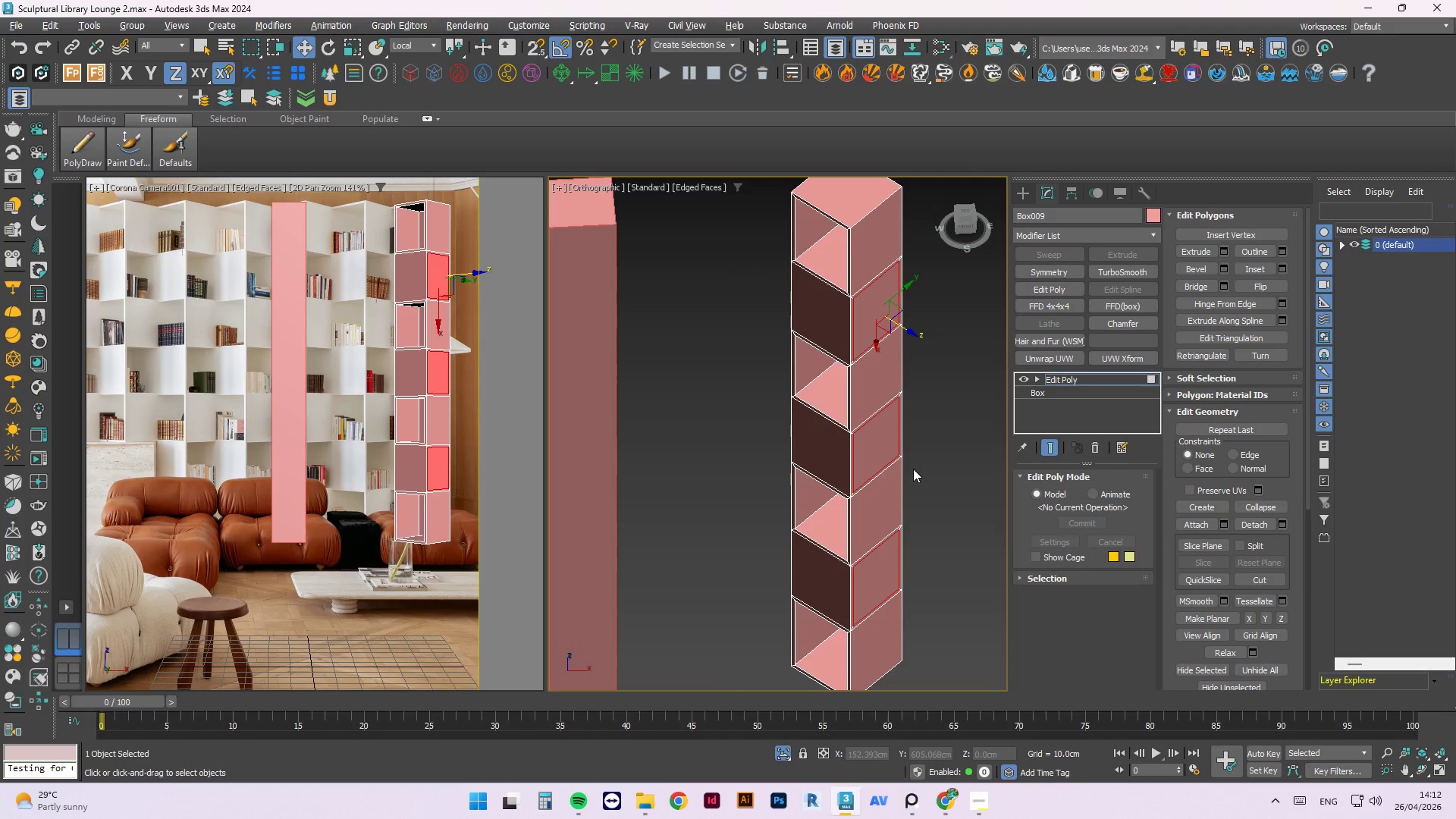 
scroll: coordinate [883, 389], scroll_direction: none, amount: 0.0
 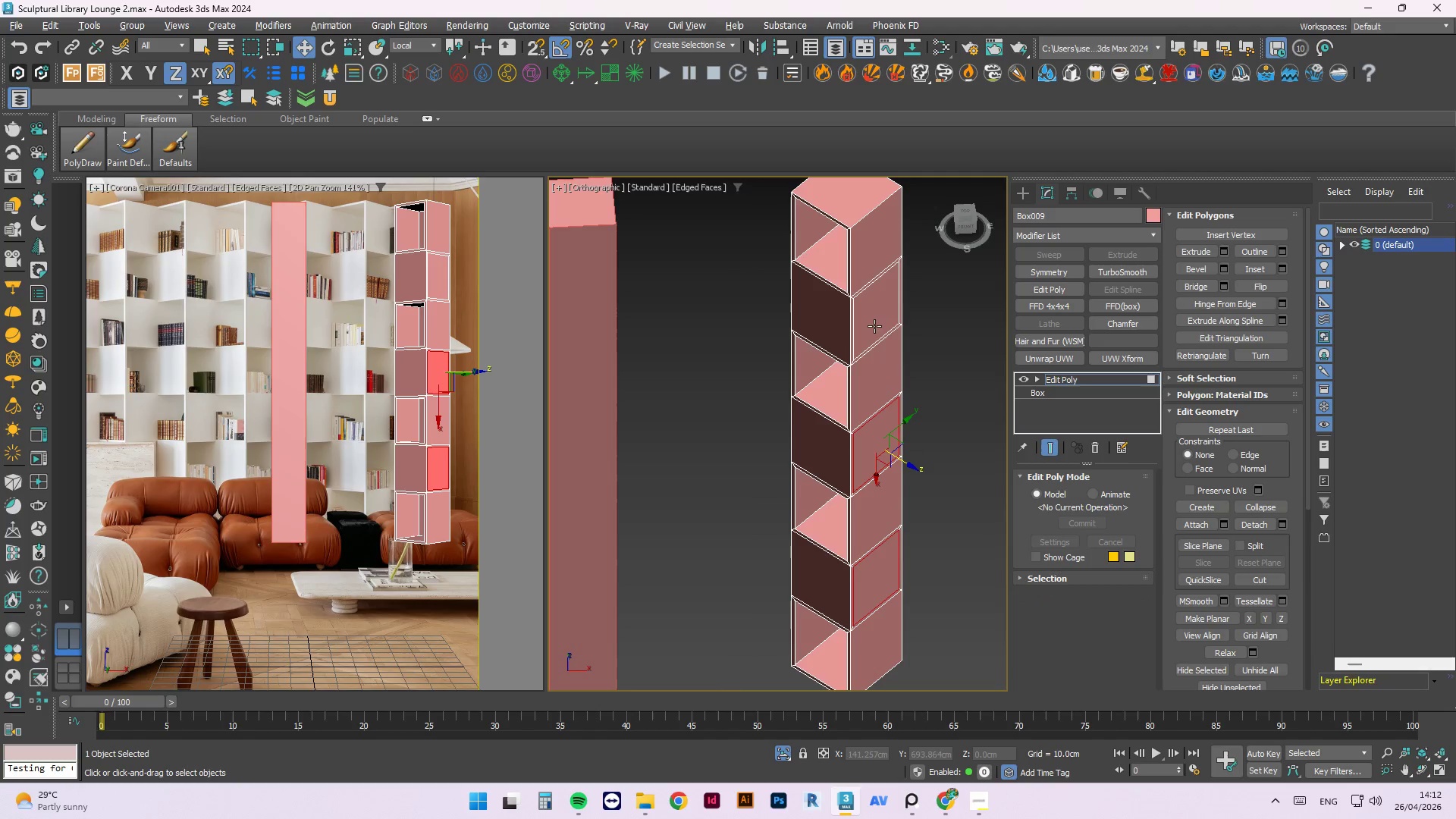 
left_click([871, 312])
 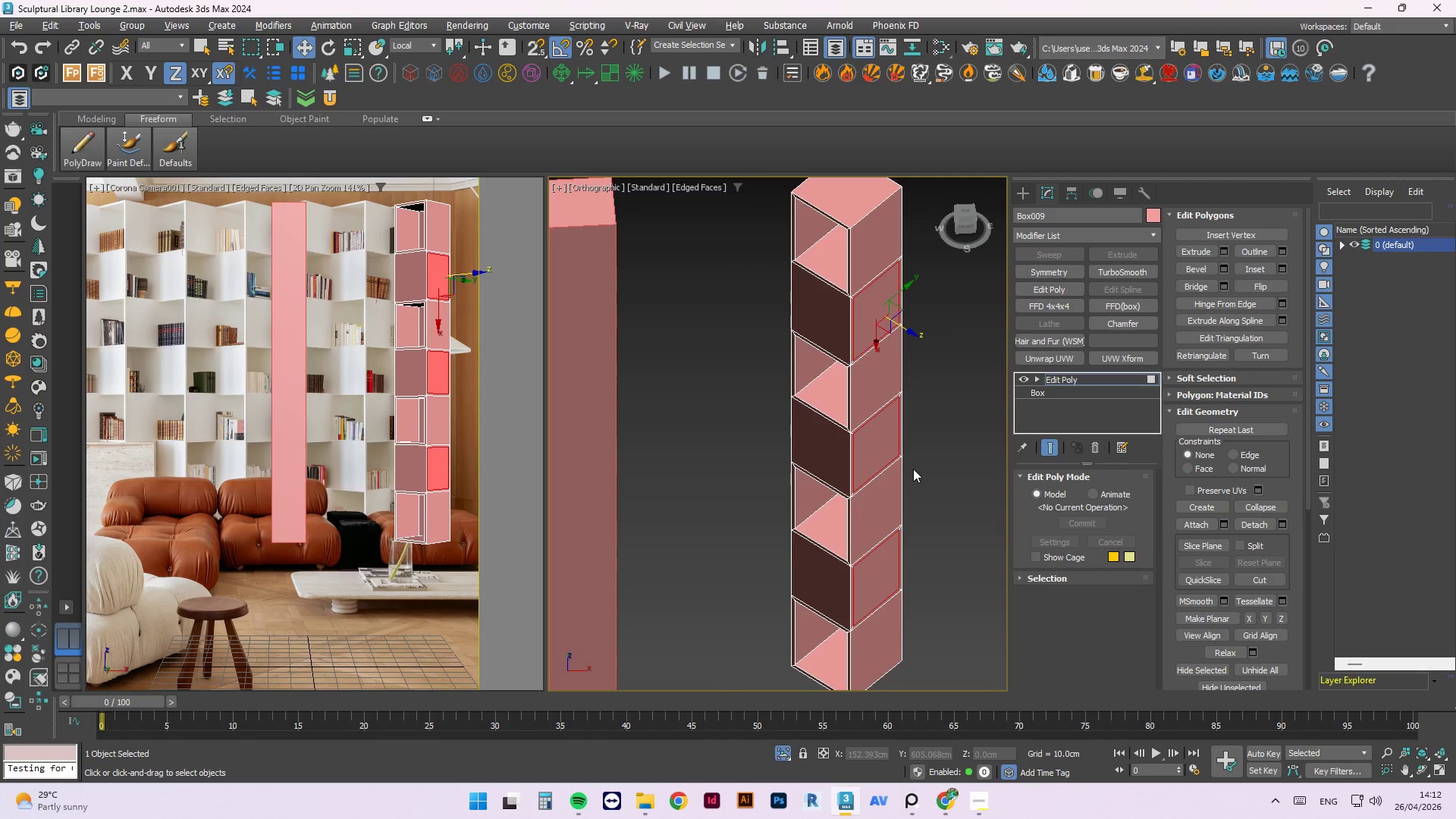 
key(T)
 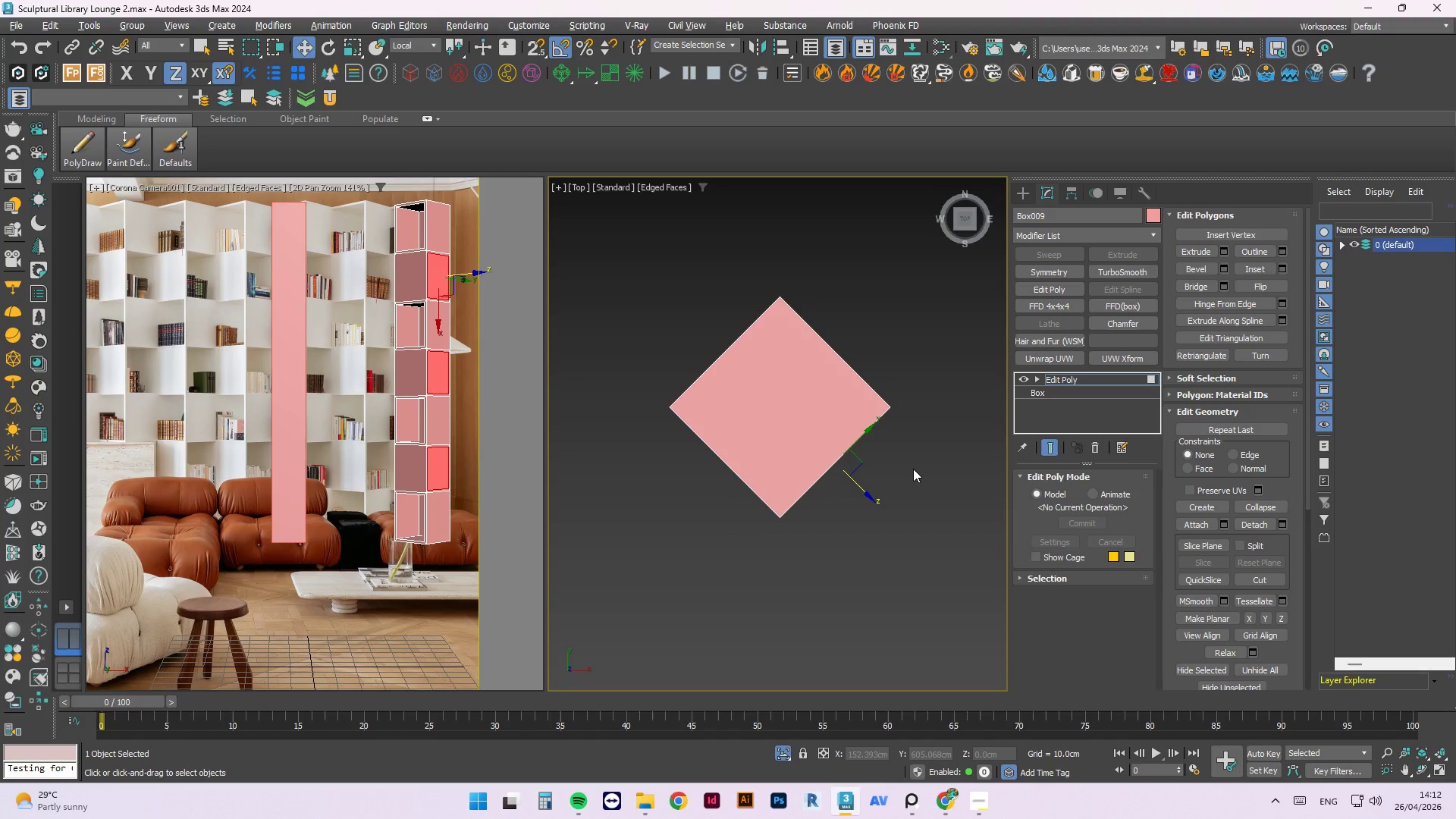 
key(F3)
 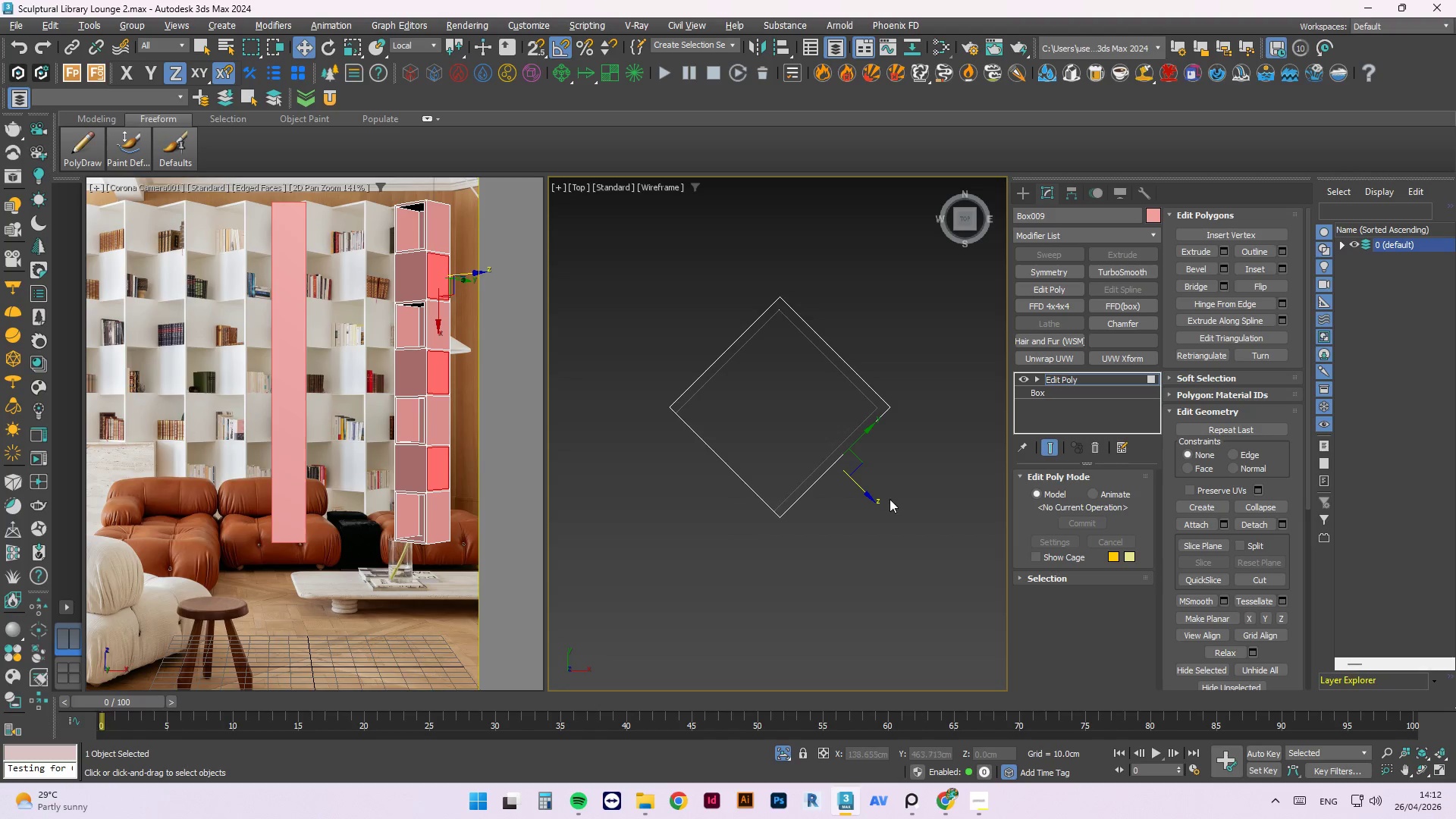 
hold_key(key=ShiftLeft, duration=5.55)
left_click_drag(start_coordinate=[868, 493], to_coordinate=[777, 380])
 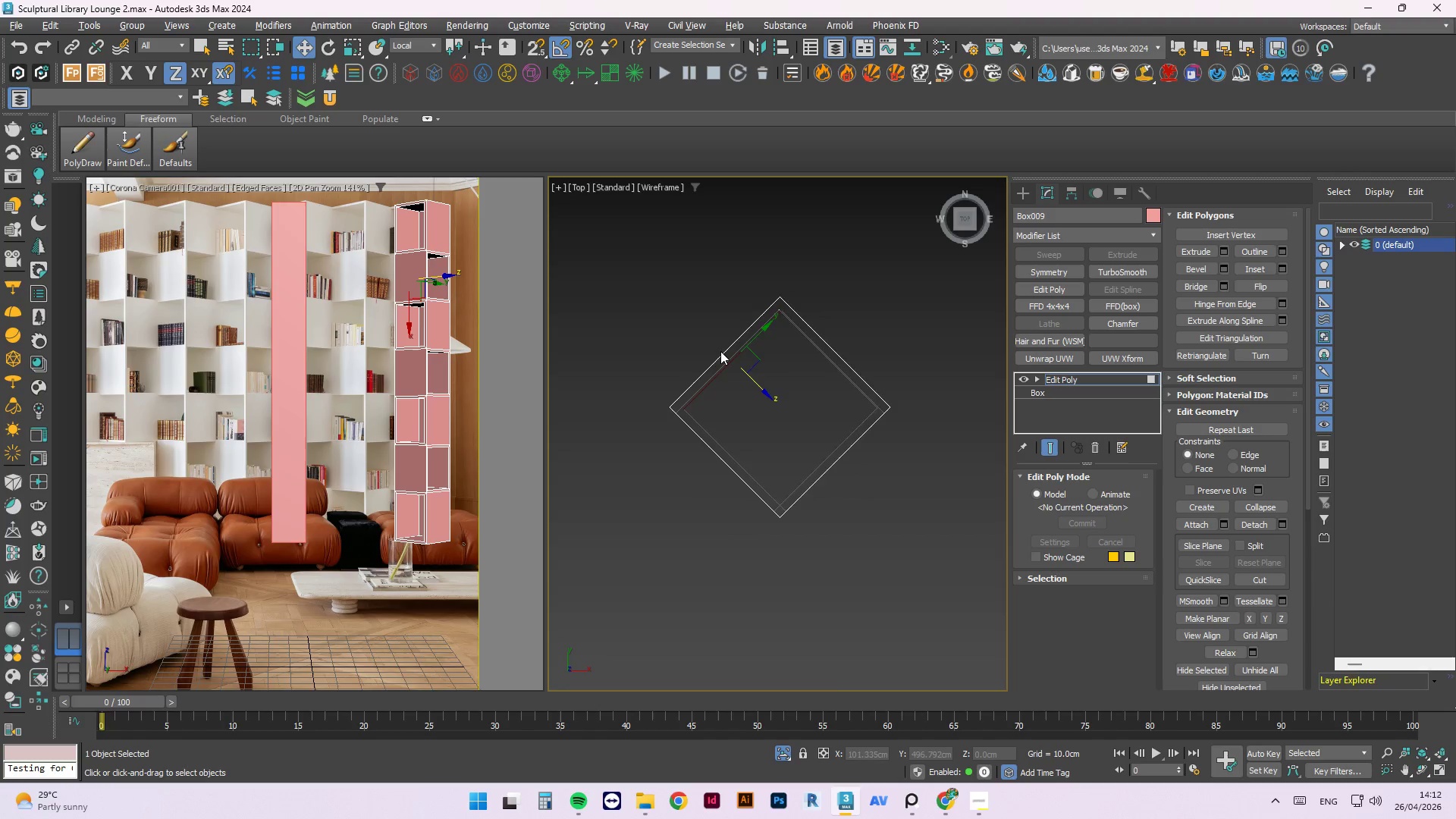 
scroll: coordinate [739, 364], scroll_direction: up, amount: 5.0
 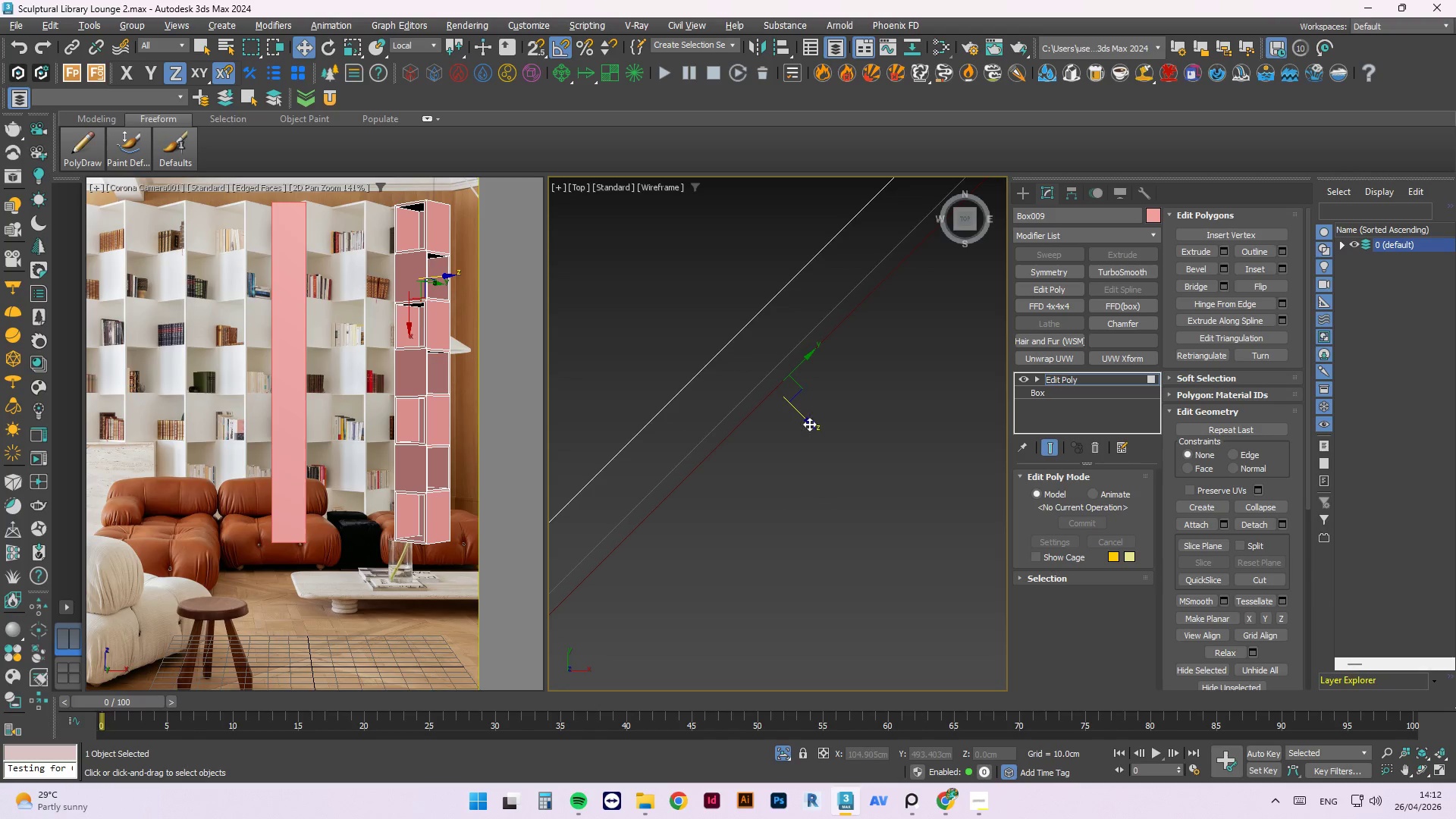 
left_click_drag(start_coordinate=[809, 425], to_coordinate=[793, 415])
 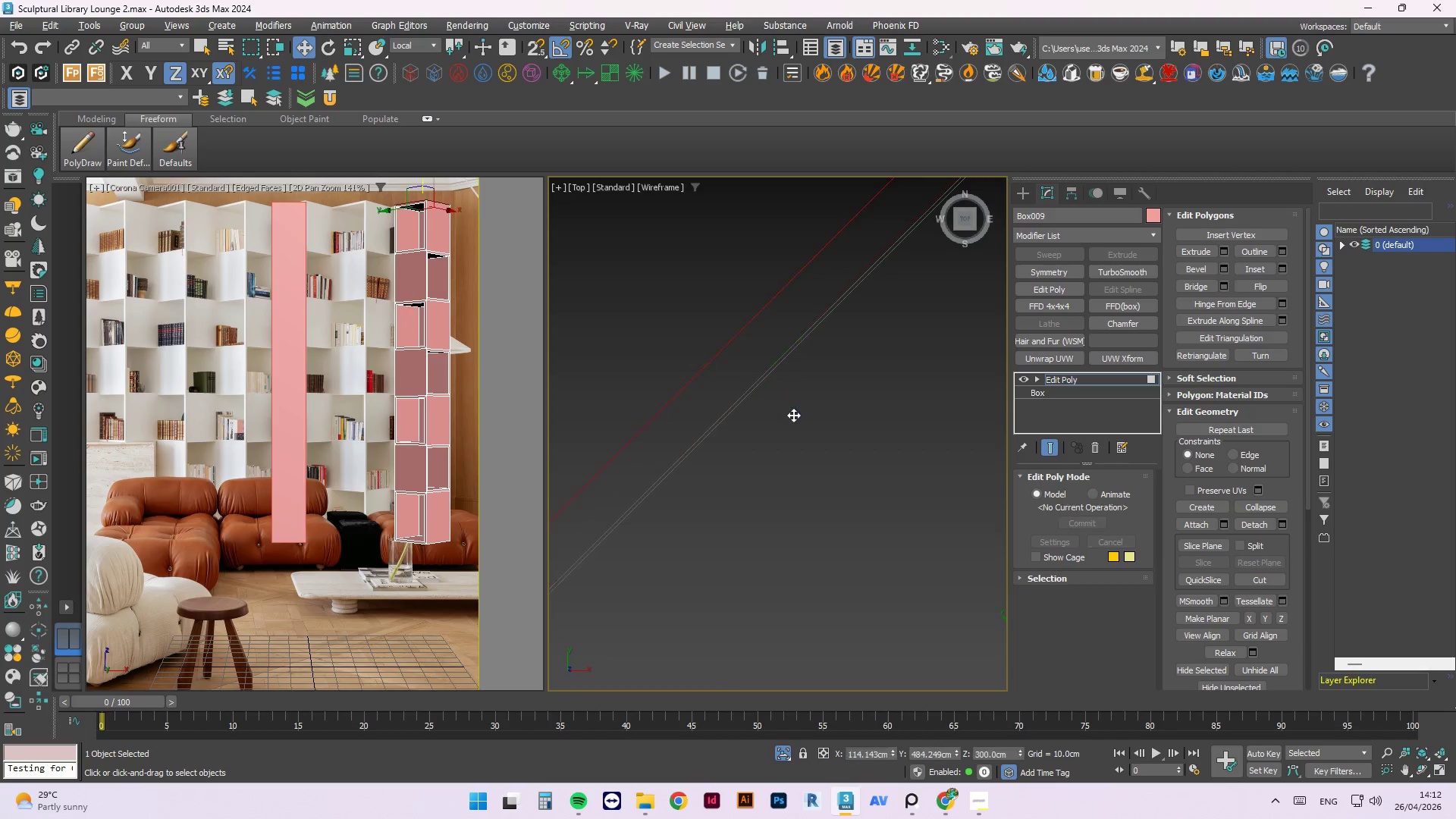 
left_click([793, 415])
 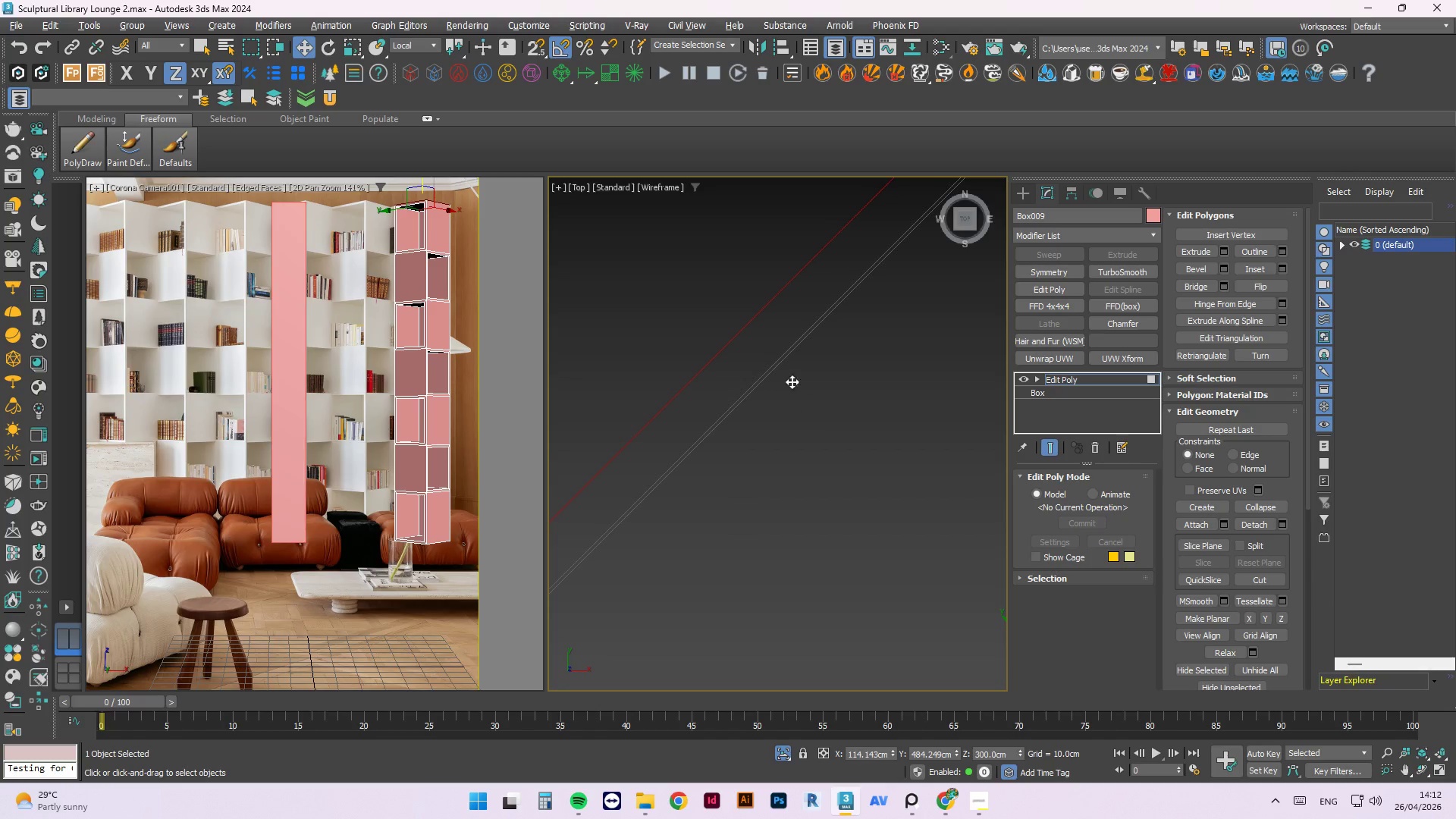 
key(Control+Z)
 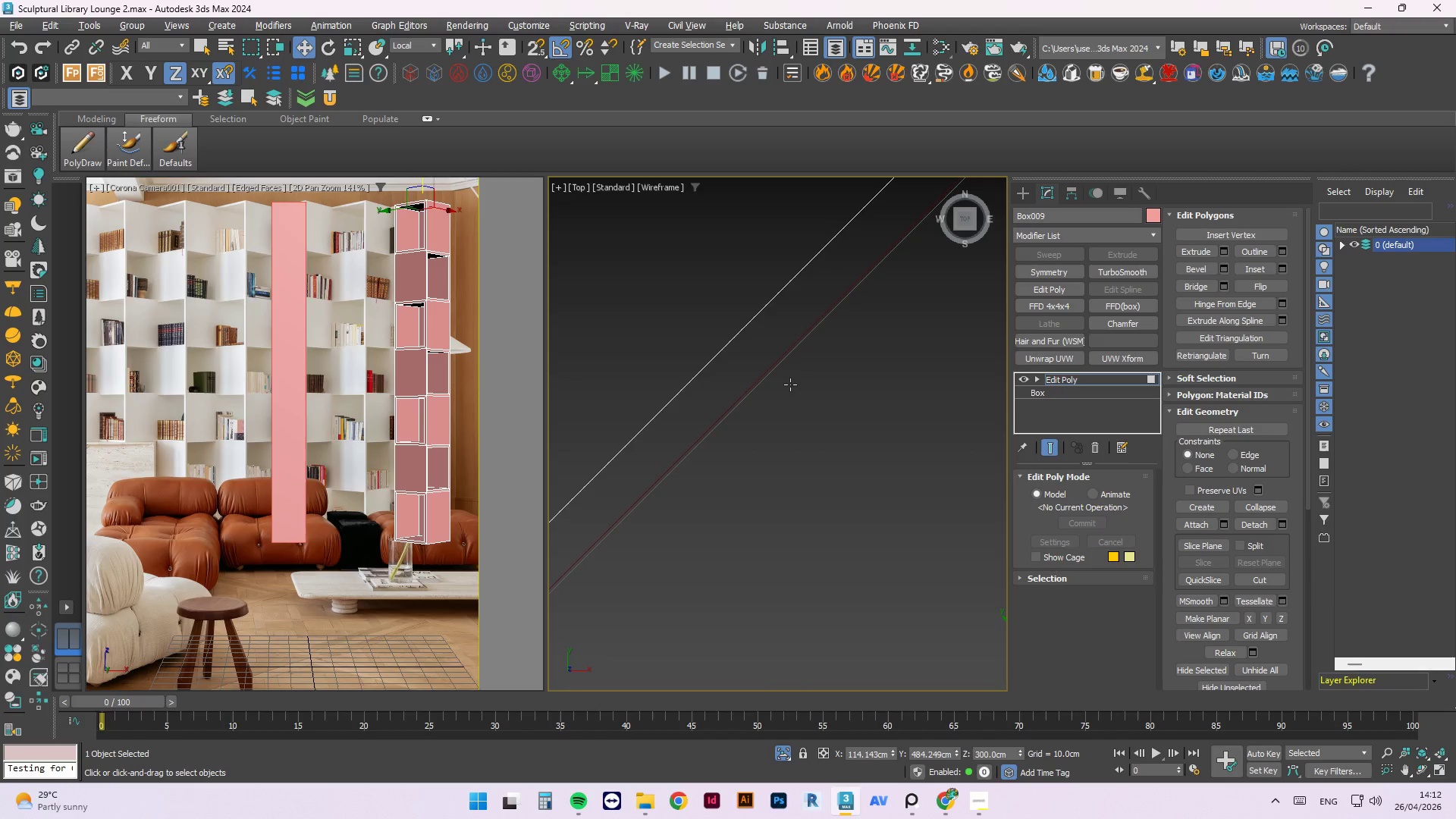 
scroll: coordinate [777, 387], scroll_direction: down, amount: 3.0
 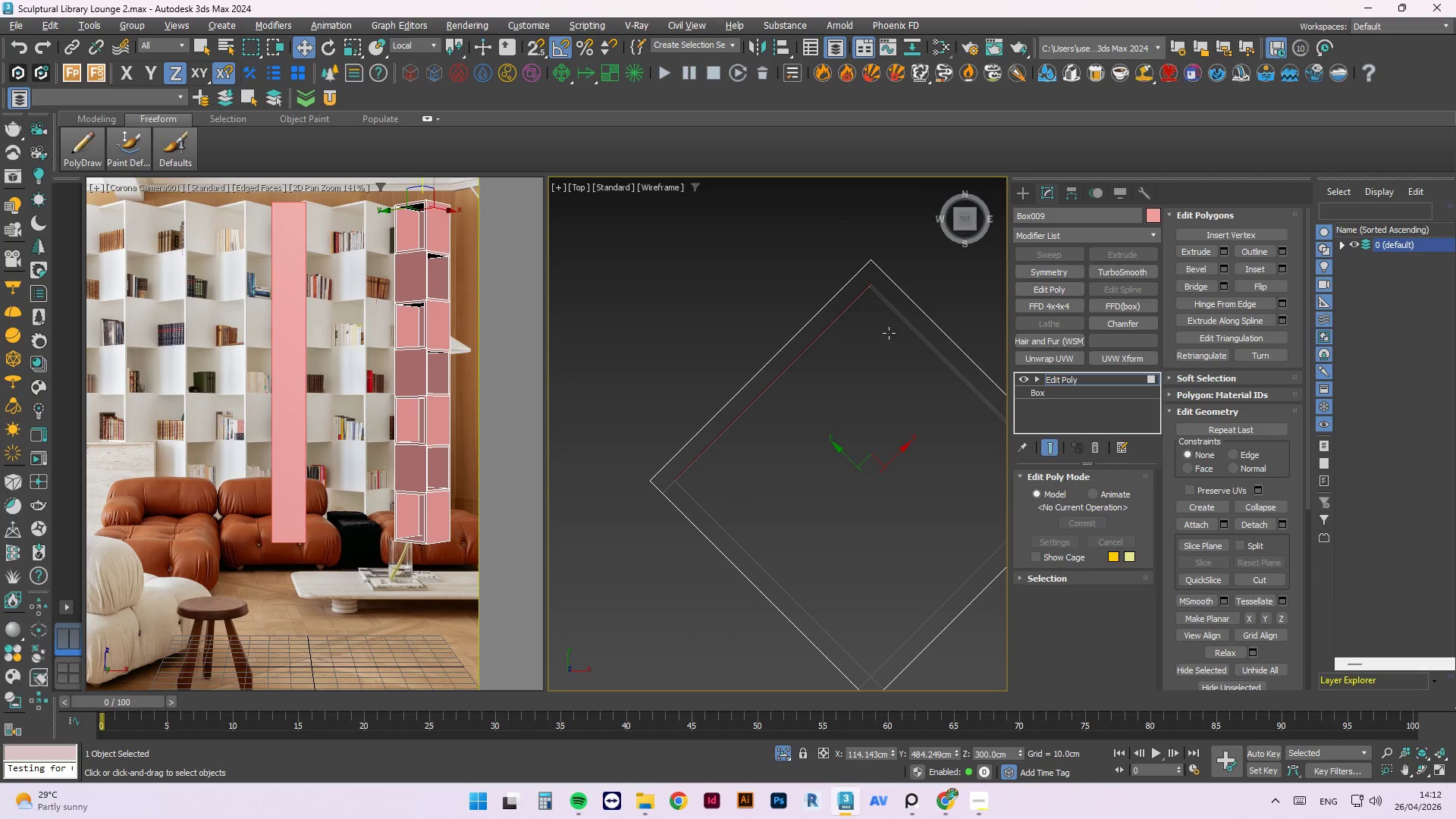 
left_click([759, 283])
 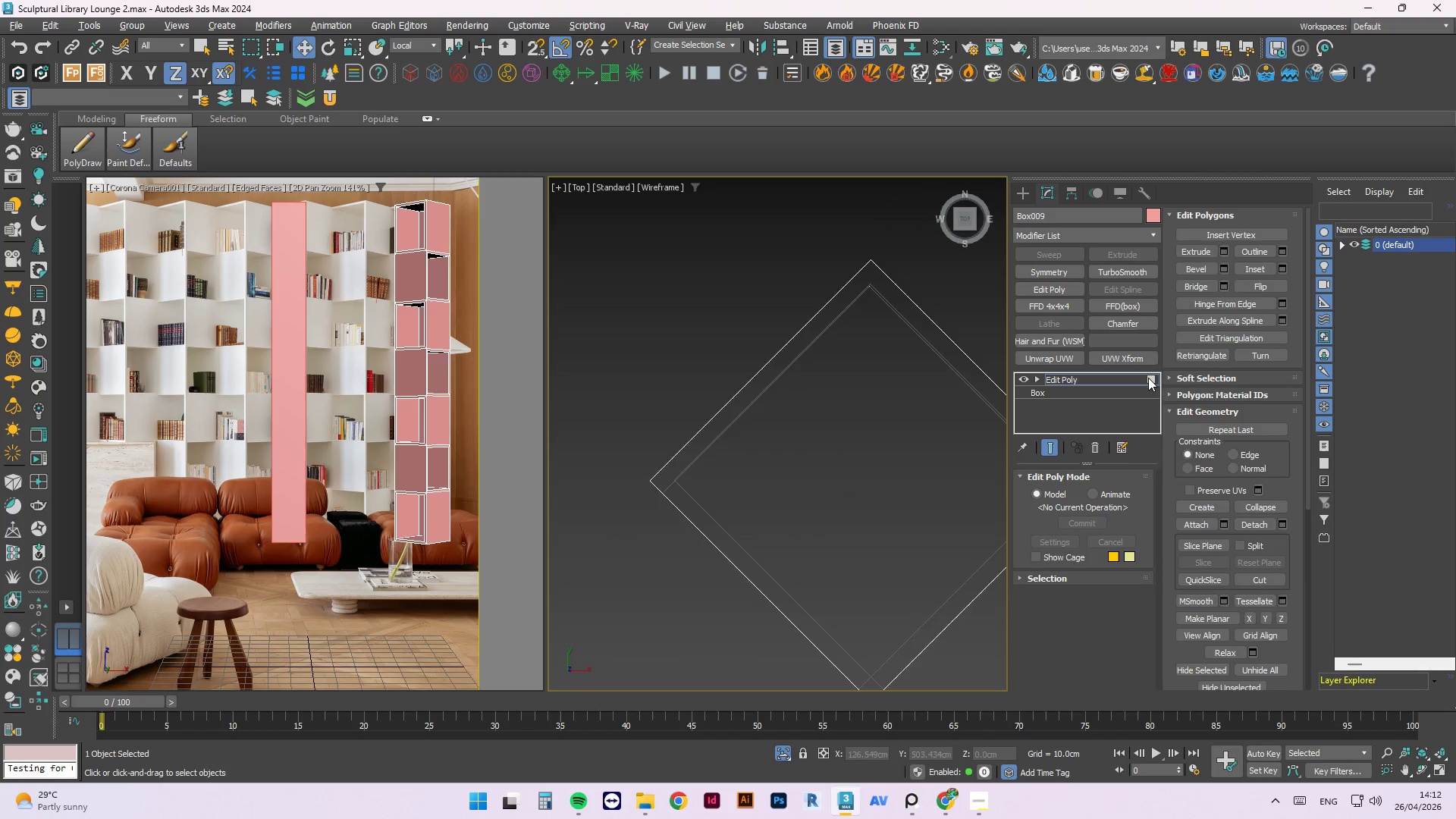 
double_click([770, 306])
 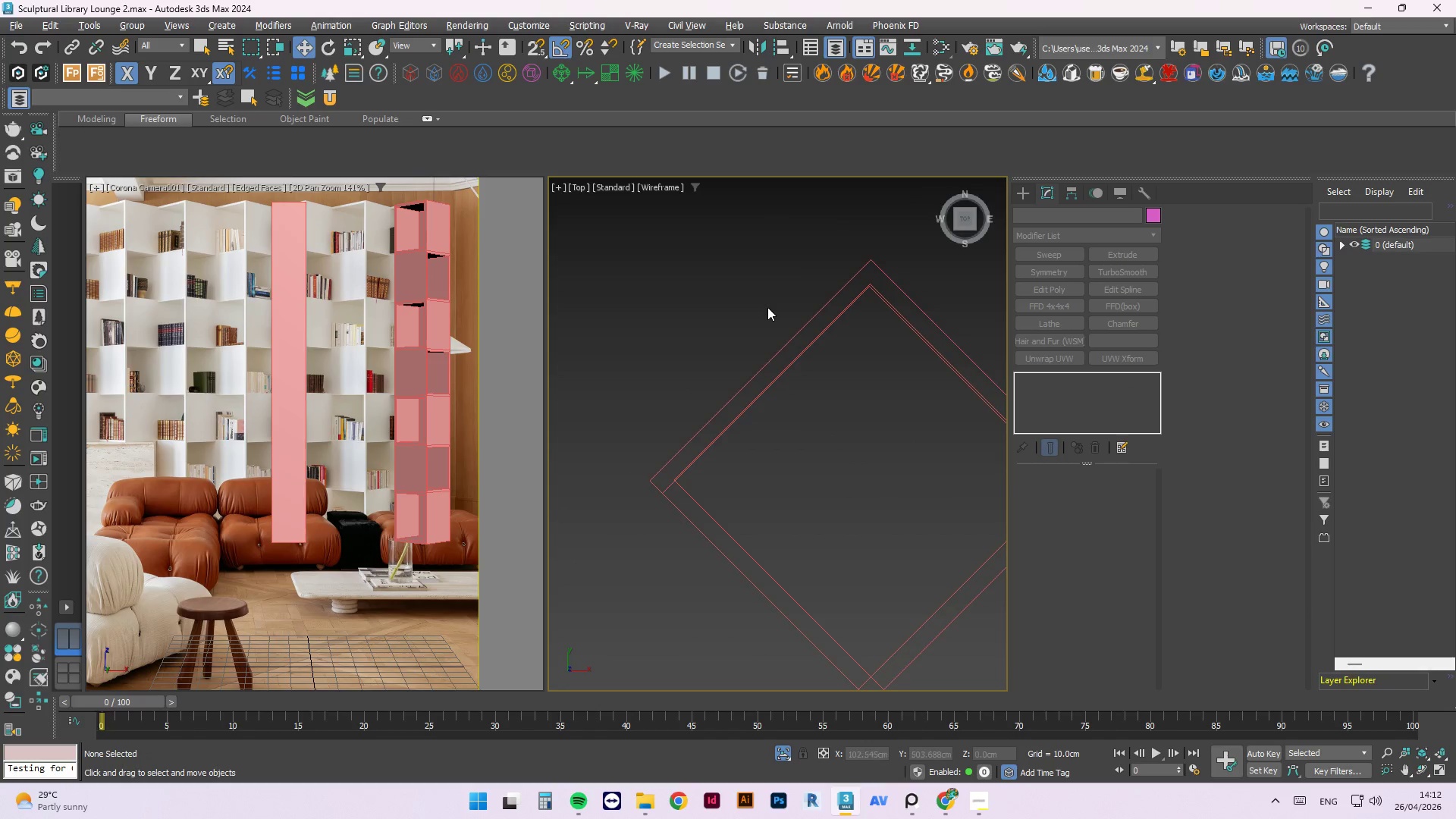 
hold_key(key=AltLeft, duration=0.53)
 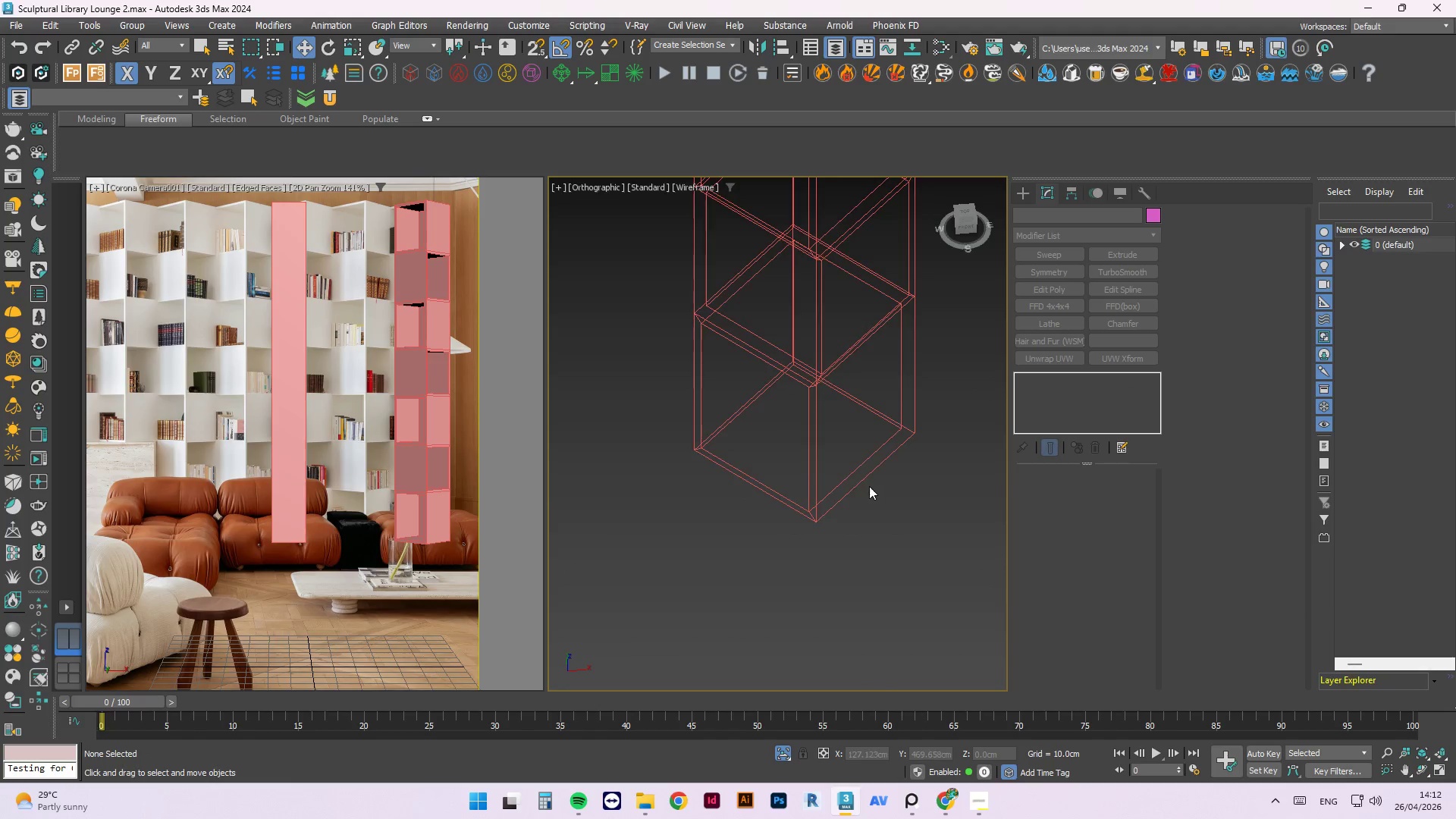 
scroll: coordinate [767, 320], scroll_direction: down, amount: 2.0
 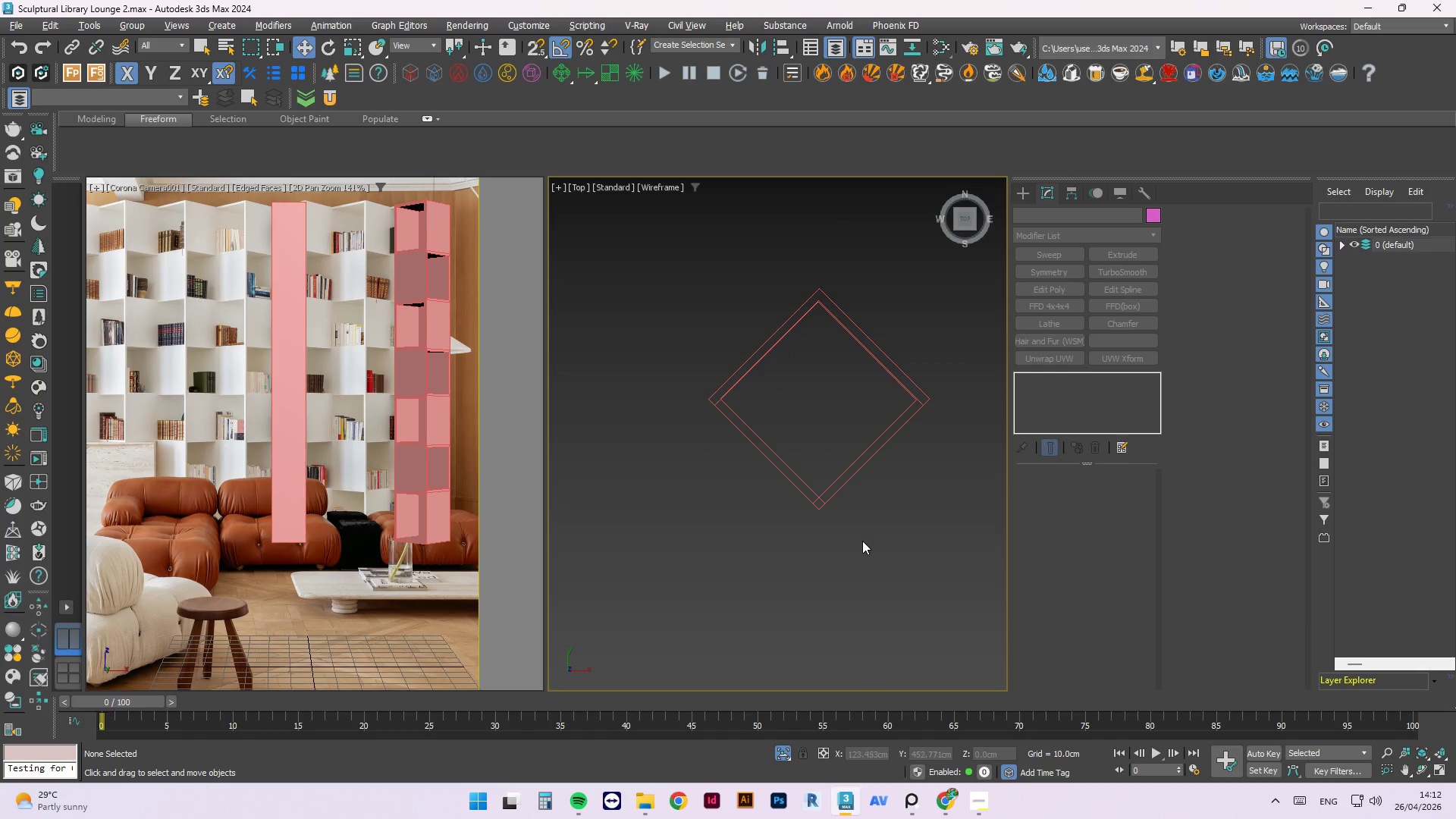 
key(F3)
 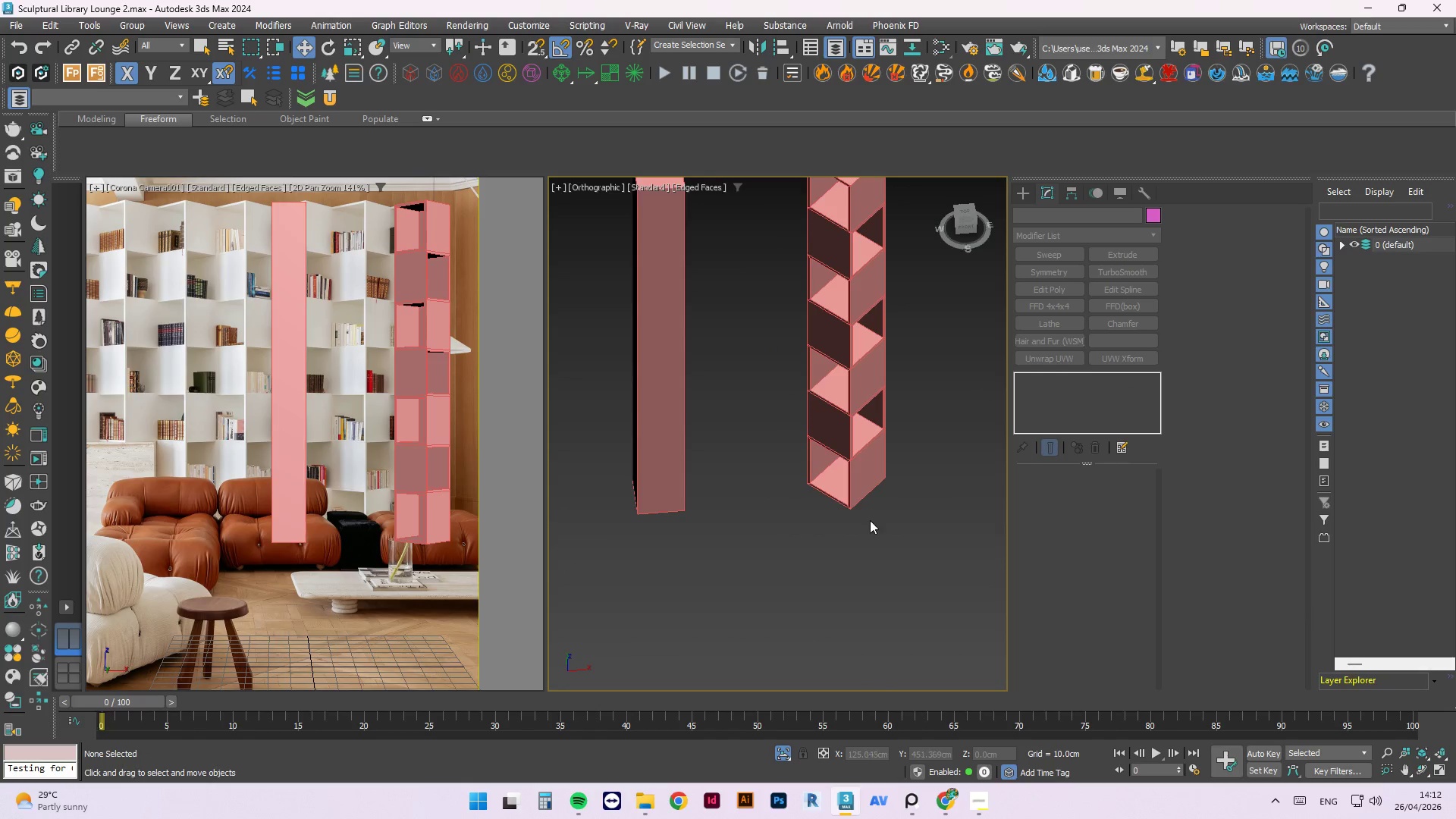 
scroll: coordinate [879, 548], scroll_direction: down, amount: 4.0
 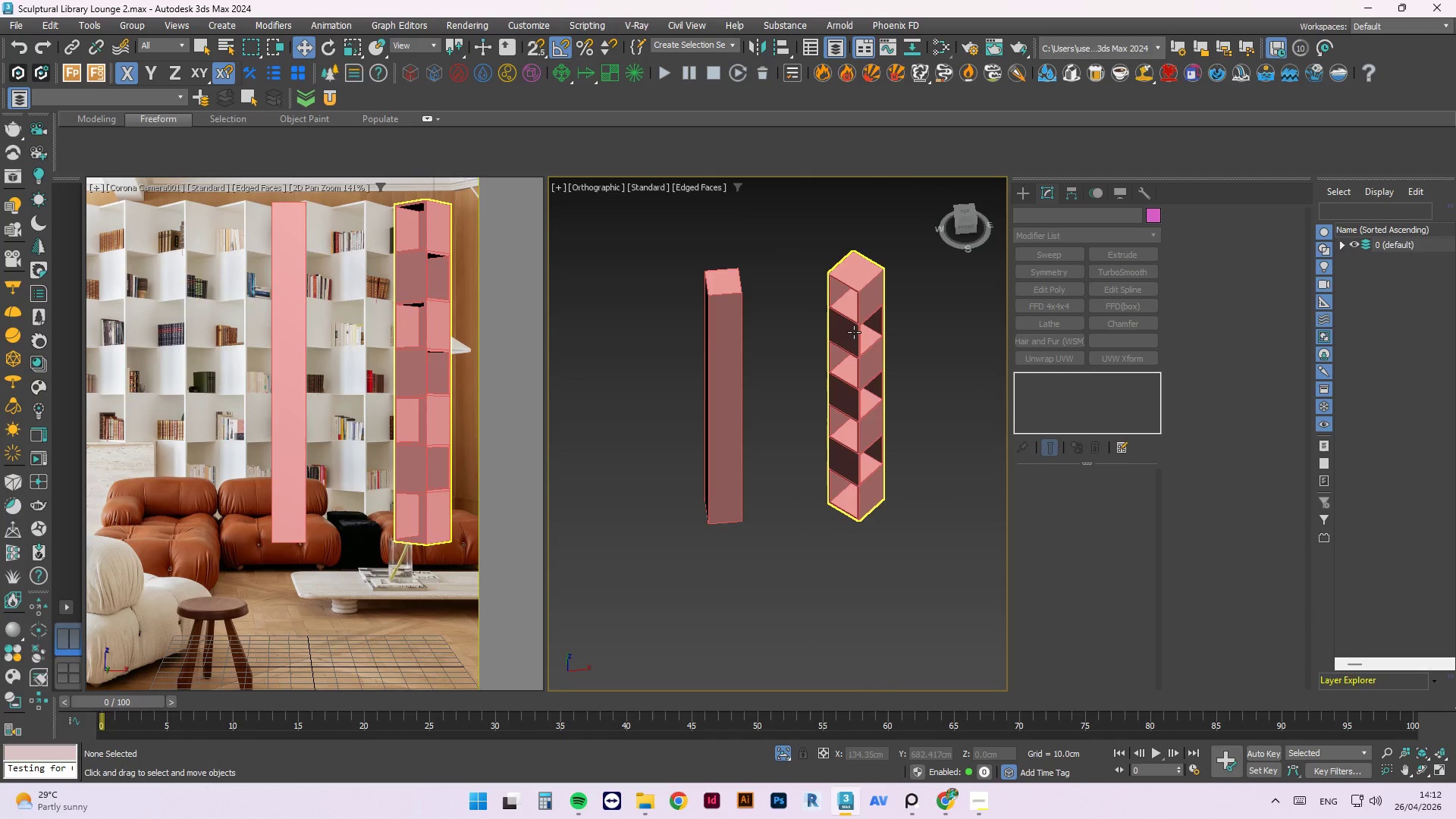 
scroll: coordinate [837, 290], scroll_direction: up, amount: 2.0
 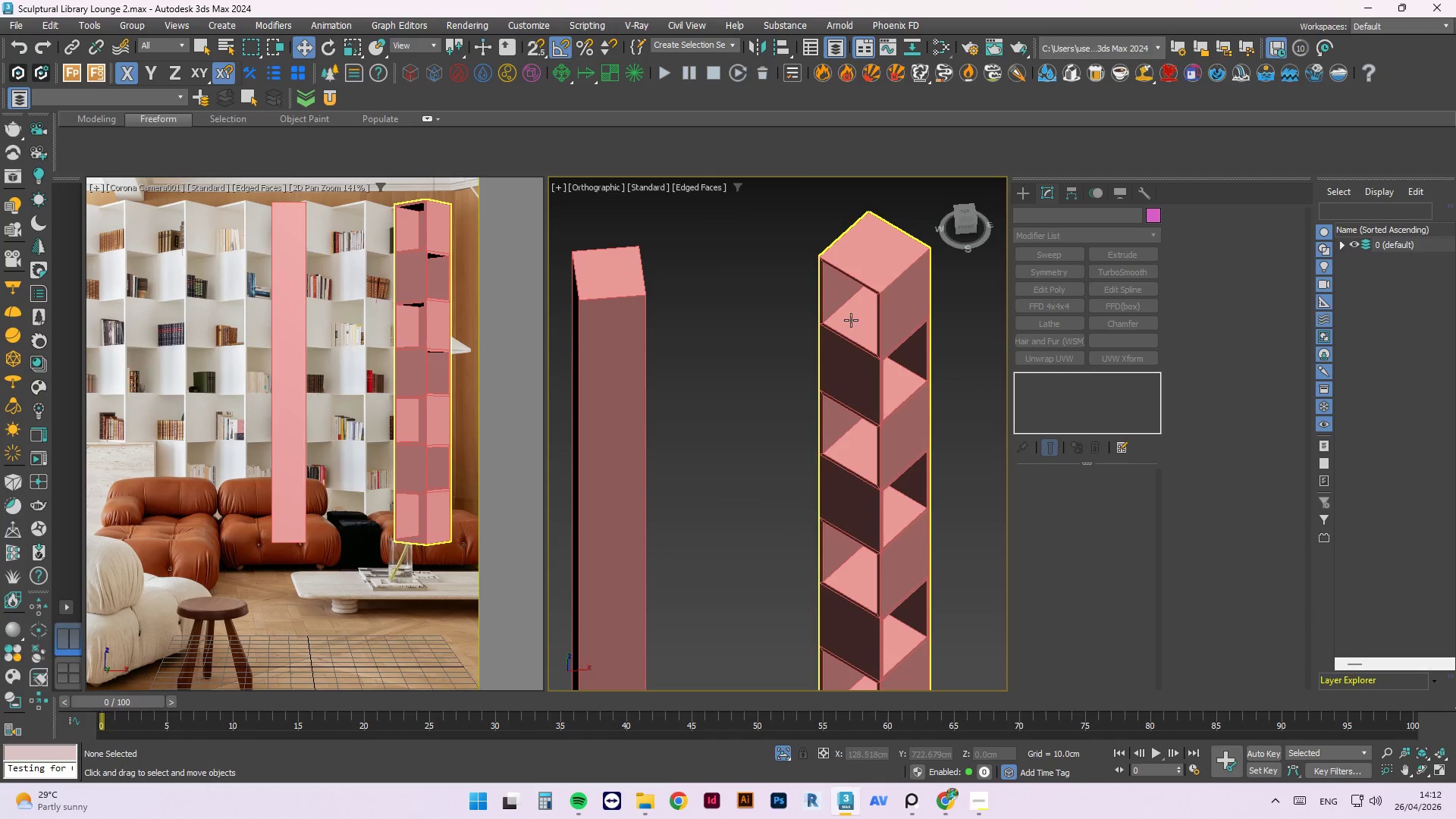 
left_click([875, 294])
 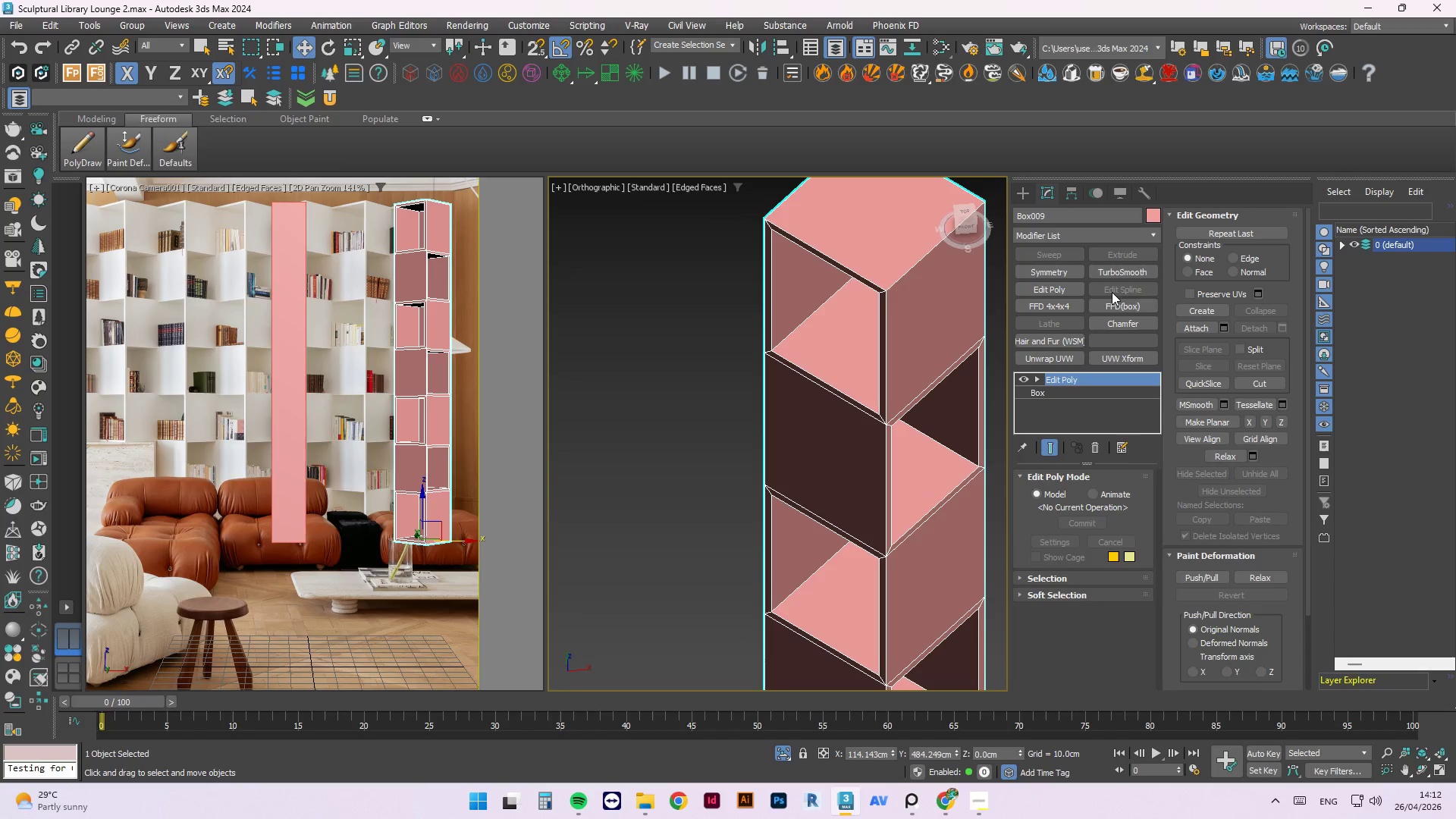 
scroll: coordinate [875, 294], scroll_direction: up, amount: 2.0
 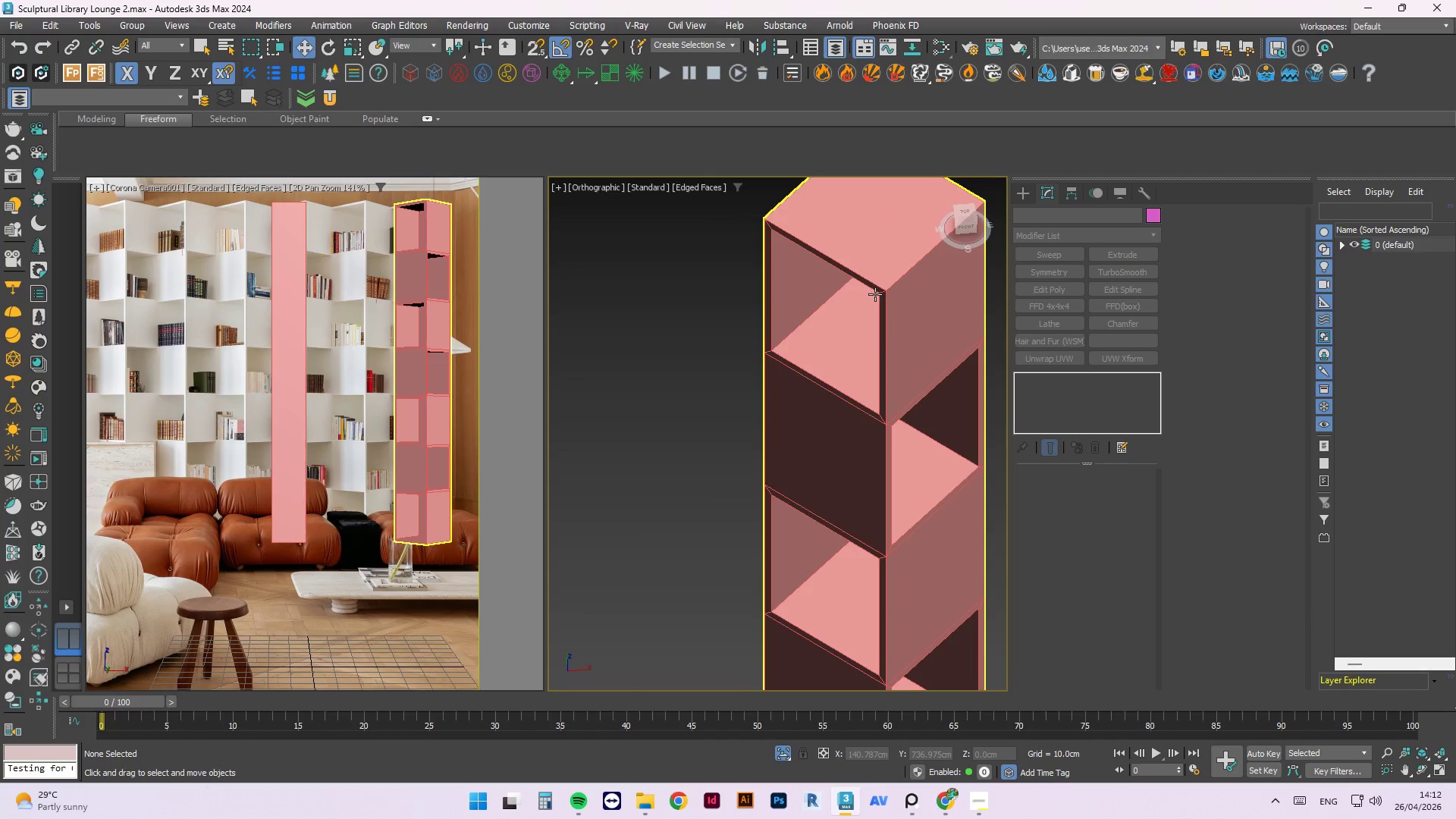 
left_click([1120, 322])
 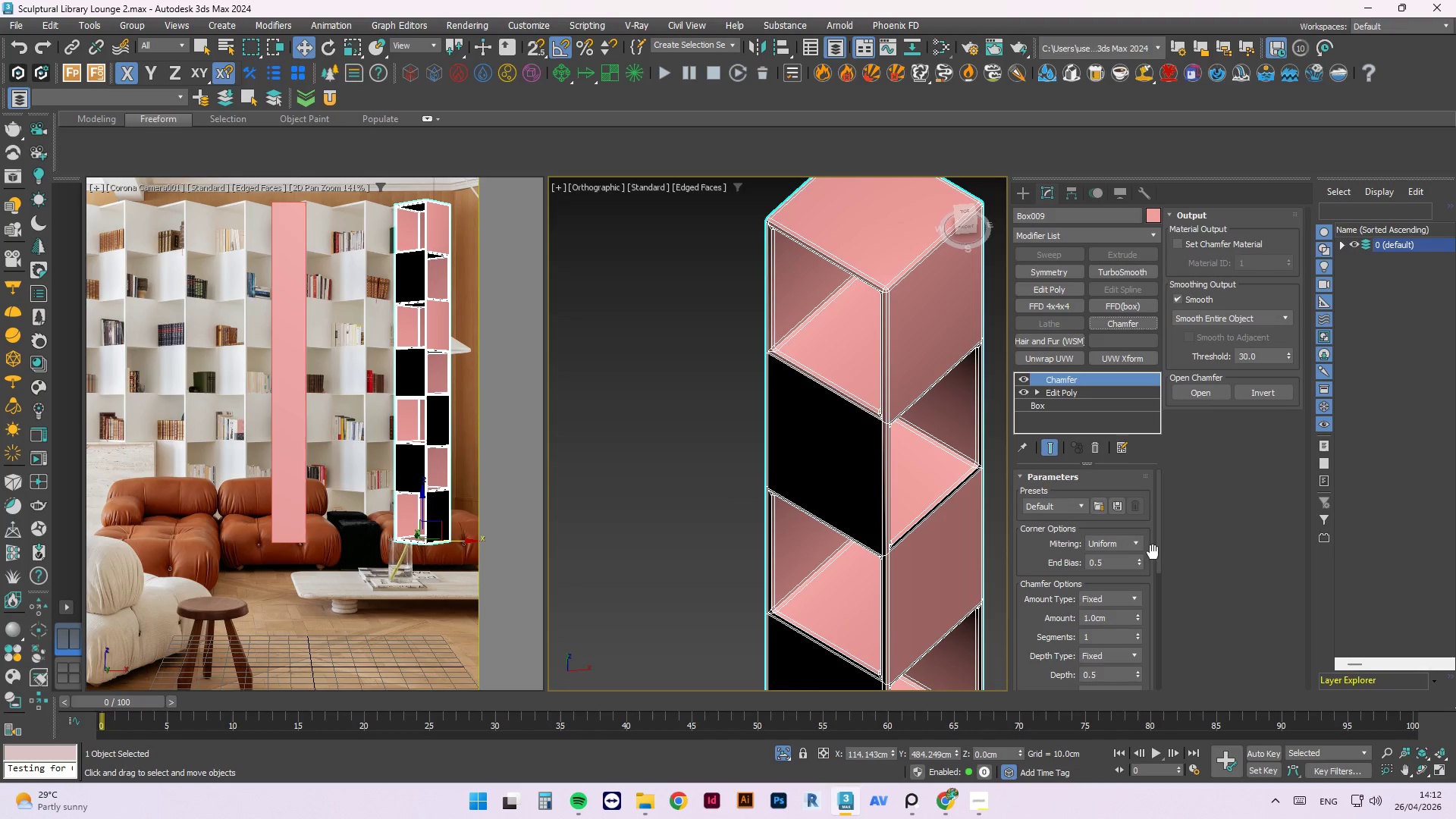 
left_click([1250, 312])
 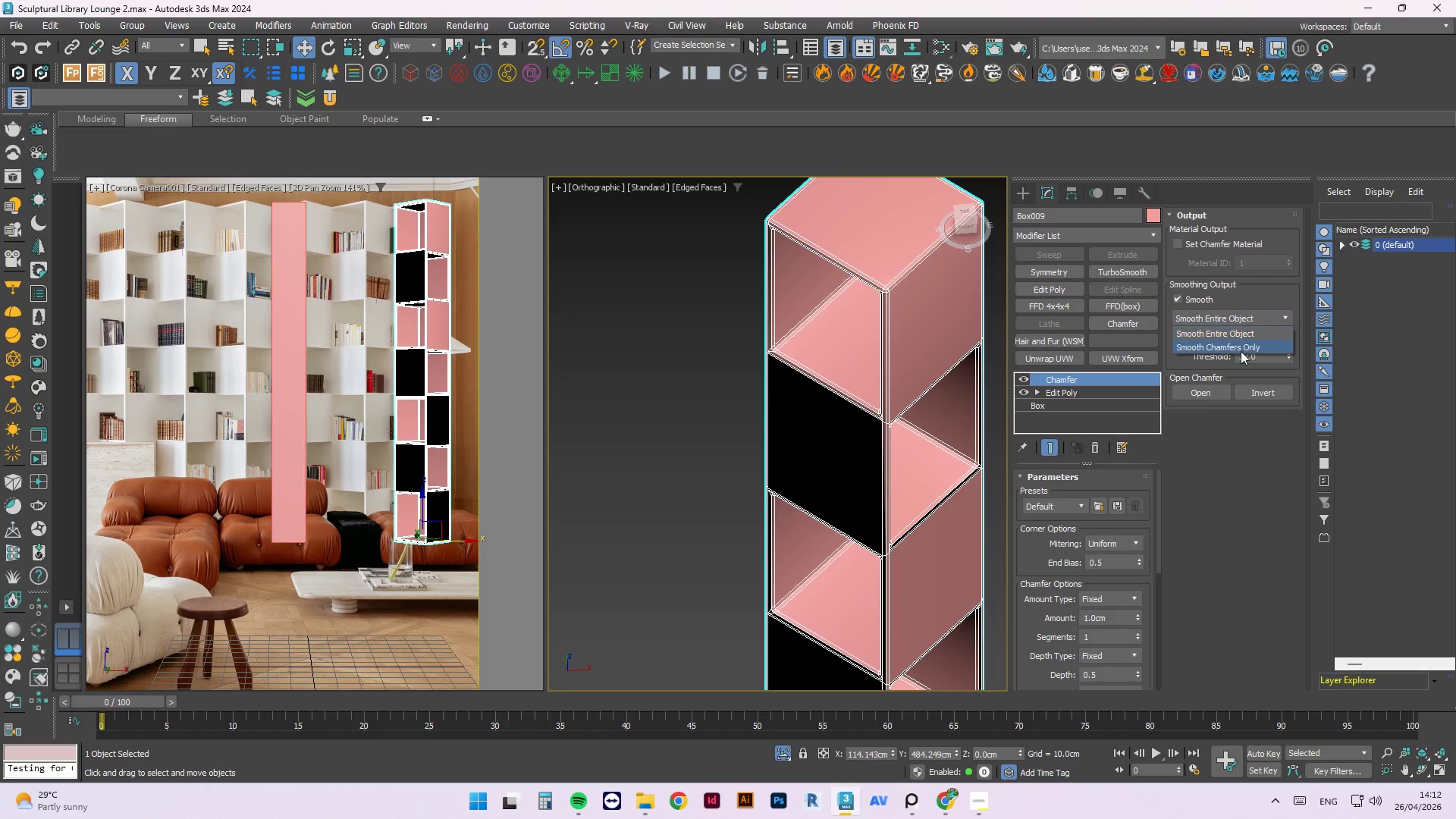 
left_click([1241, 351])
 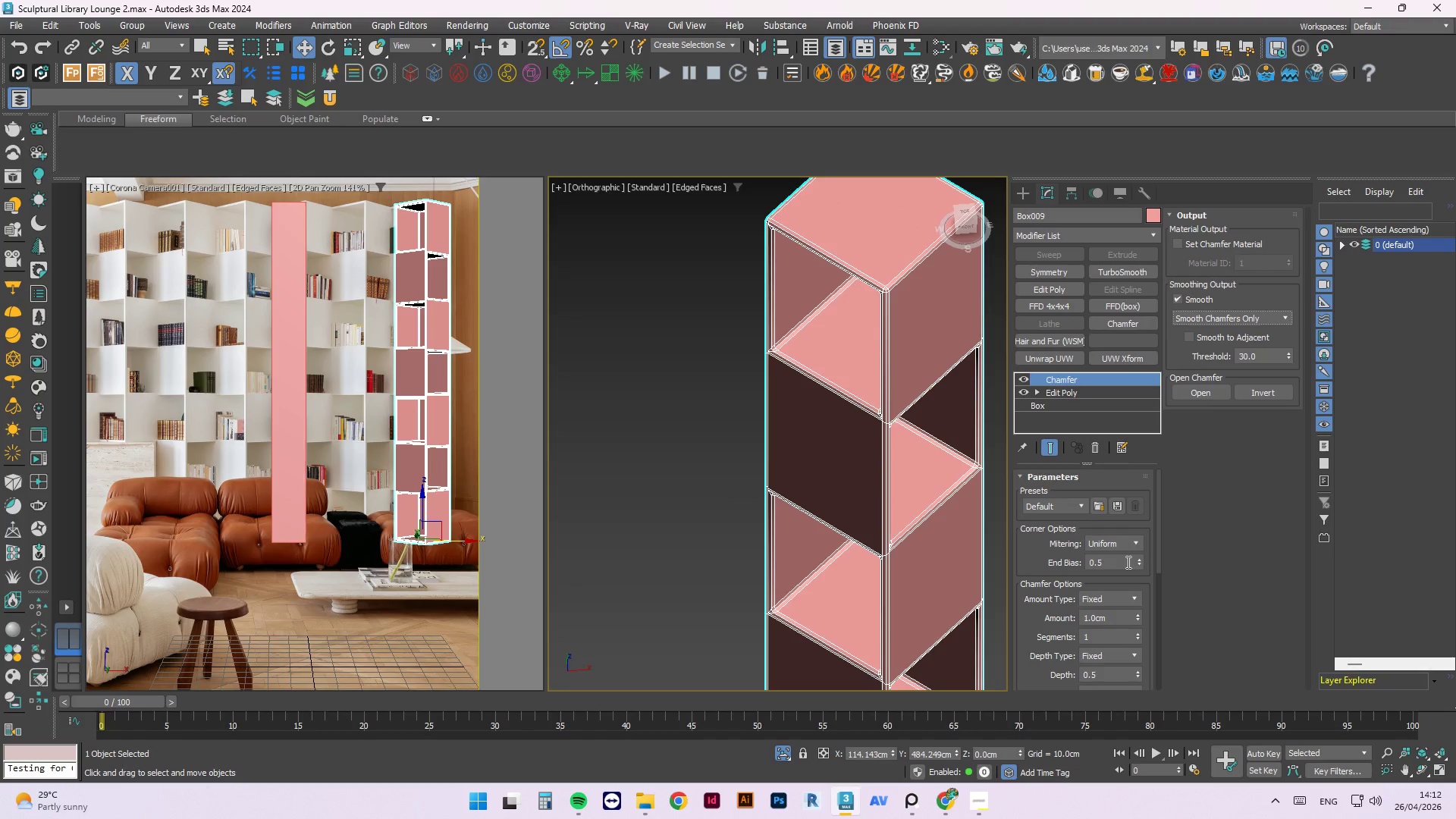 
left_click_drag(start_coordinate=[1119, 617], to_coordinate=[1070, 614])
 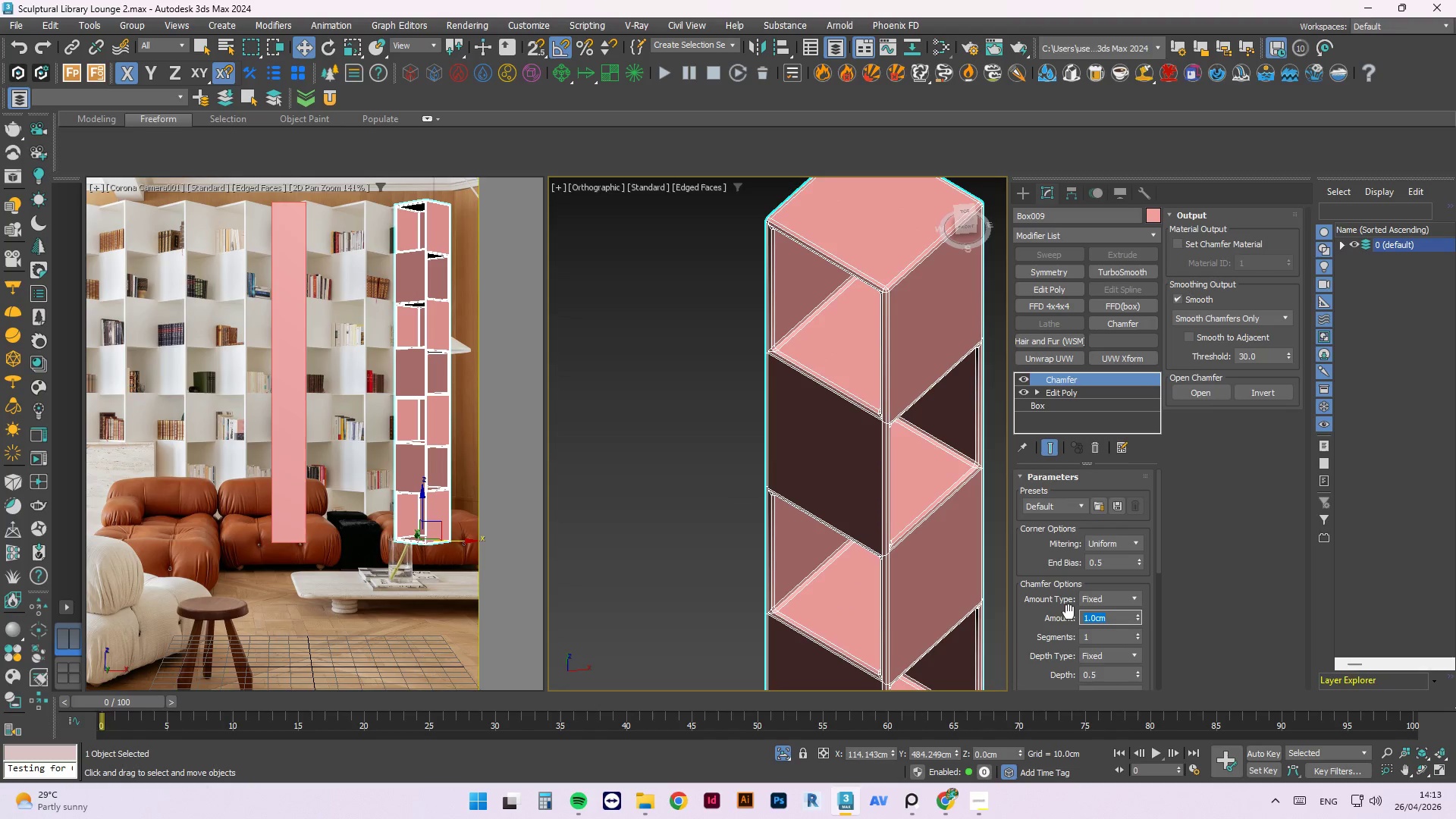 
key(Numpad0)
 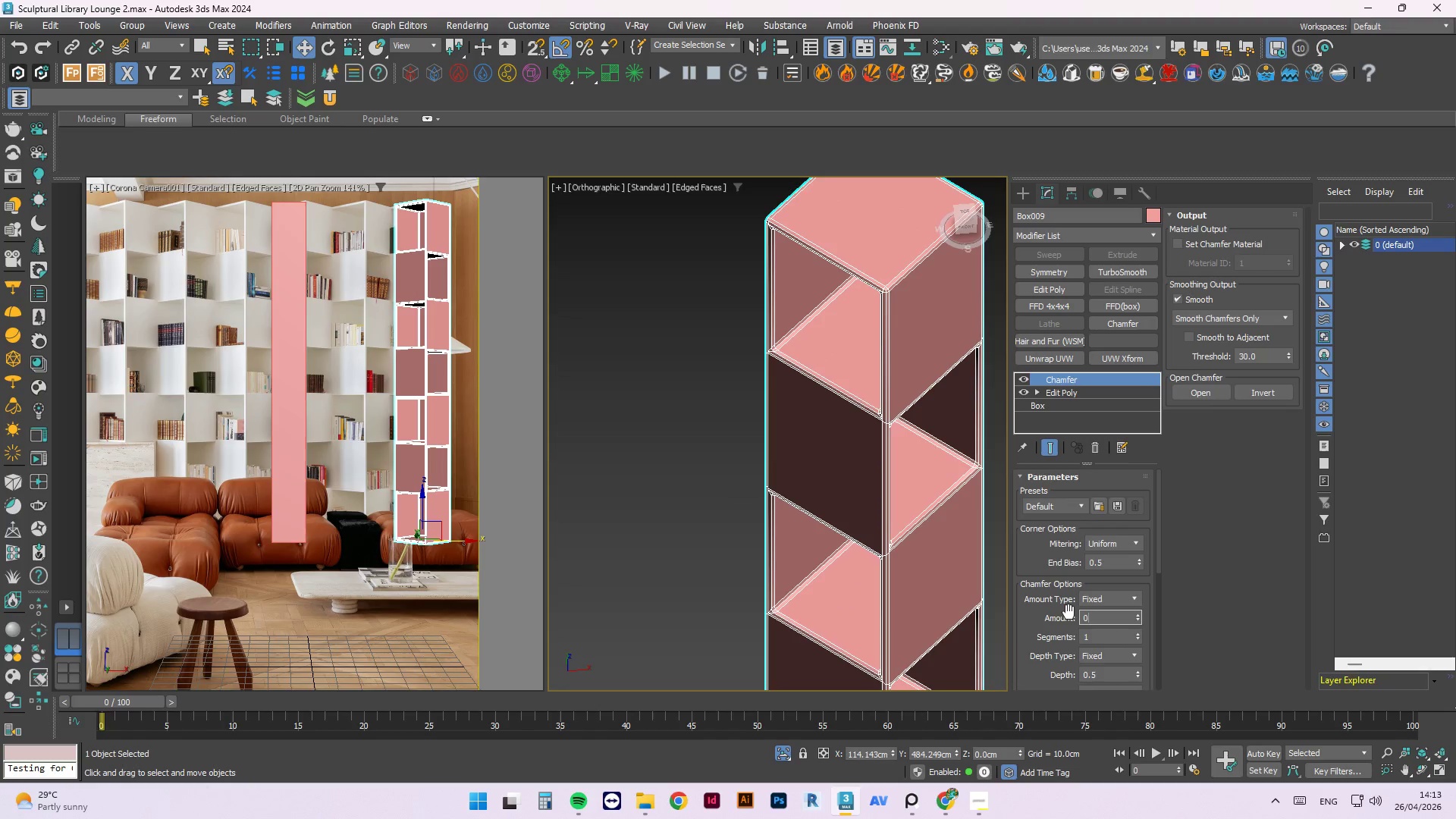 
key(NumpadDecimal)
 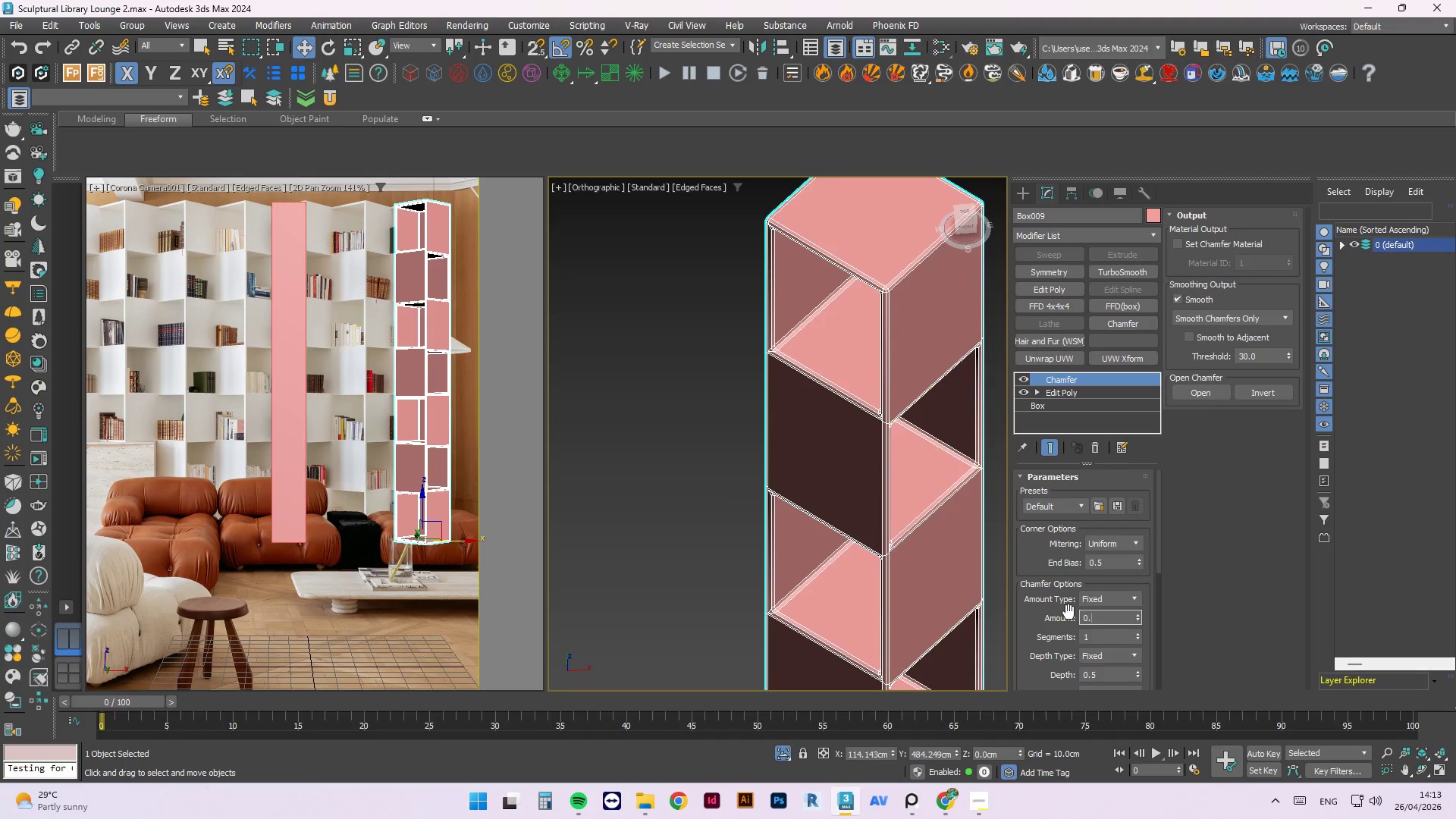 
key(Numpad1)
 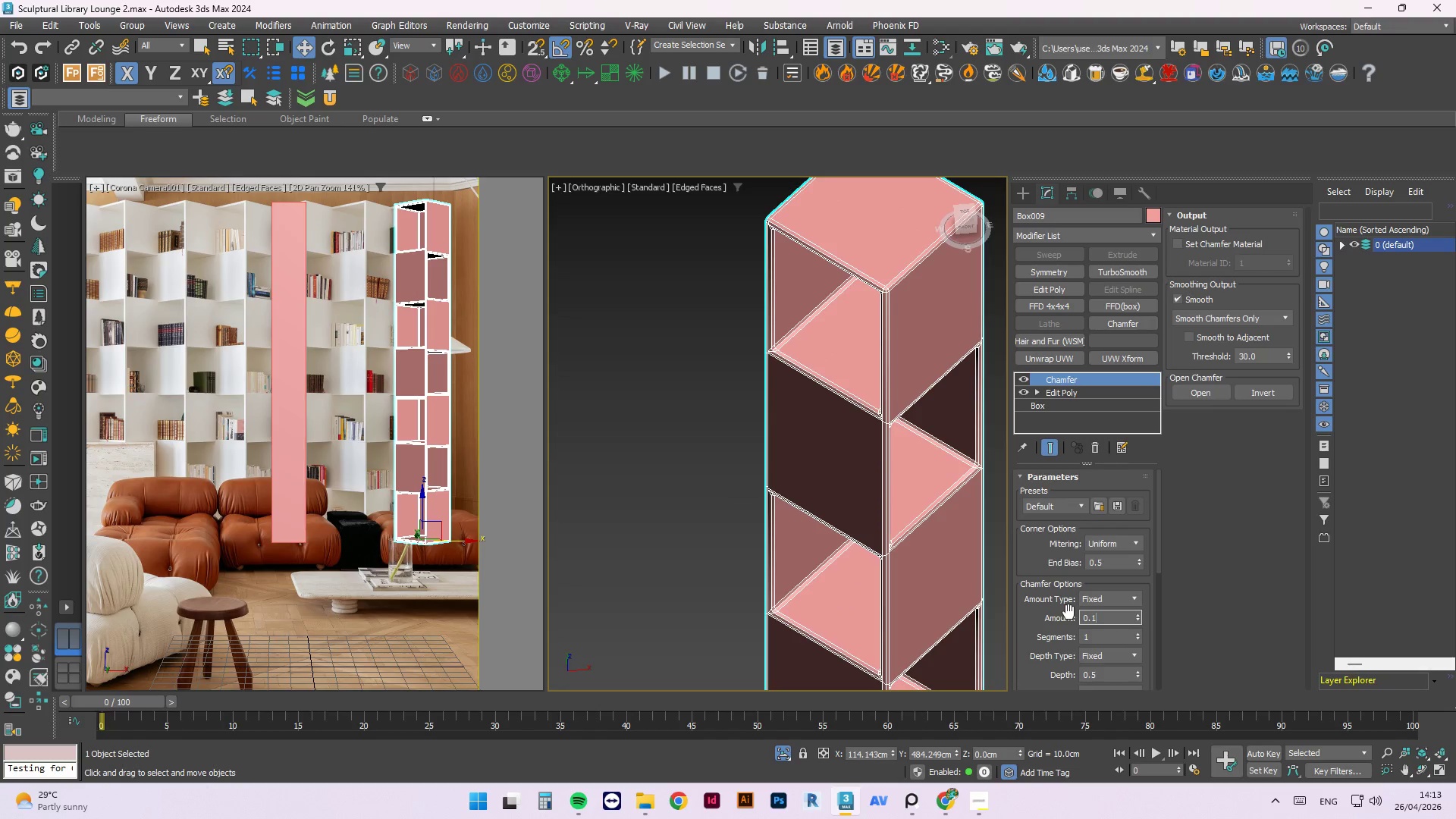 
key(Numpad5)
 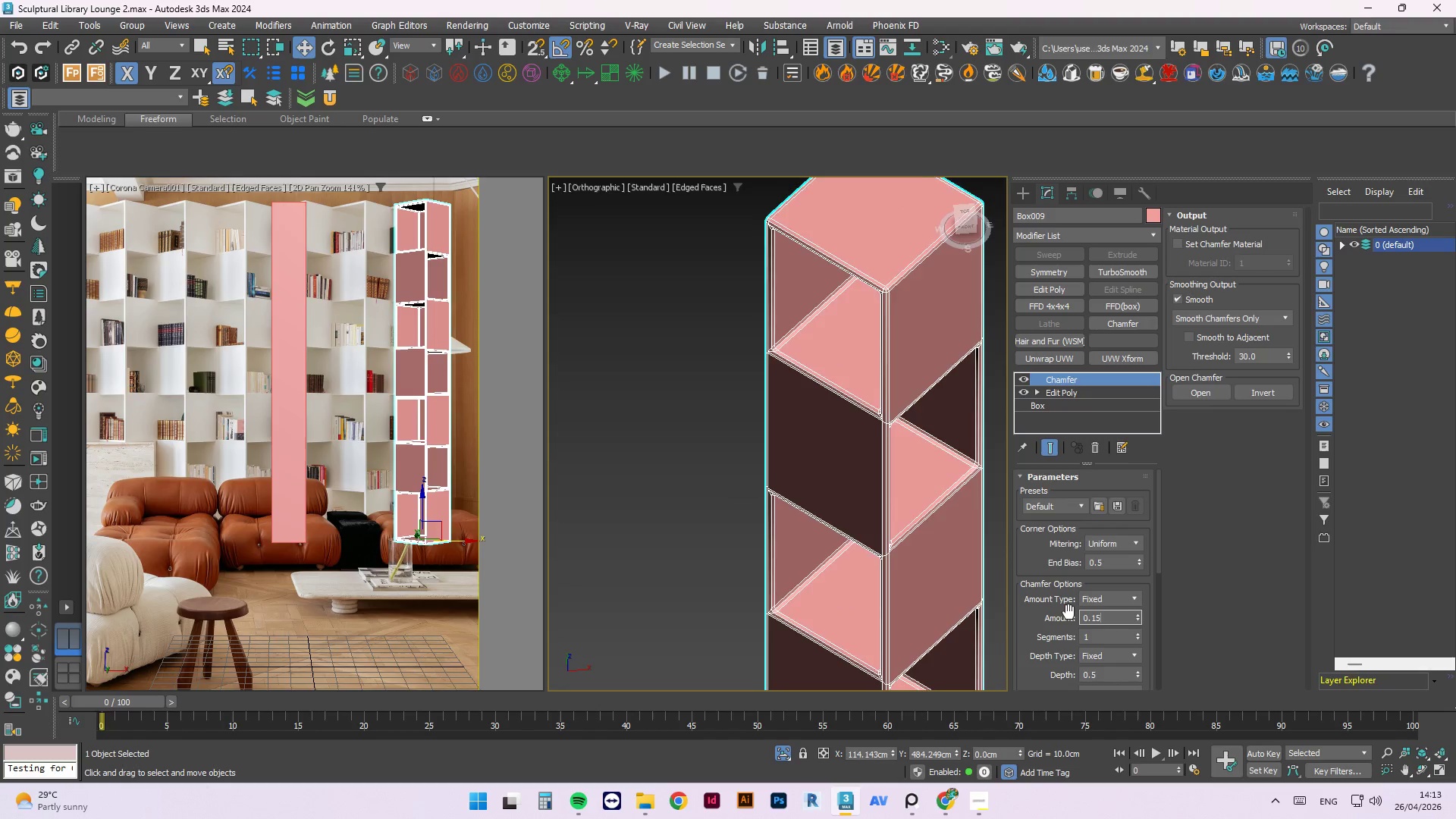 
key(NumpadEnter)
 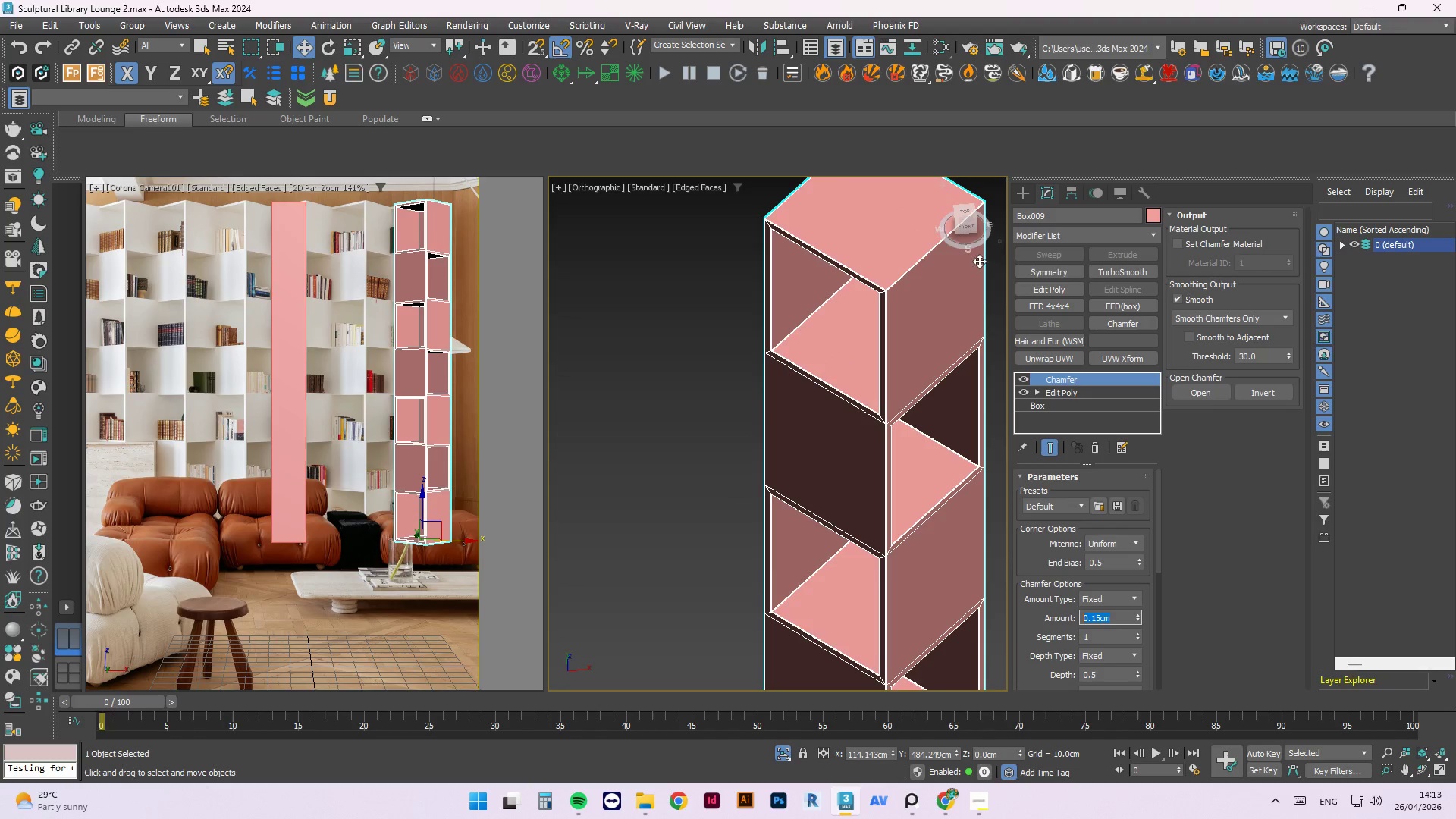 
scroll: coordinate [871, 326], scroll_direction: up, amount: 6.0
 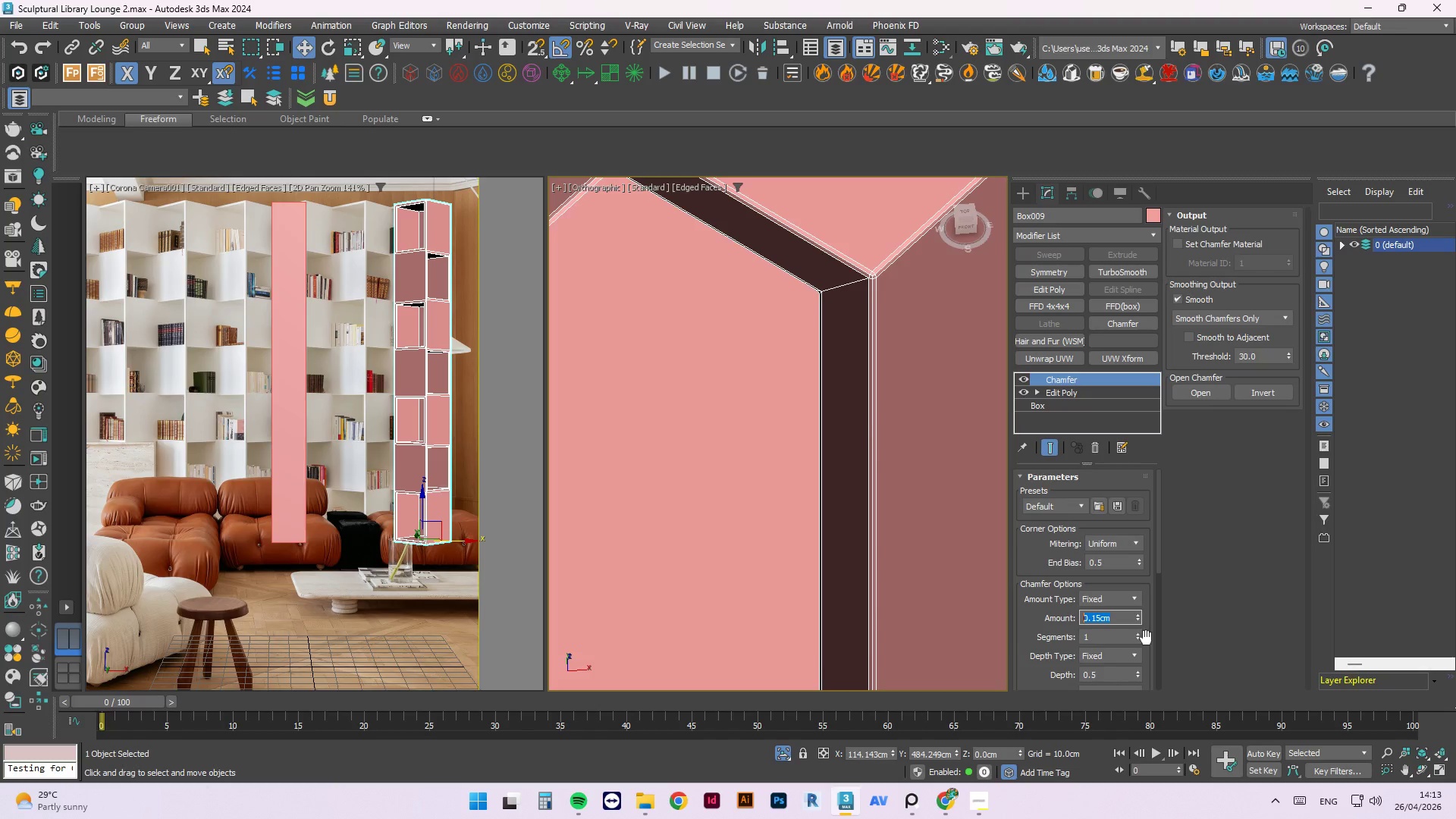 
left_click([1137, 632])
 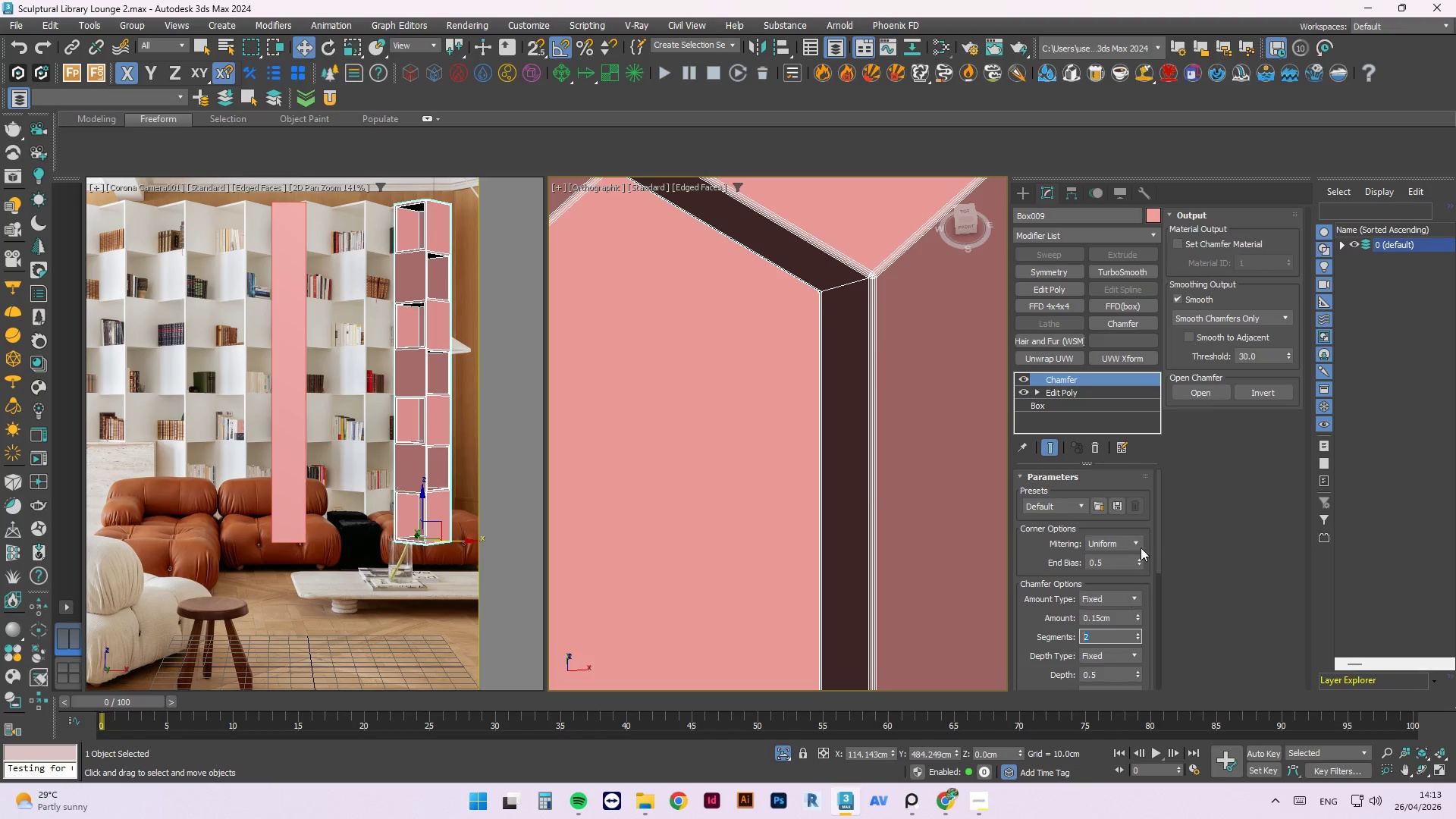 
left_click([1134, 540])
 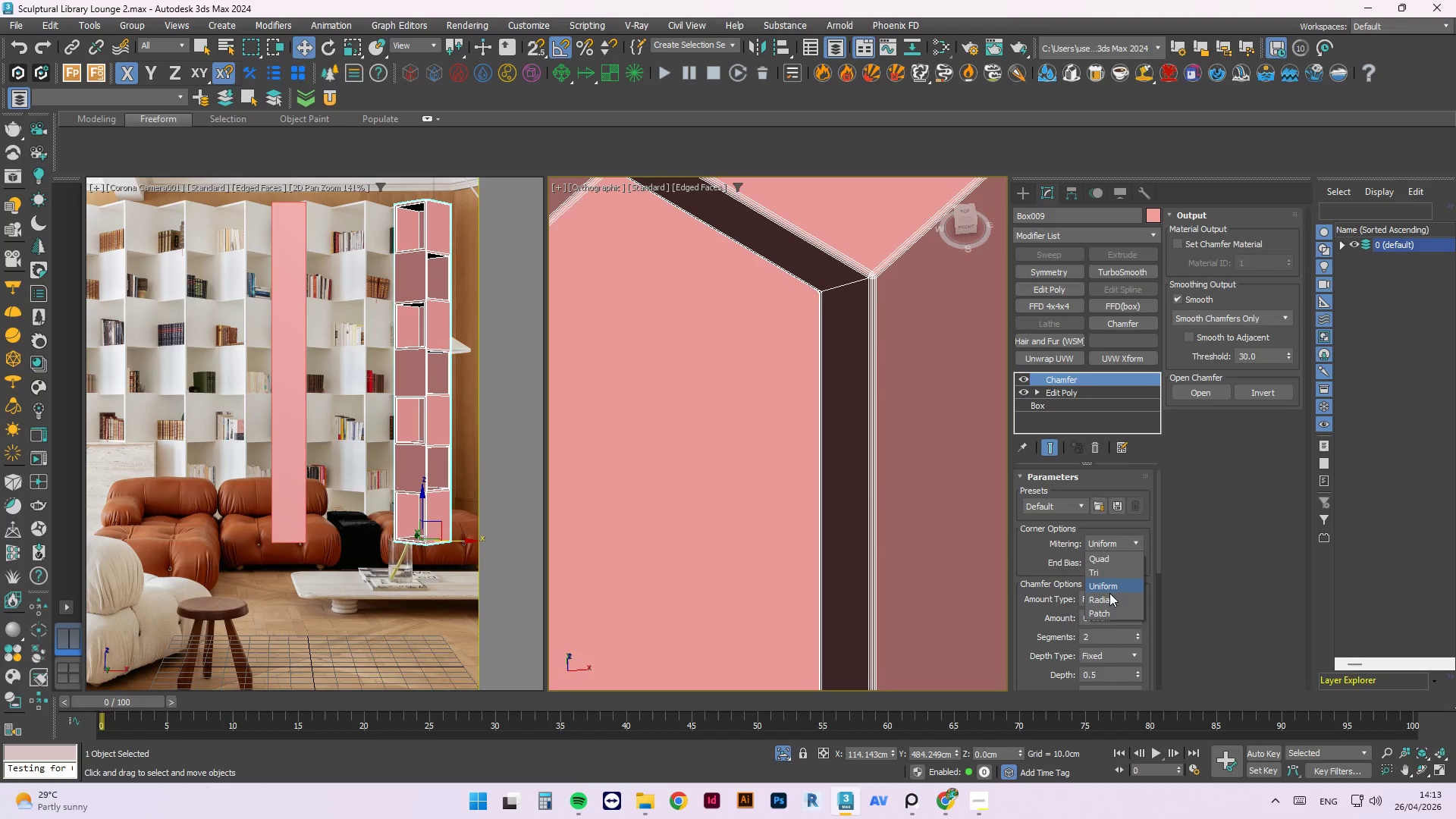 
left_click([1109, 596])
 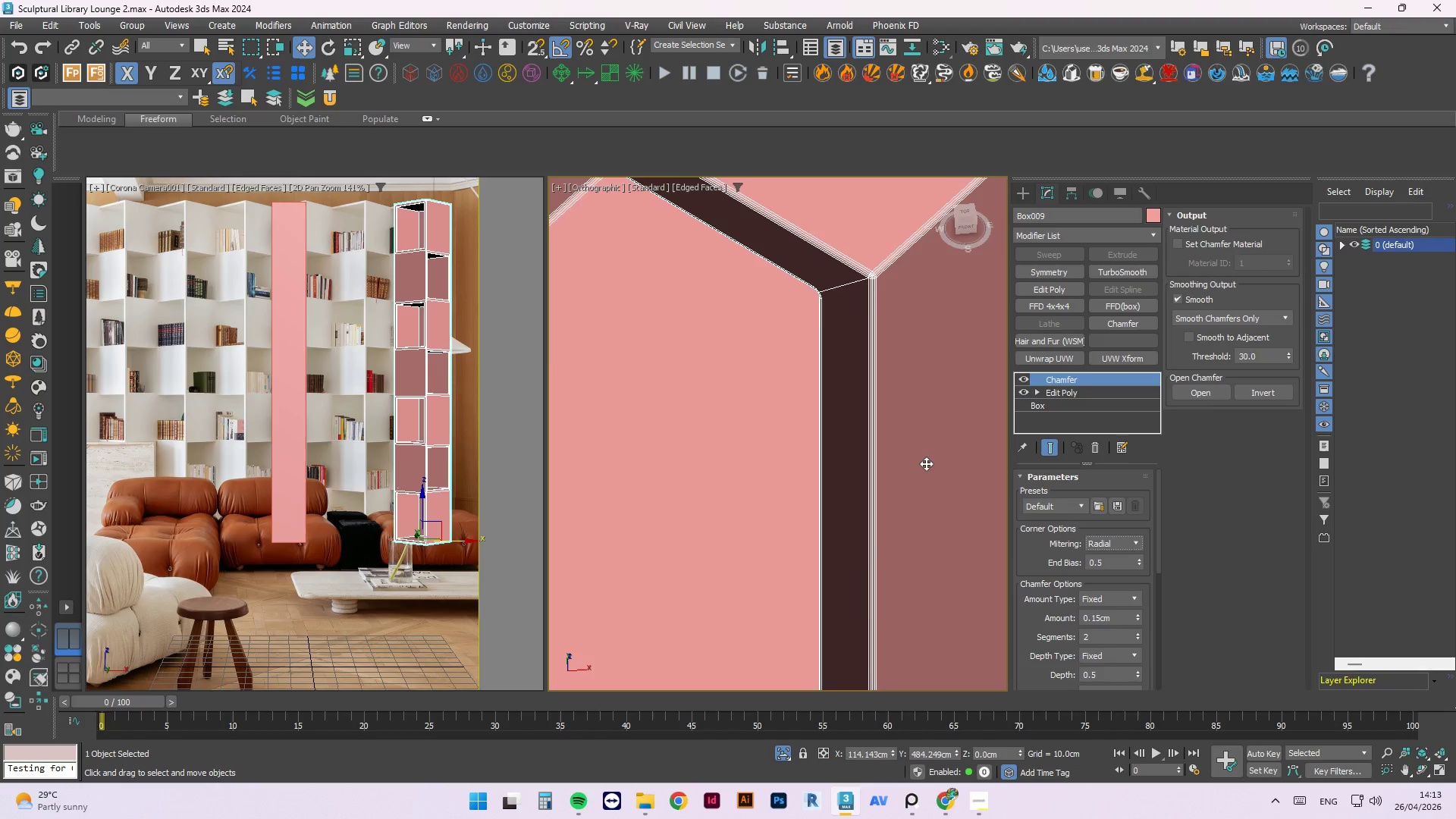 
left_click([928, 416])
 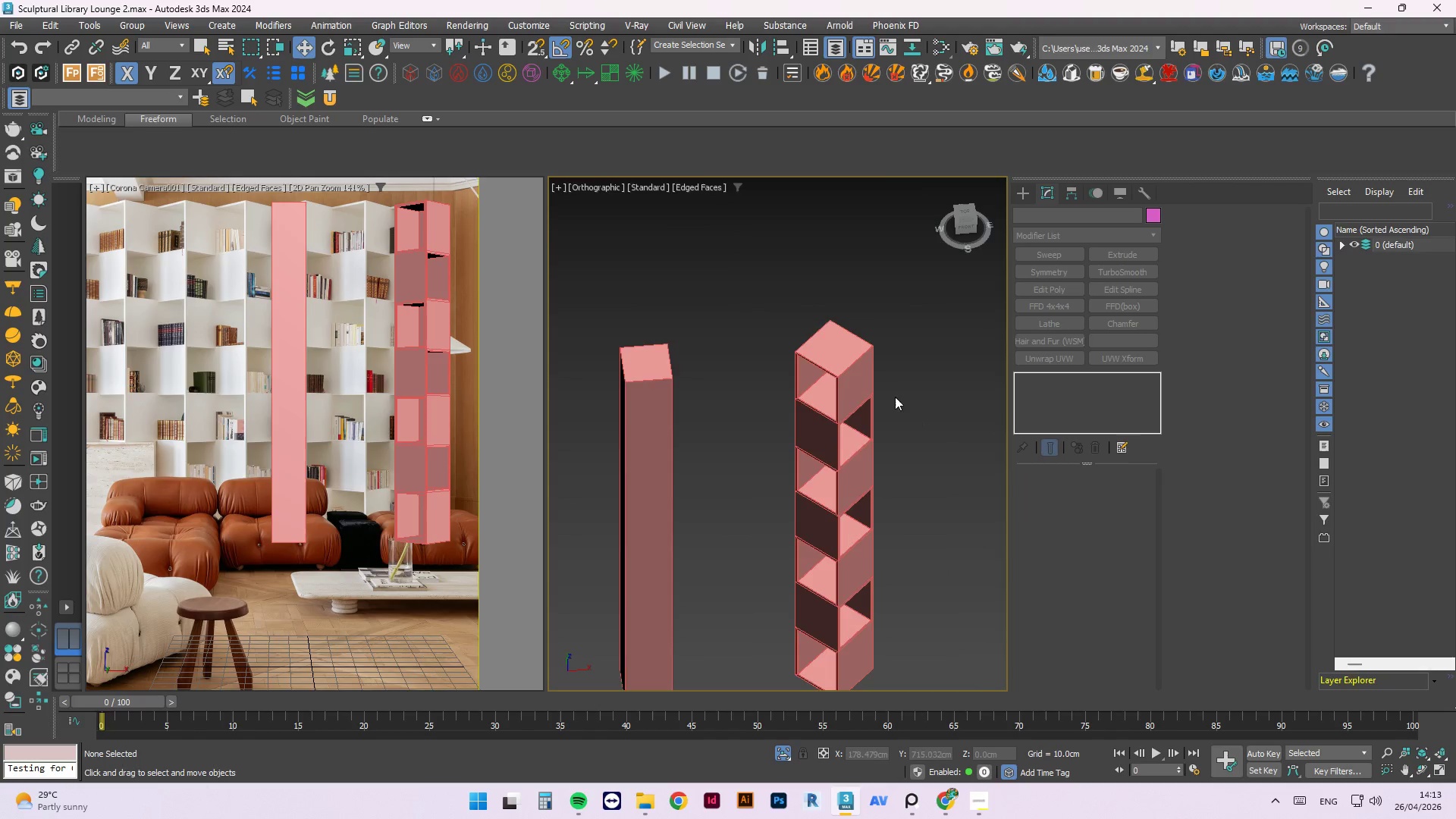 
scroll: coordinate [877, 373], scroll_direction: down, amount: 11.0
 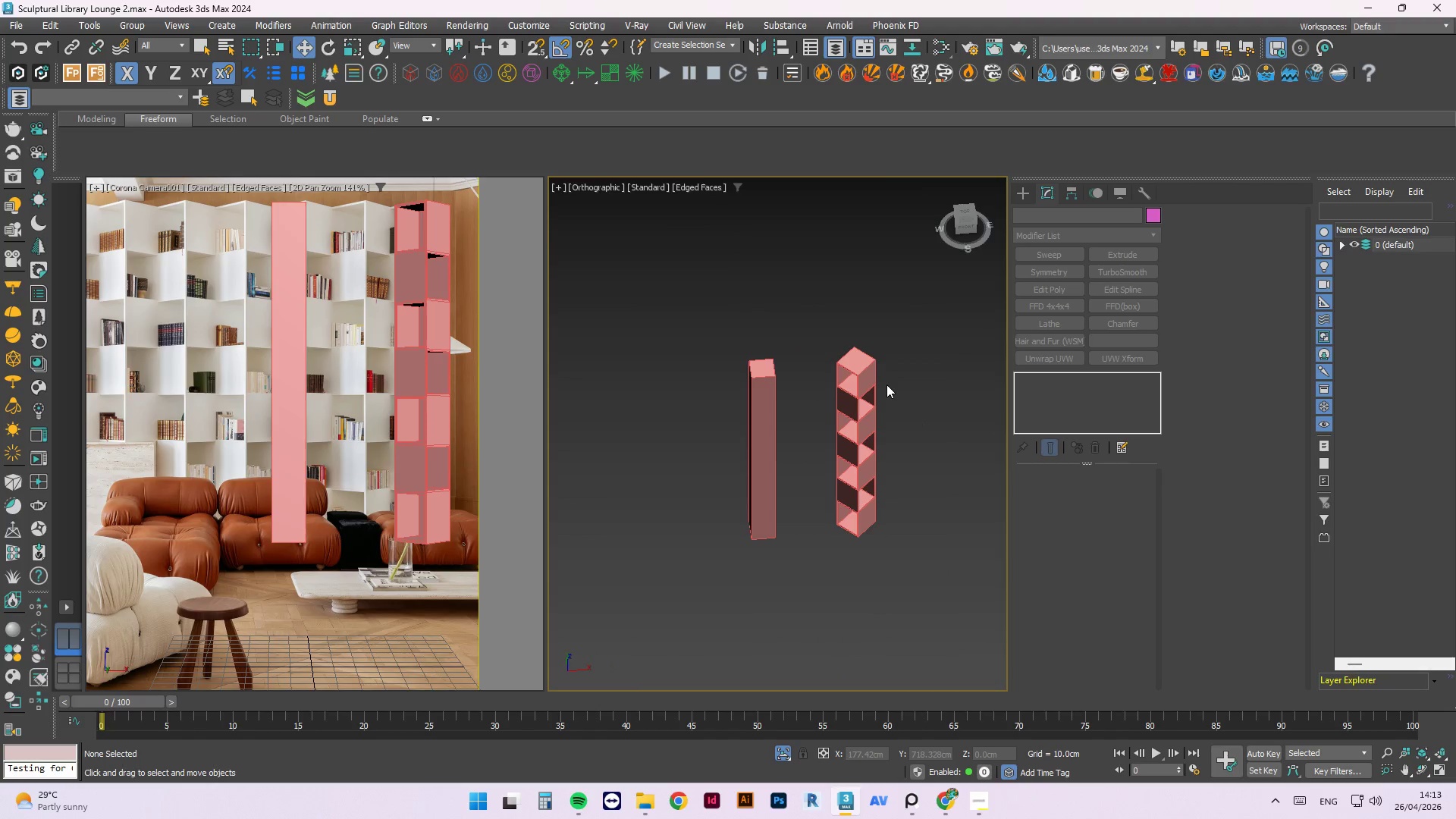 
key(Control+S)
 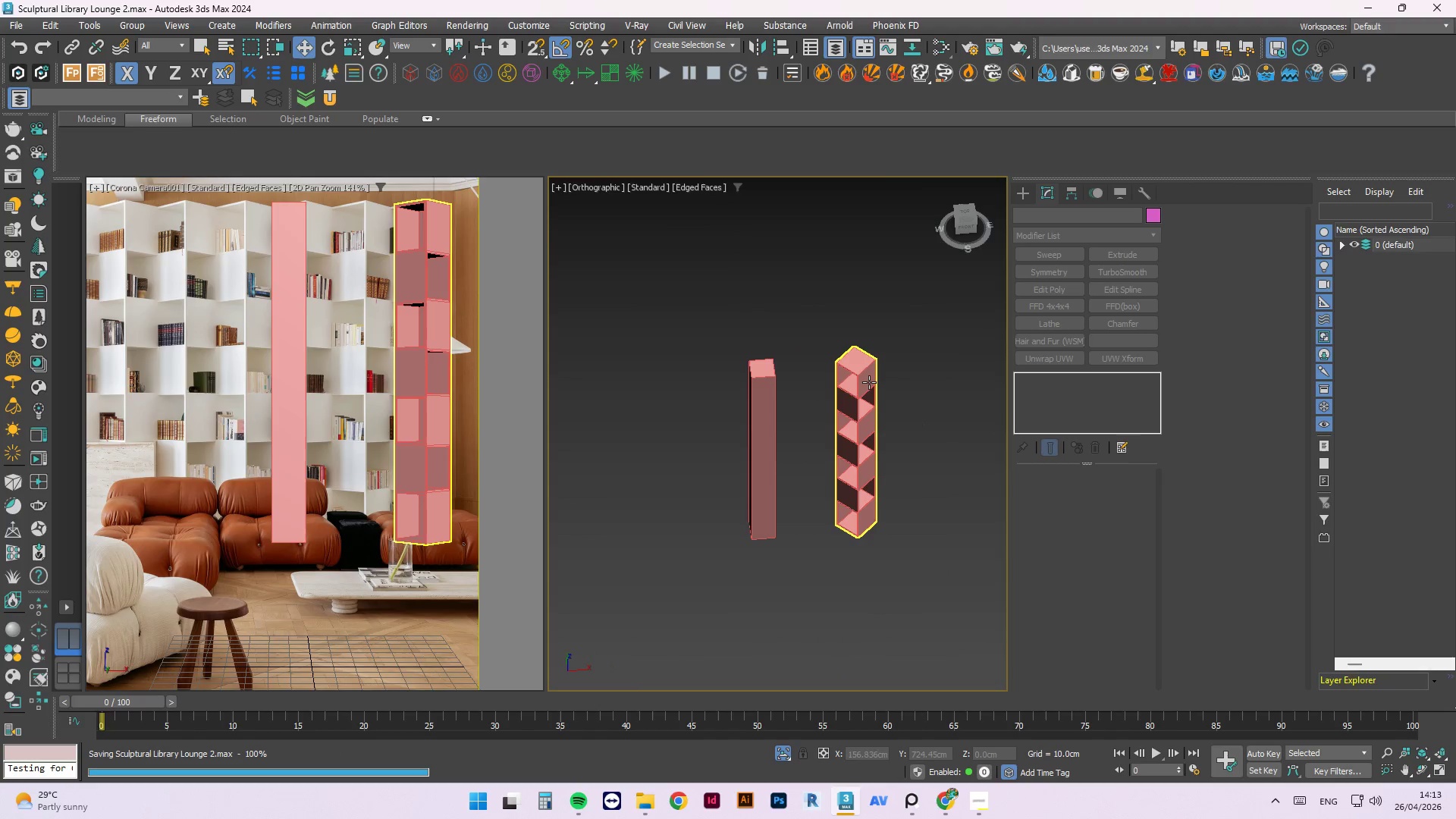 
left_click([869, 382])
 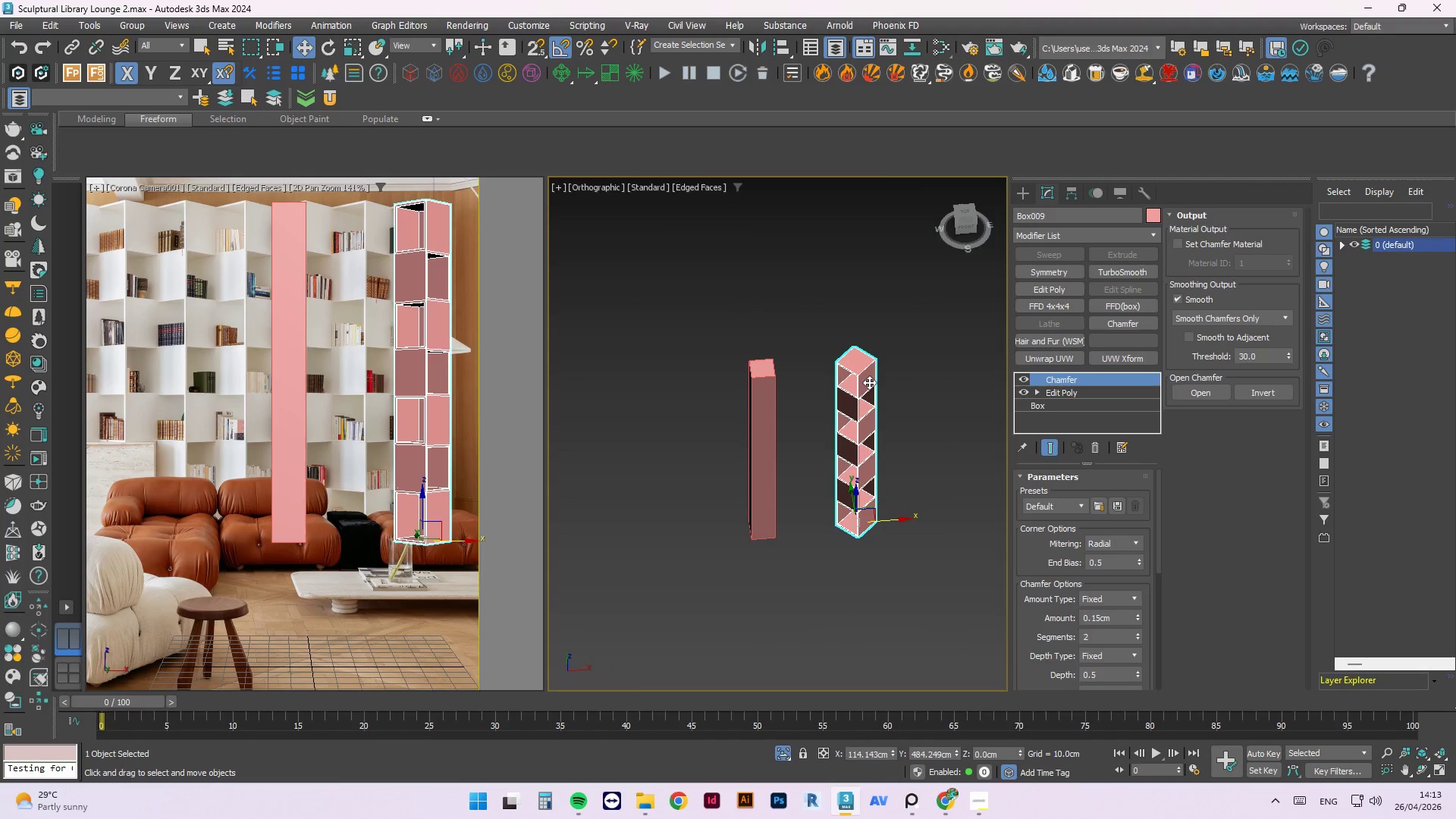 
key(T)
 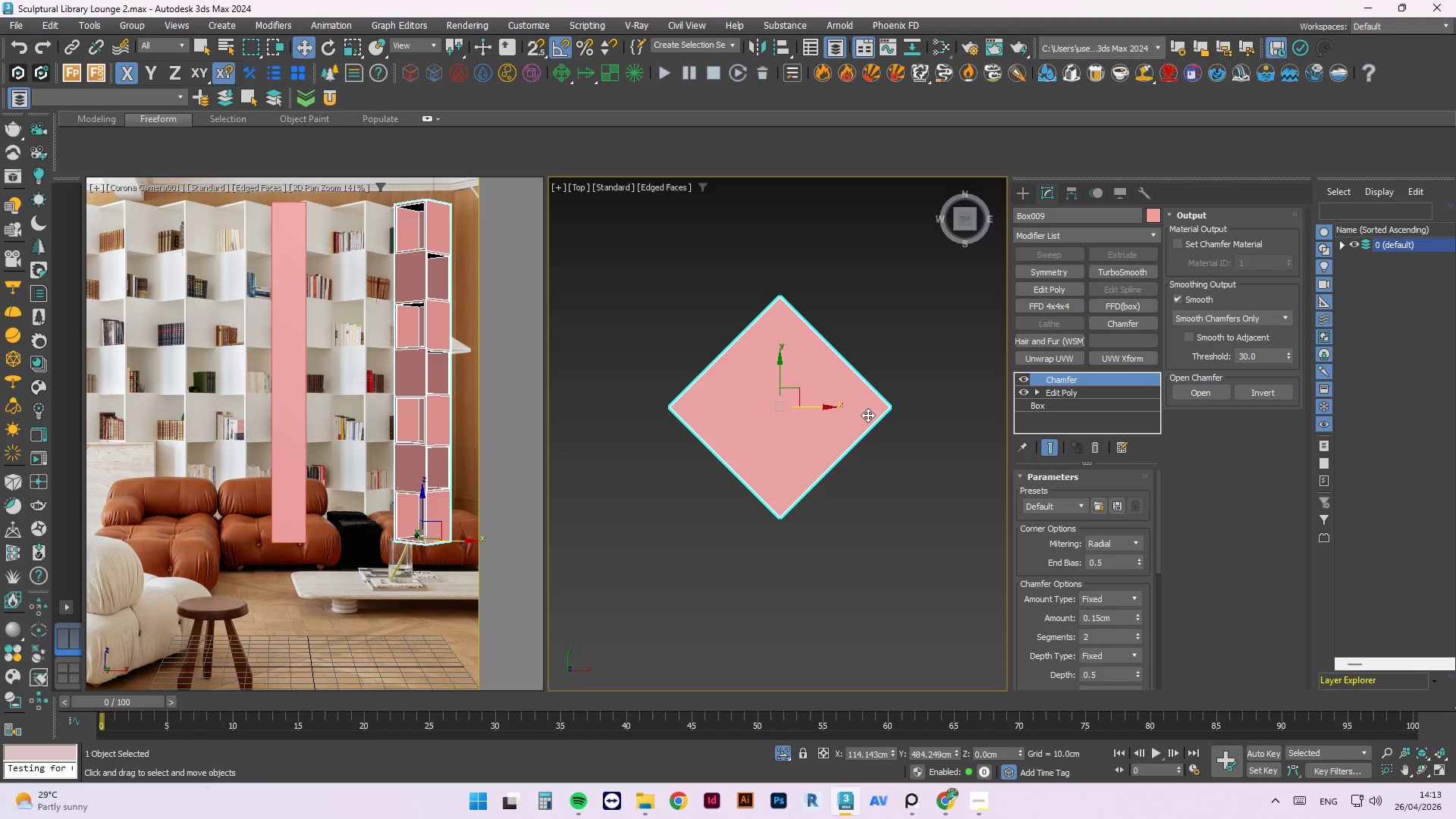 
key(F3)
 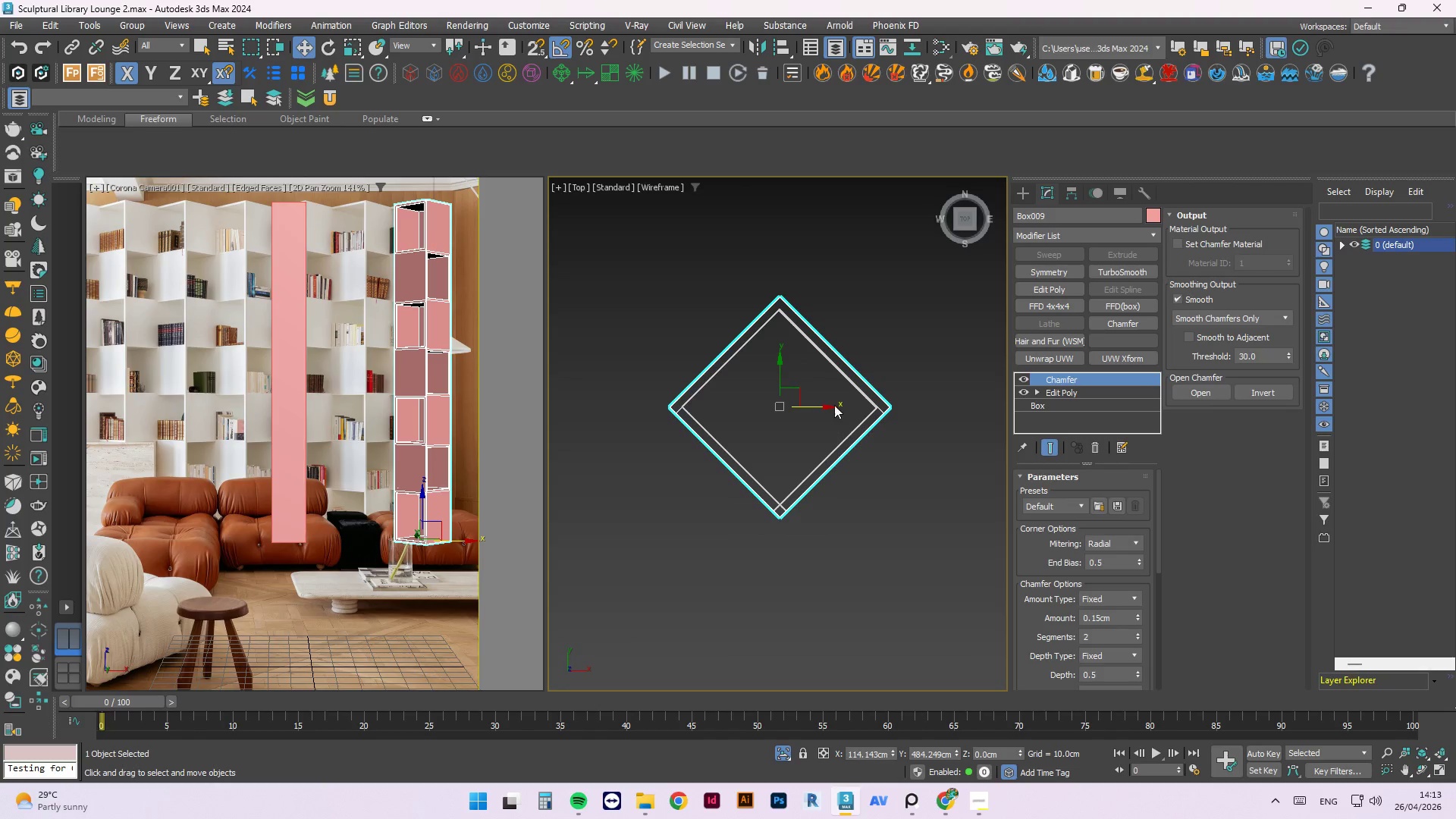 
scroll: coordinate [902, 393], scroll_direction: down, amount: 2.0
 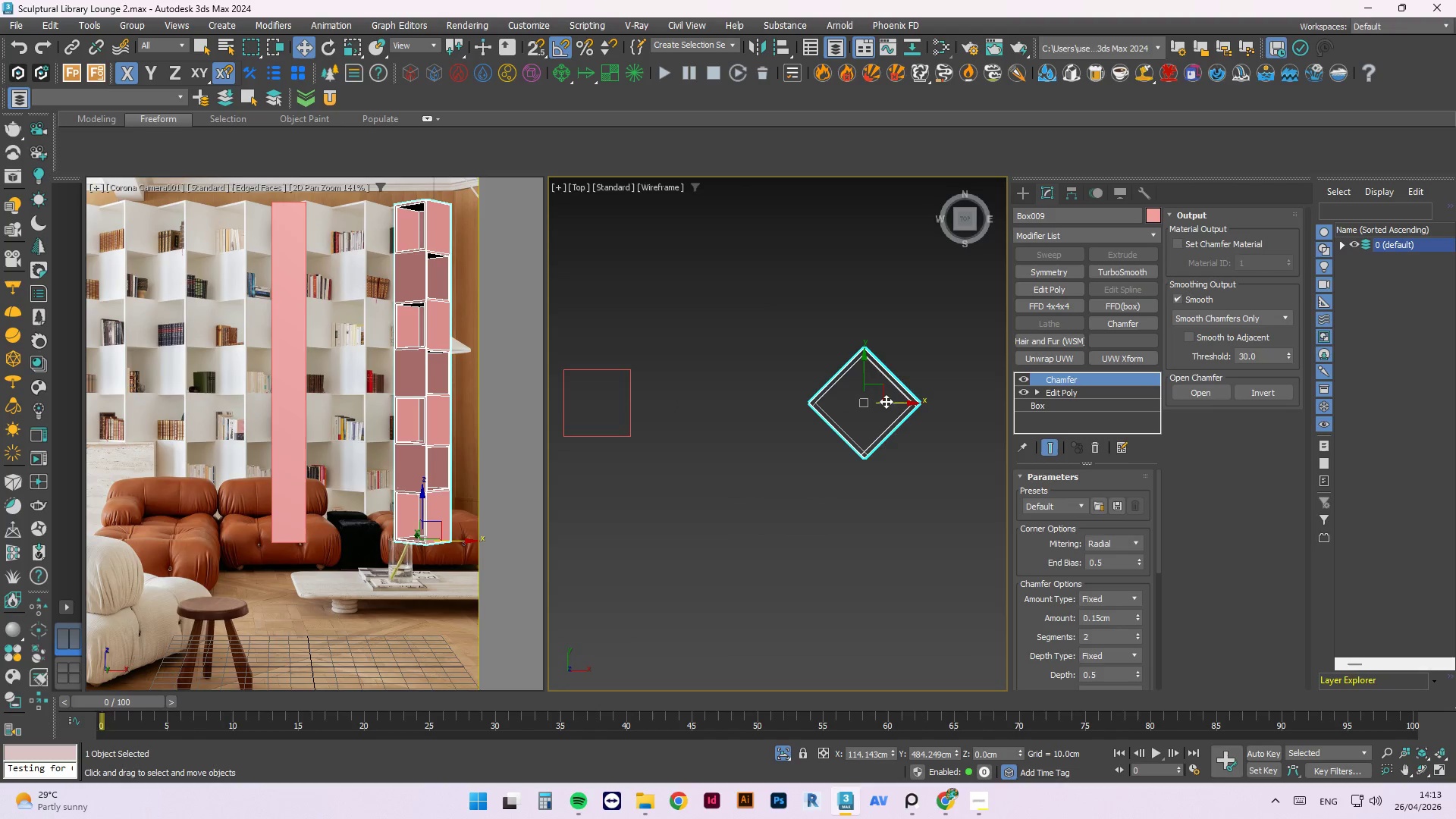 
hold_key(key=ShiftLeft, duration=1.17)
left_click_drag(start_coordinate=[894, 405], to_coordinate=[777, 405])
 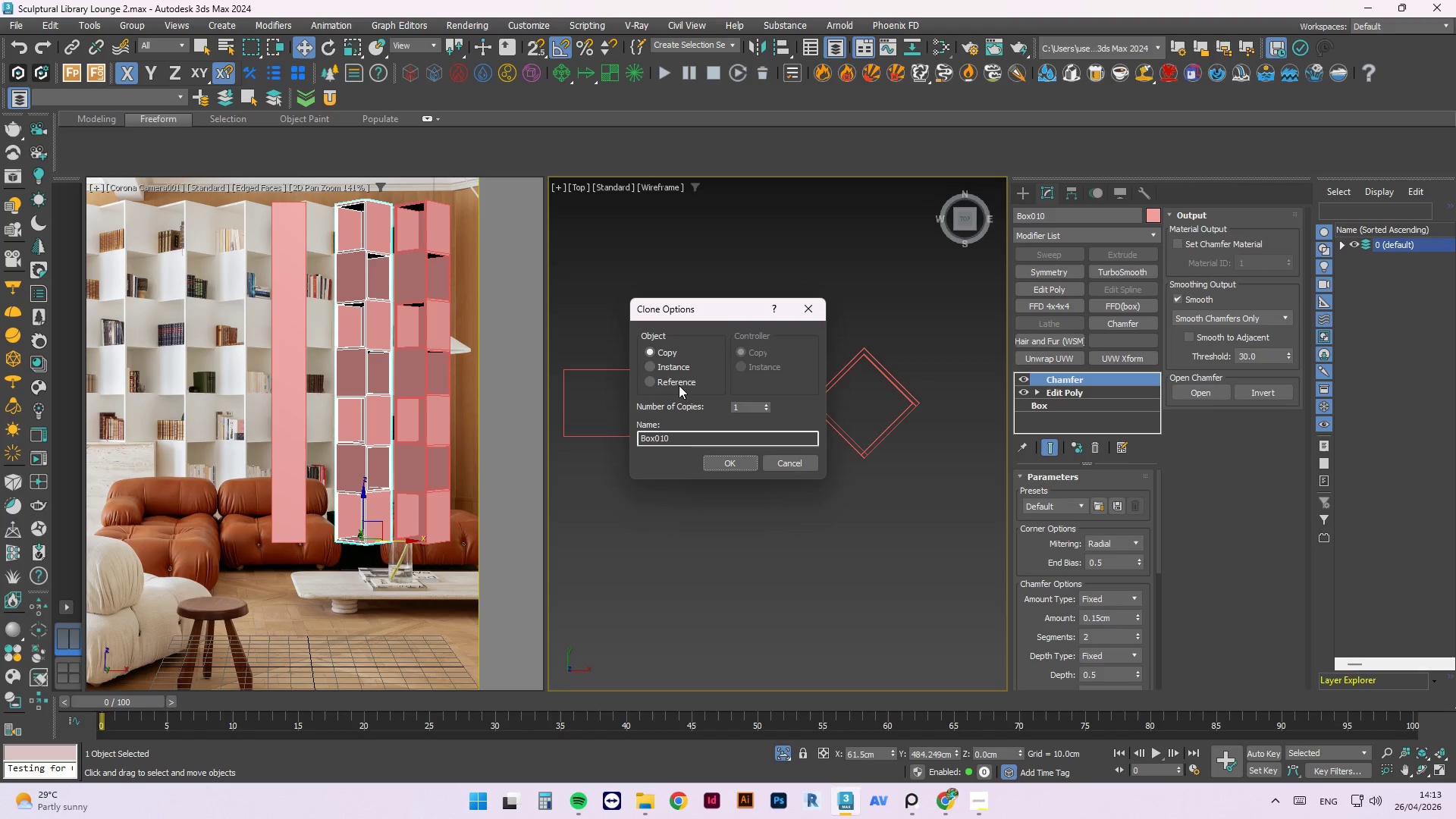 
left_click([667, 361])
 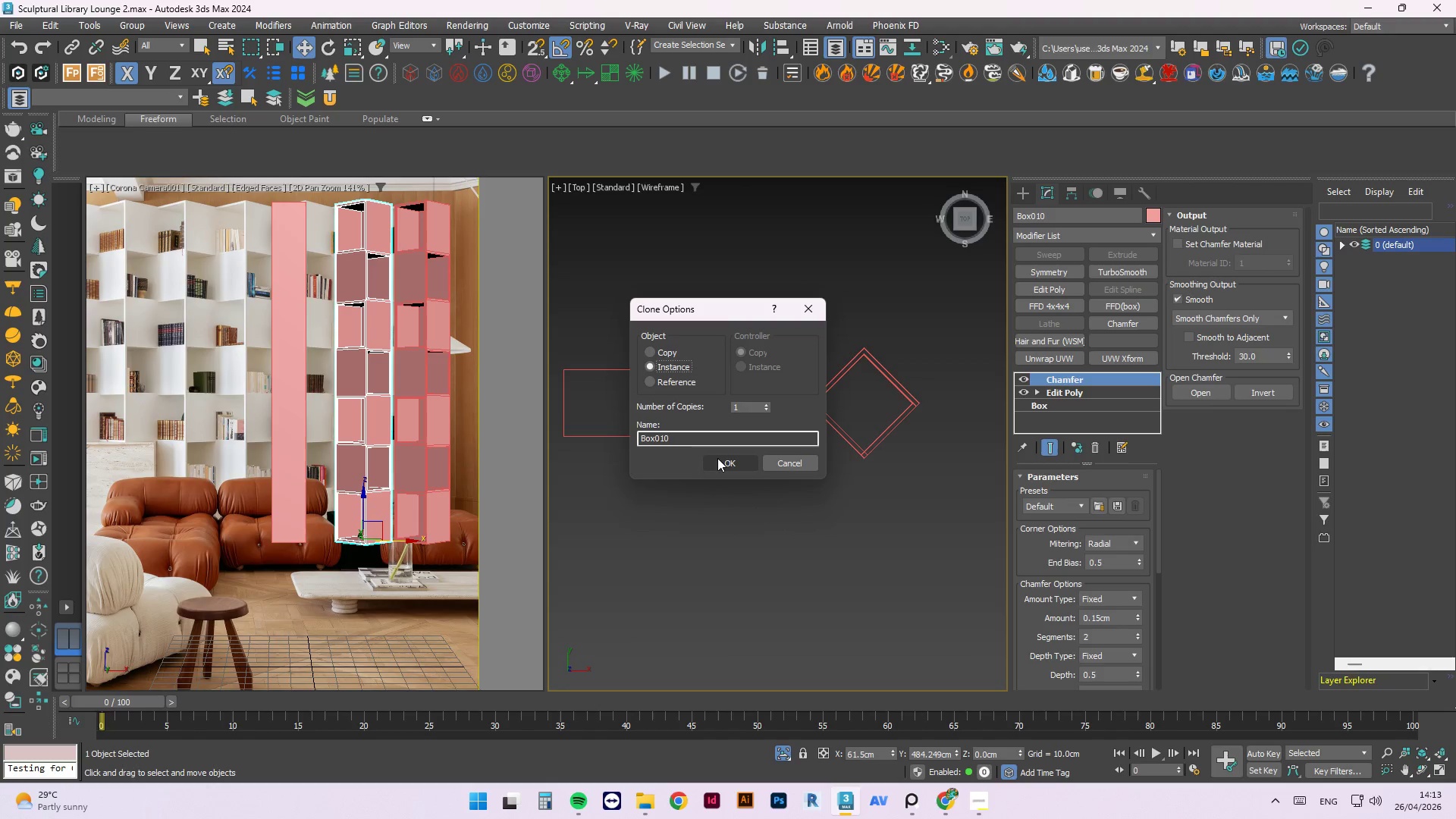 
left_click([717, 458])
 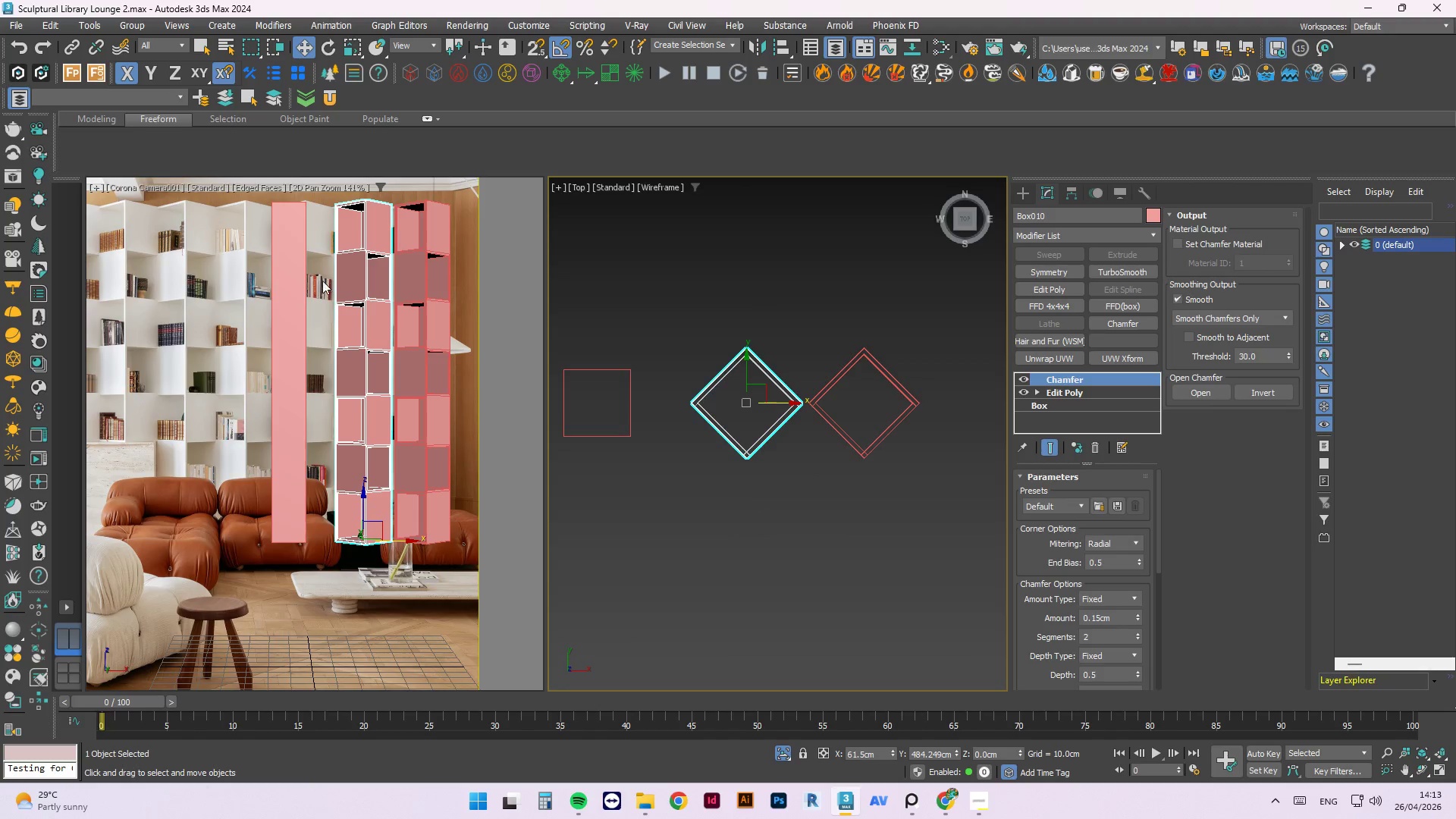 
double_click([297, 281])
 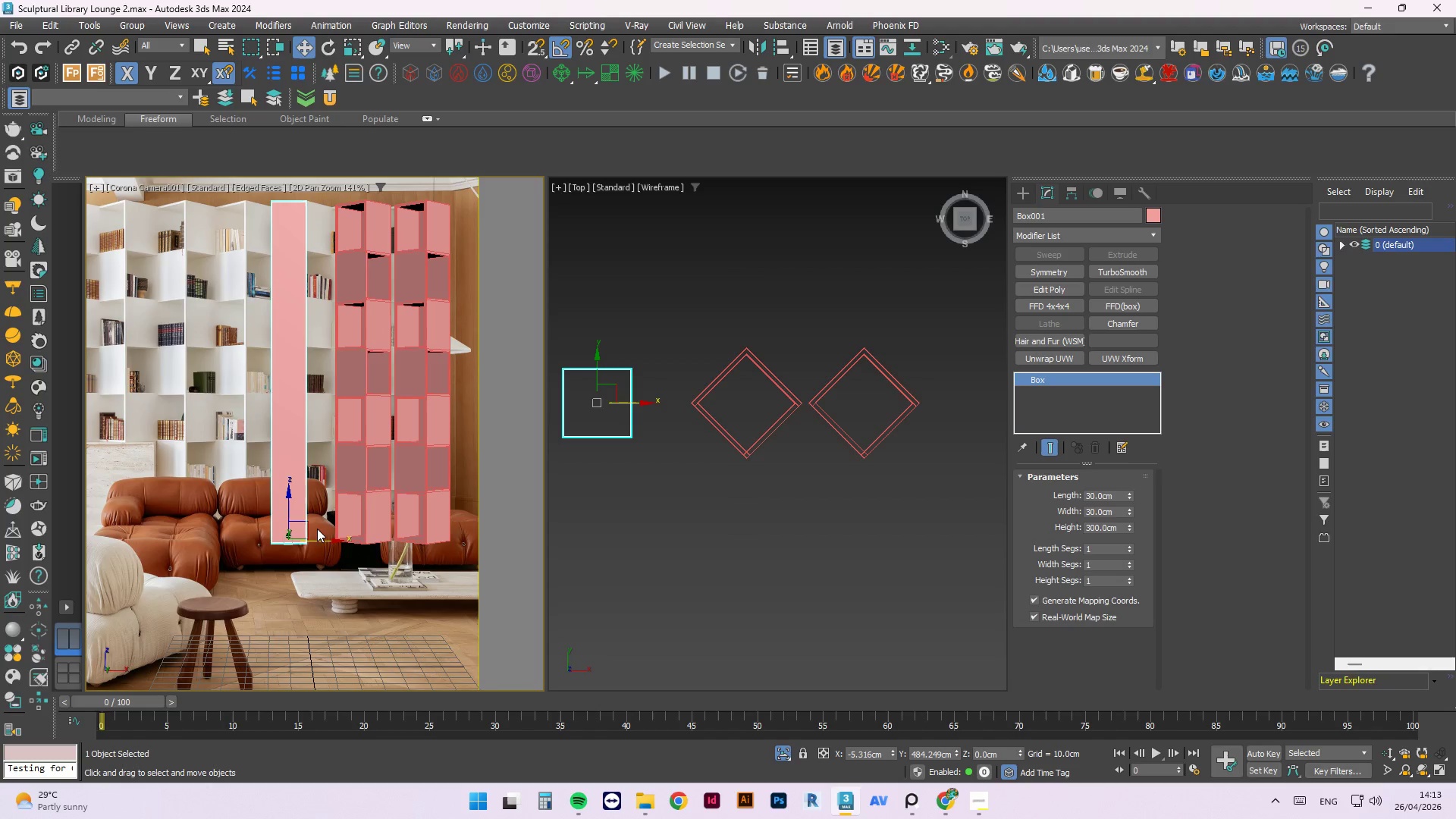 
left_click_drag(start_coordinate=[317, 538], to_coordinate=[221, 535])
 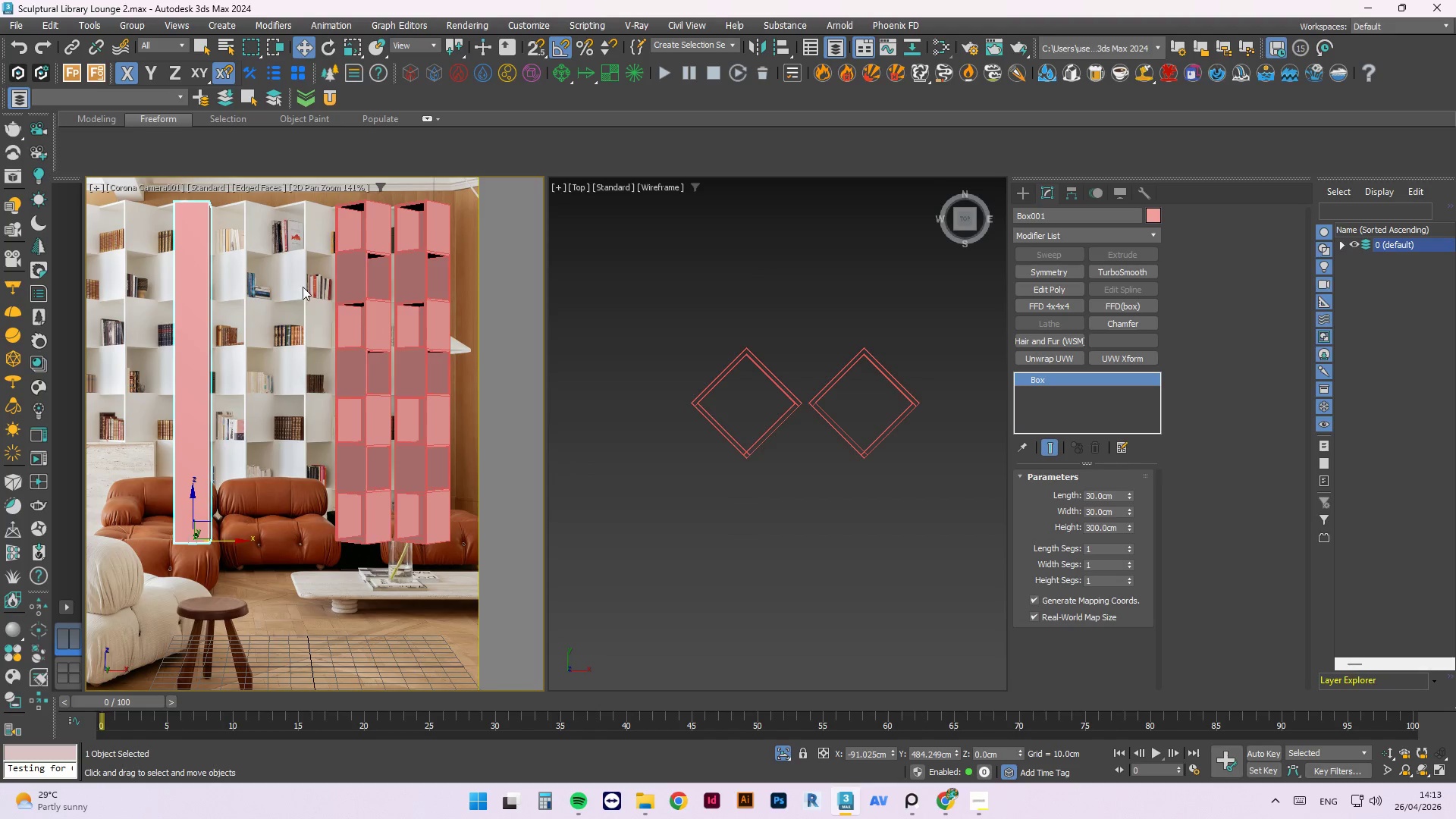 
left_click([347, 249])
 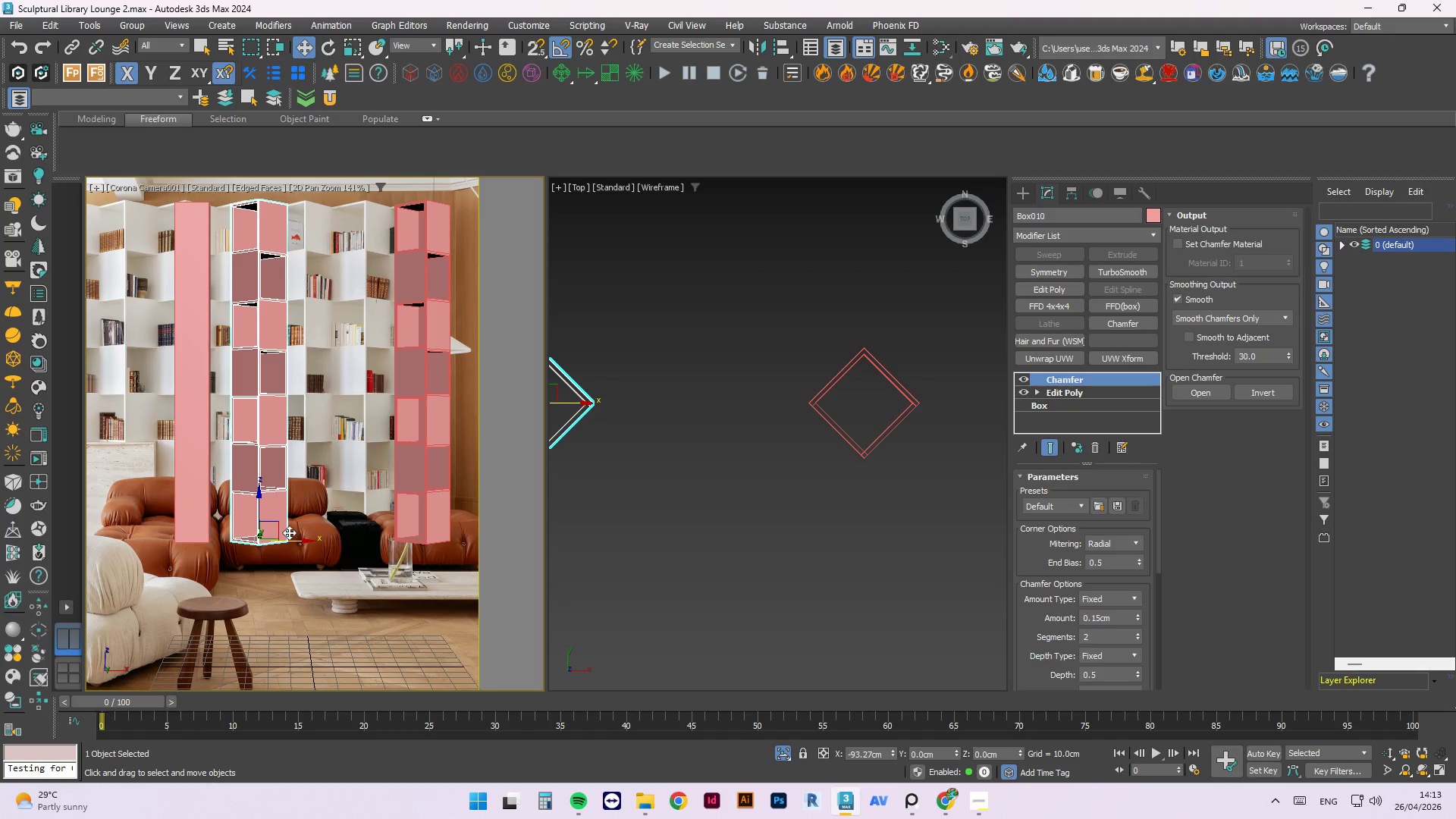 
wait(11.09)
 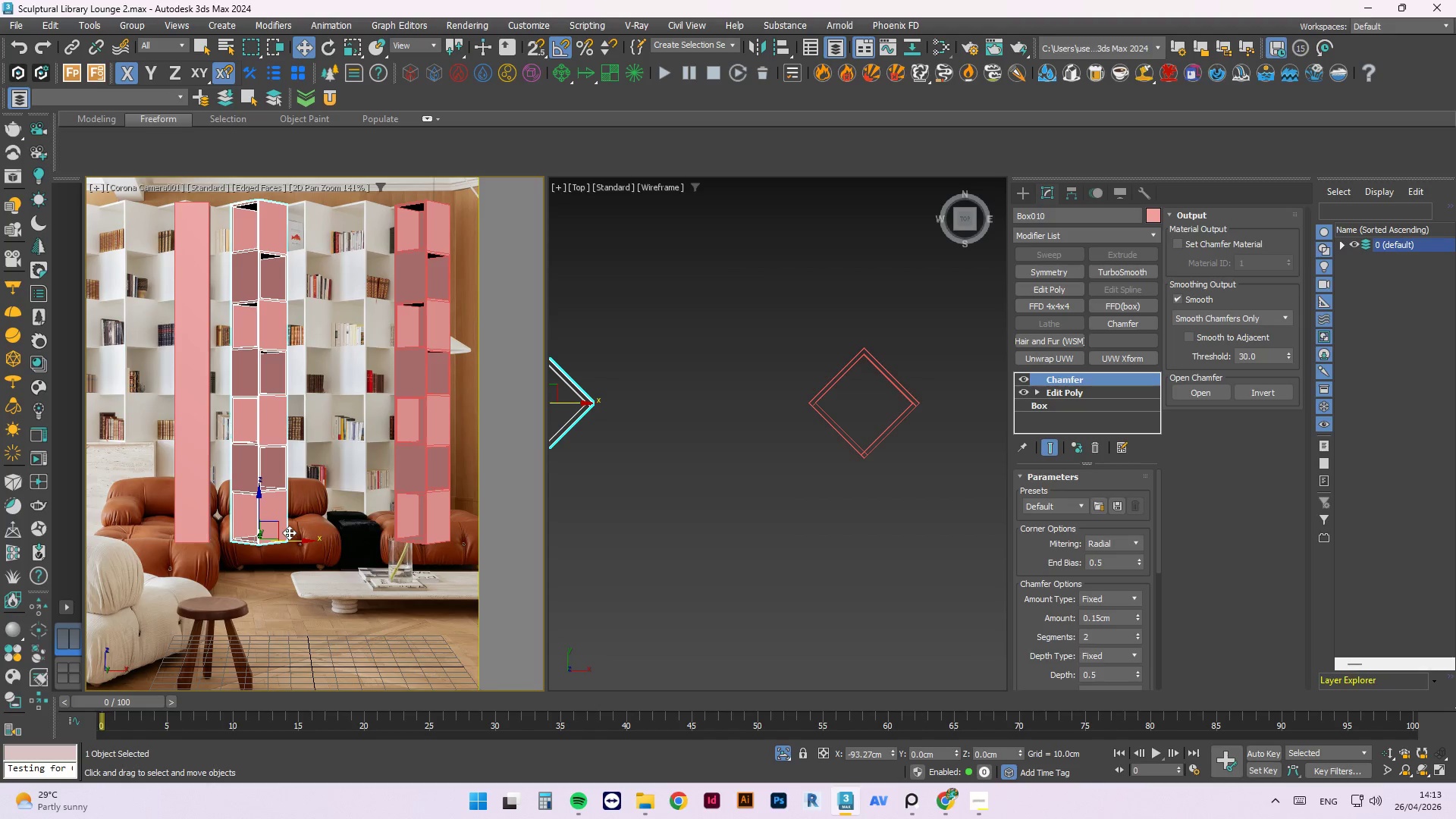 
scroll: coordinate [826, 366], scroll_direction: up, amount: 5.0
 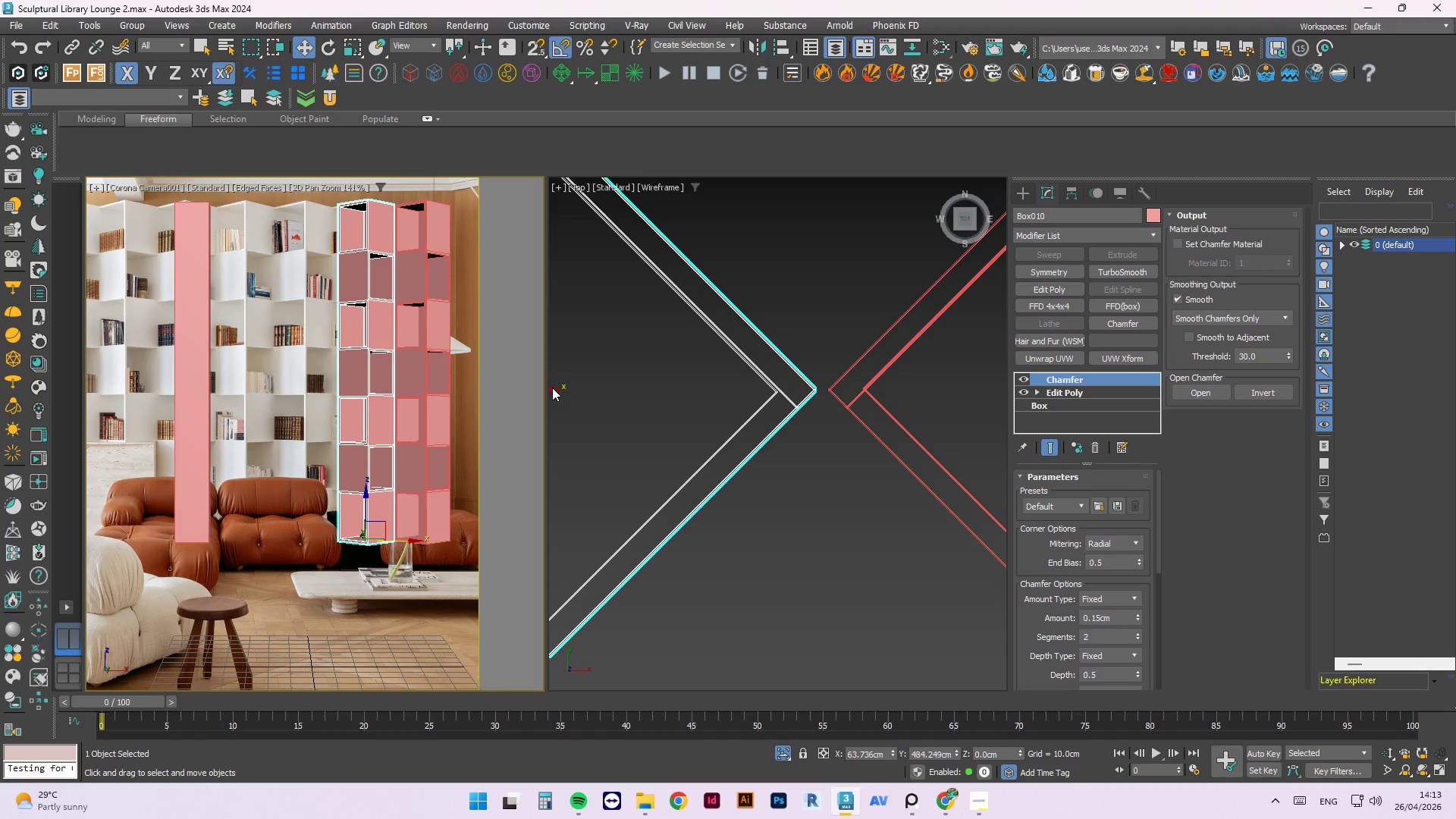 
left_click([552, 387])
 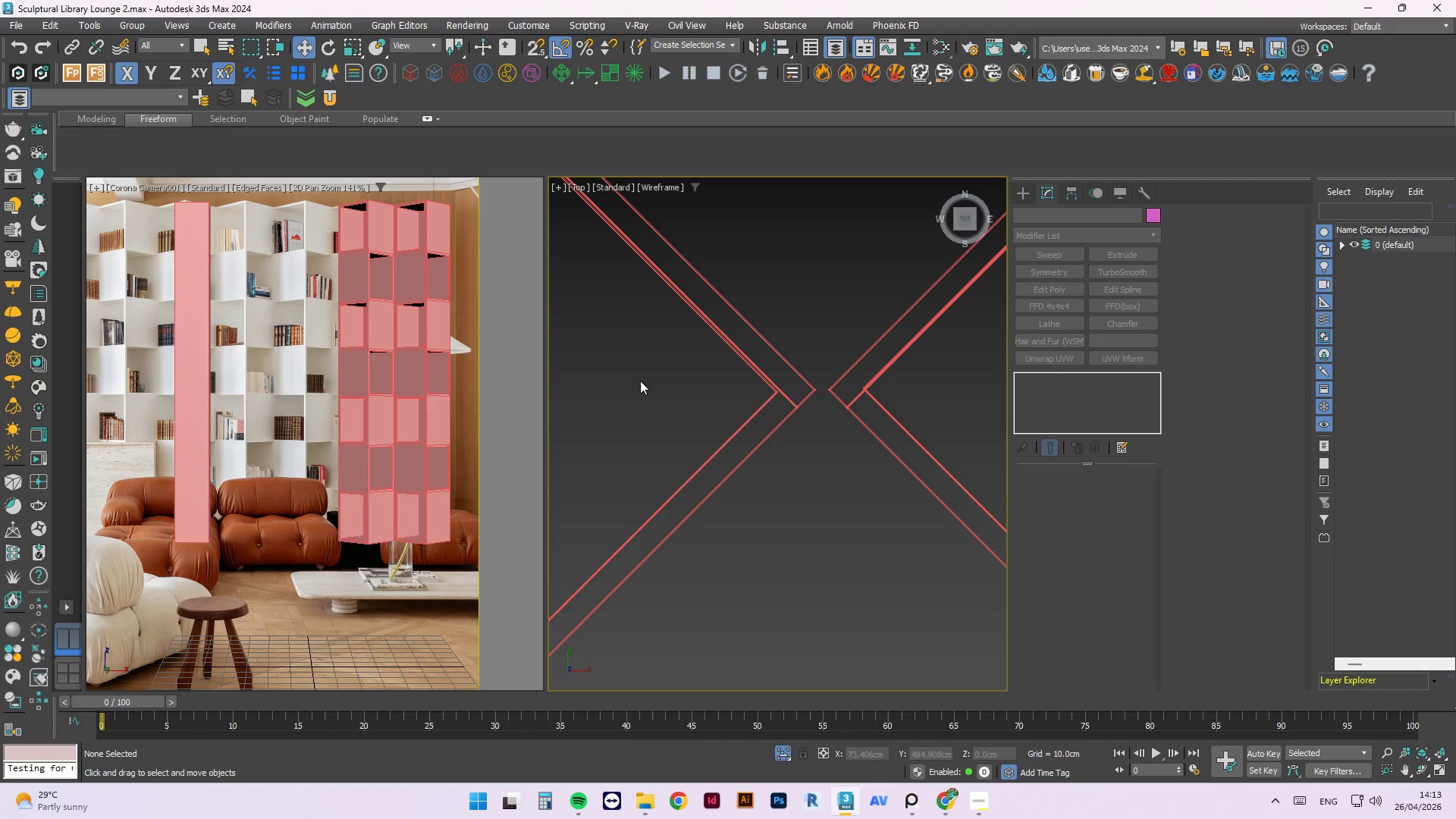 
left_click([686, 380])
 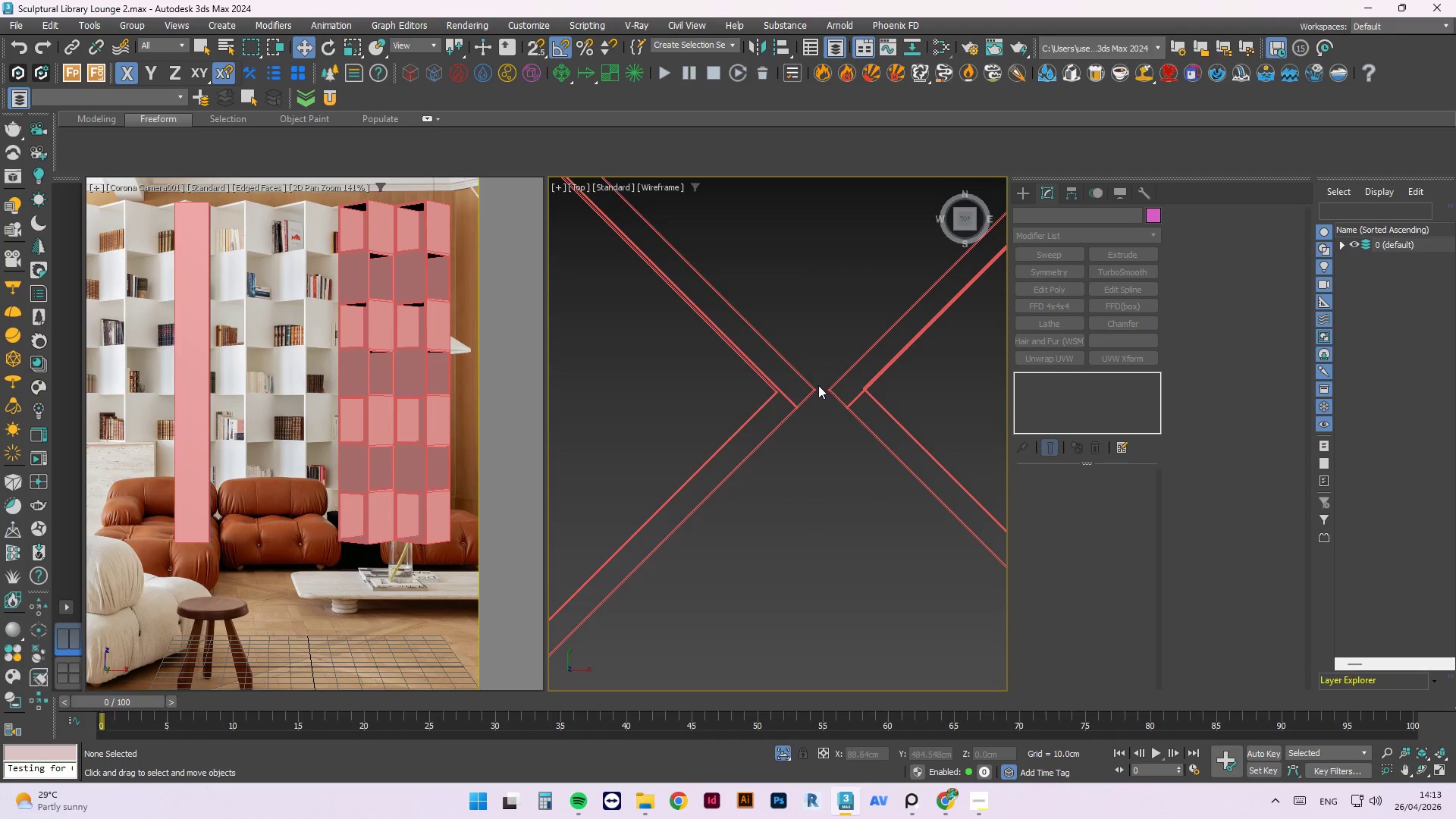 
left_click([808, 385])
 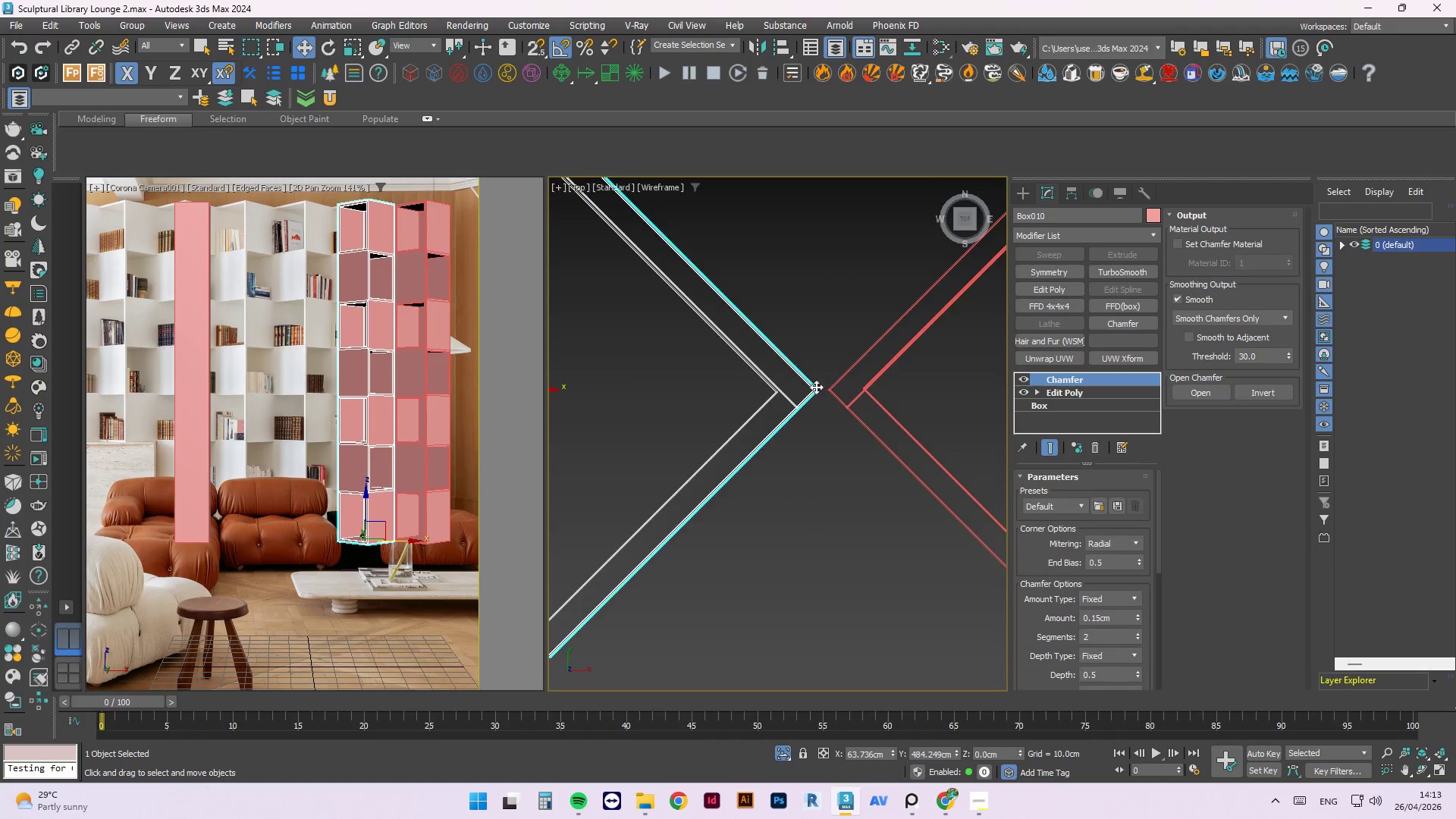 
scroll: coordinate [840, 378], scroll_direction: none, amount: 0.0
 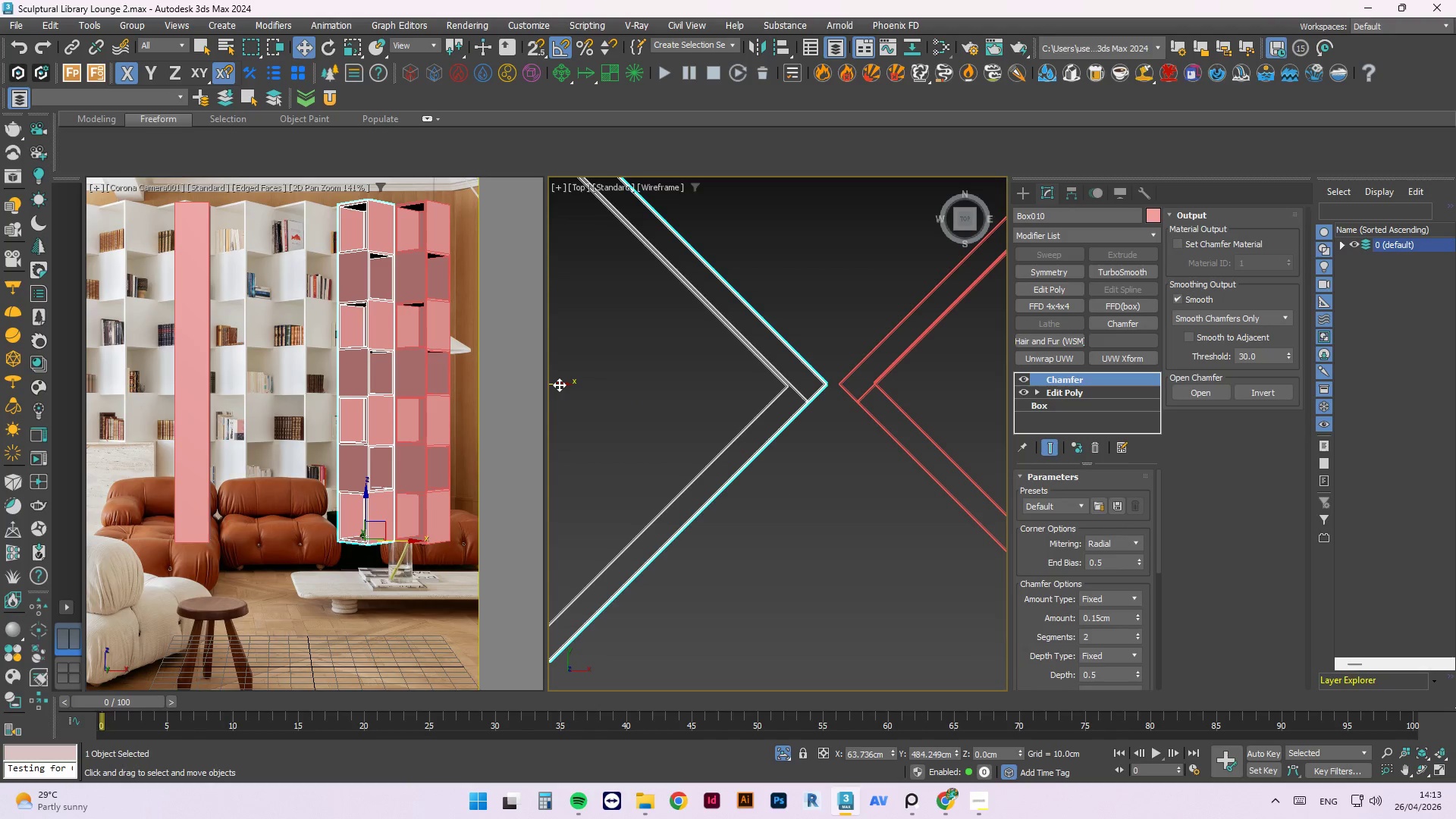 
scroll: coordinate [811, 412], scroll_direction: up, amount: 9.0
 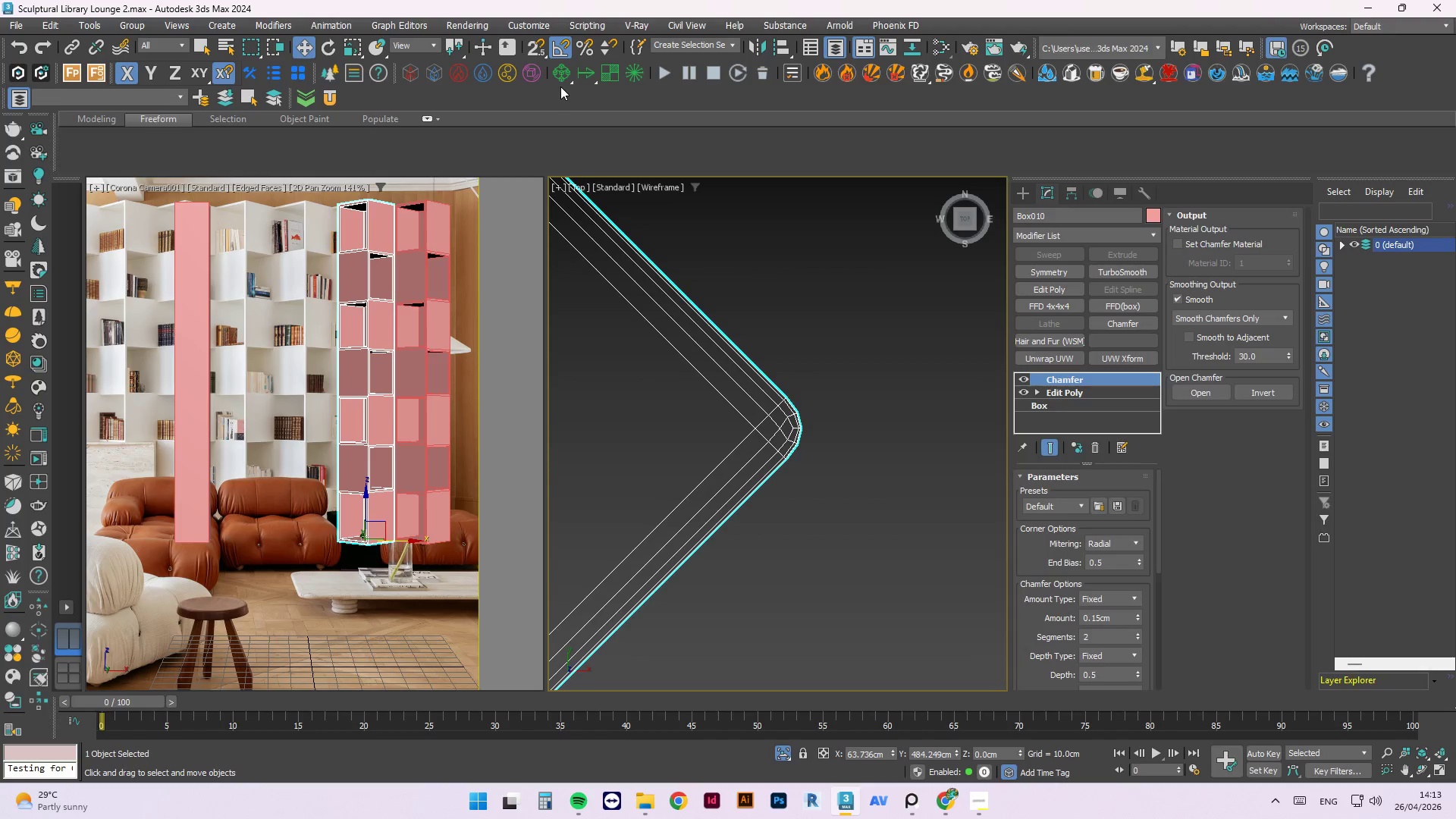 
left_click([537, 54])
 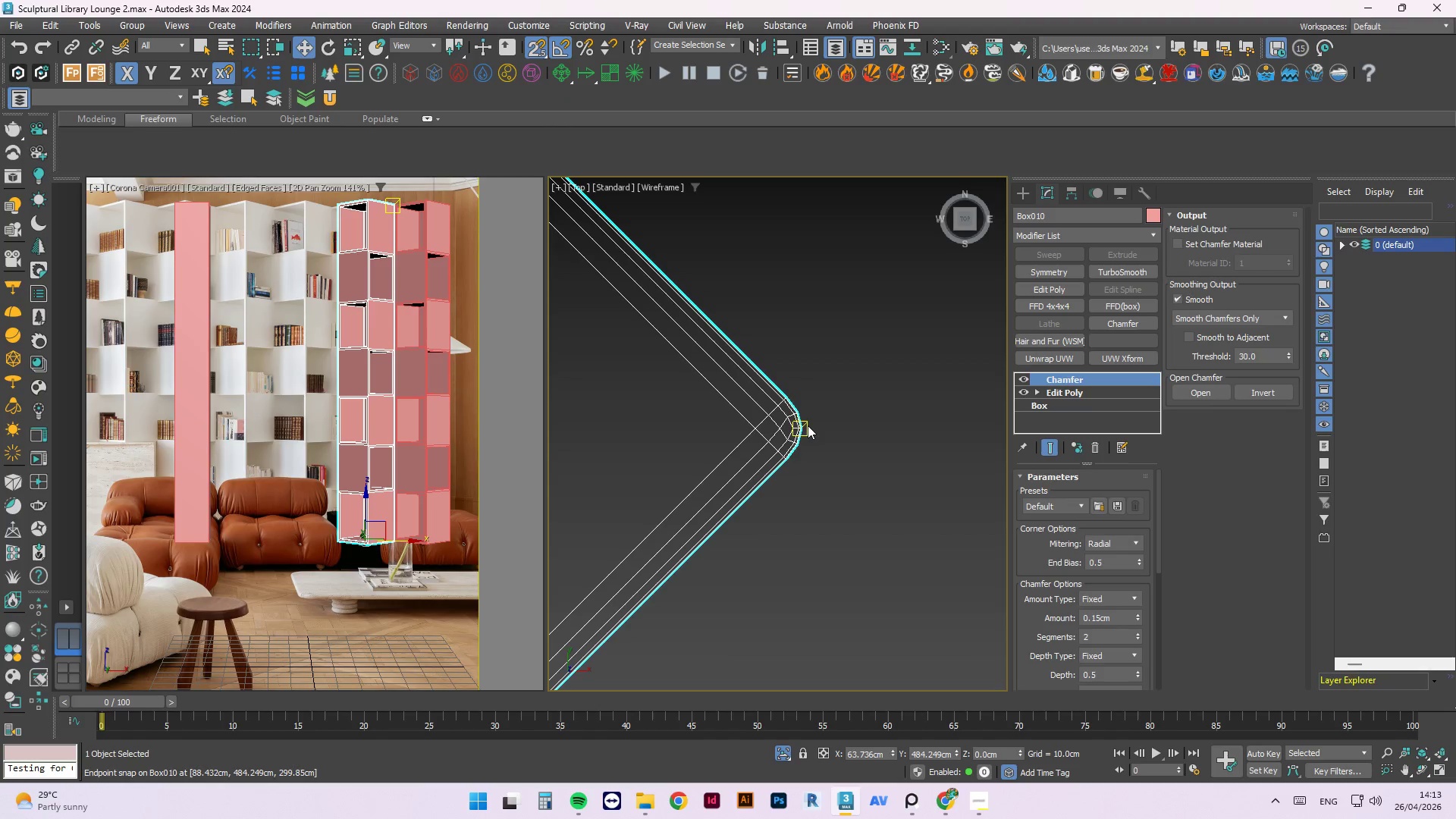 
left_click_drag(start_coordinate=[801, 431], to_coordinate=[700, 402])
 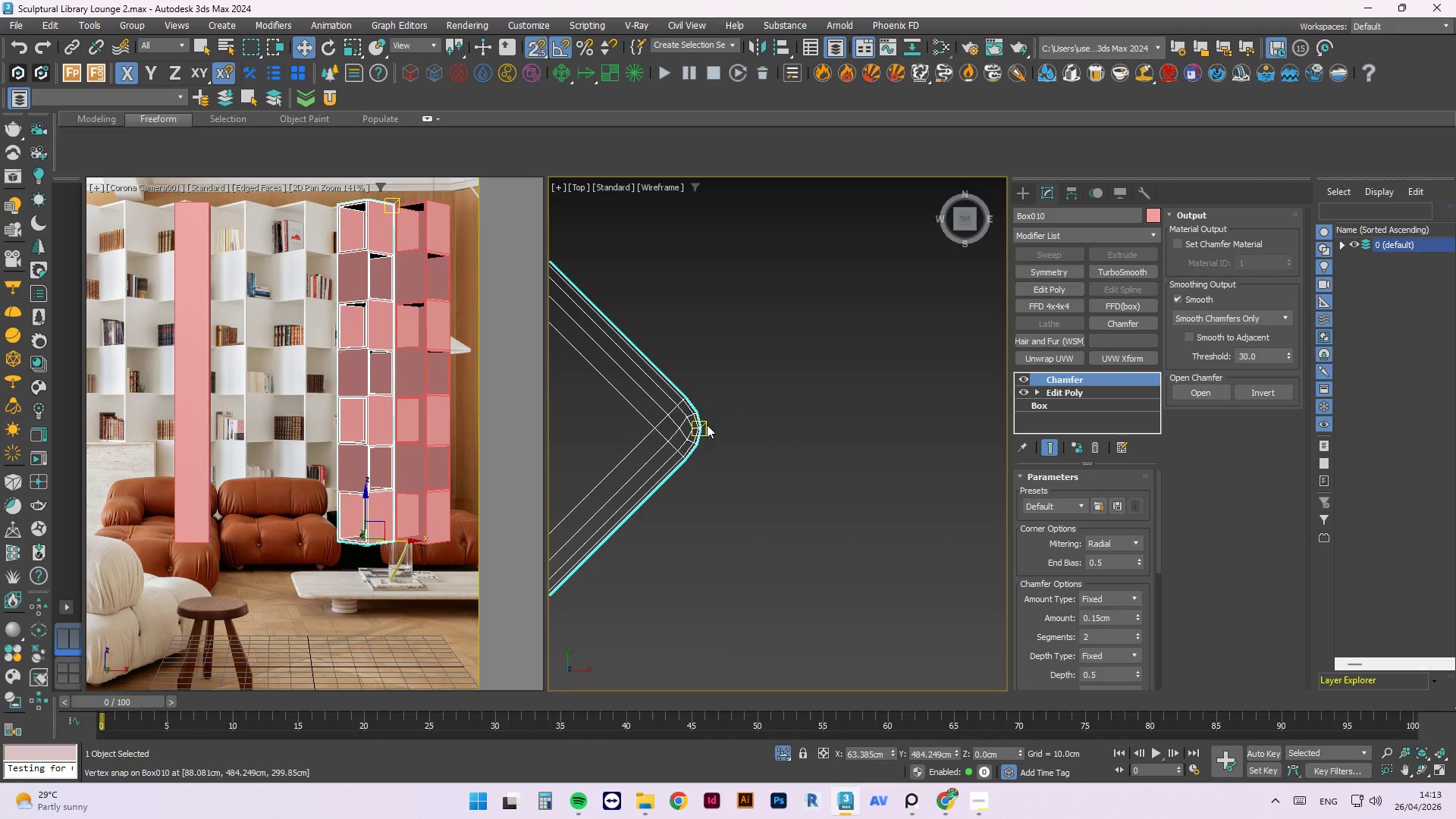 
scroll: coordinate [707, 425], scroll_direction: up, amount: 2.0
 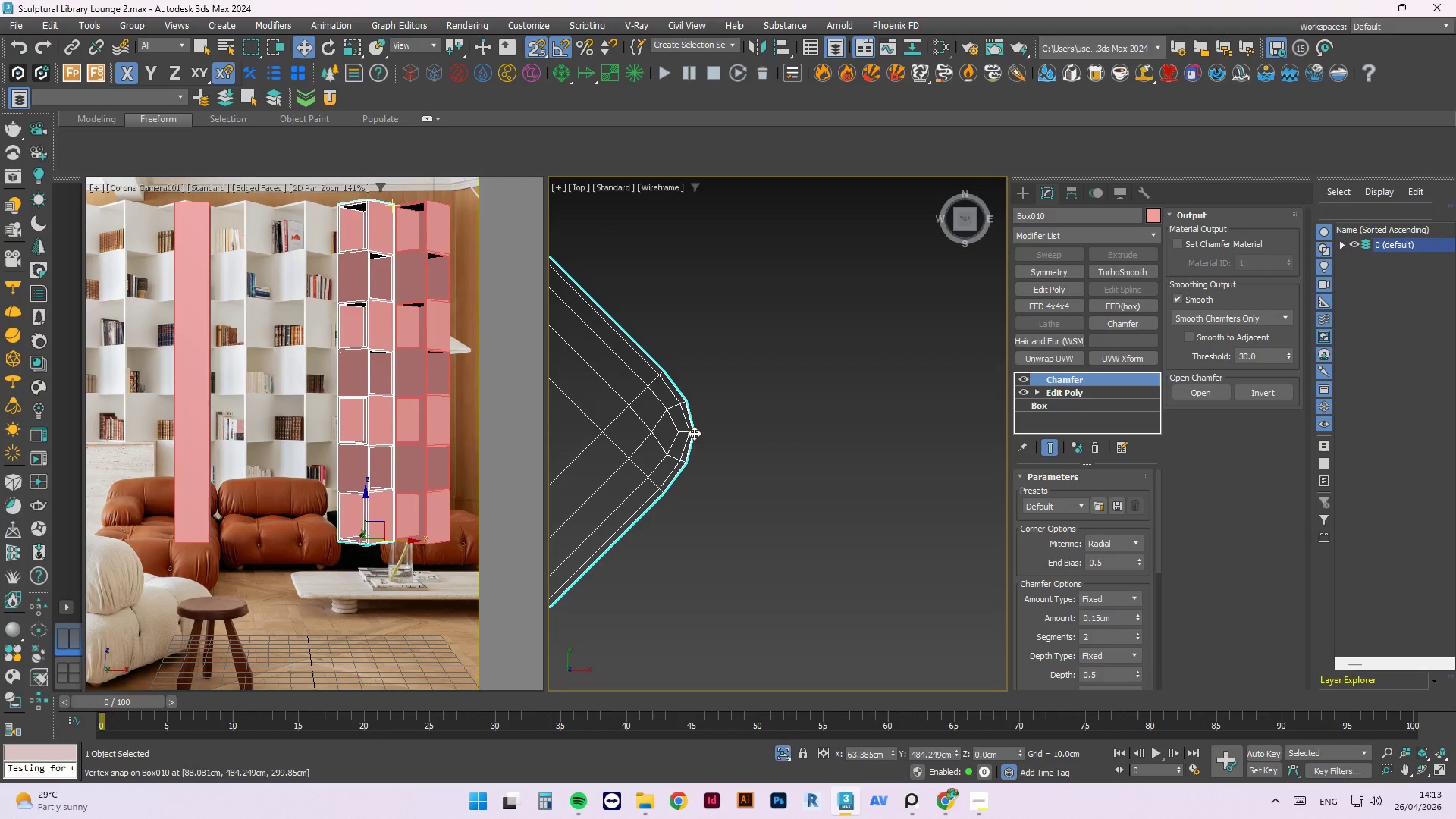 
left_click_drag(start_coordinate=[694, 433], to_coordinate=[893, 464])
 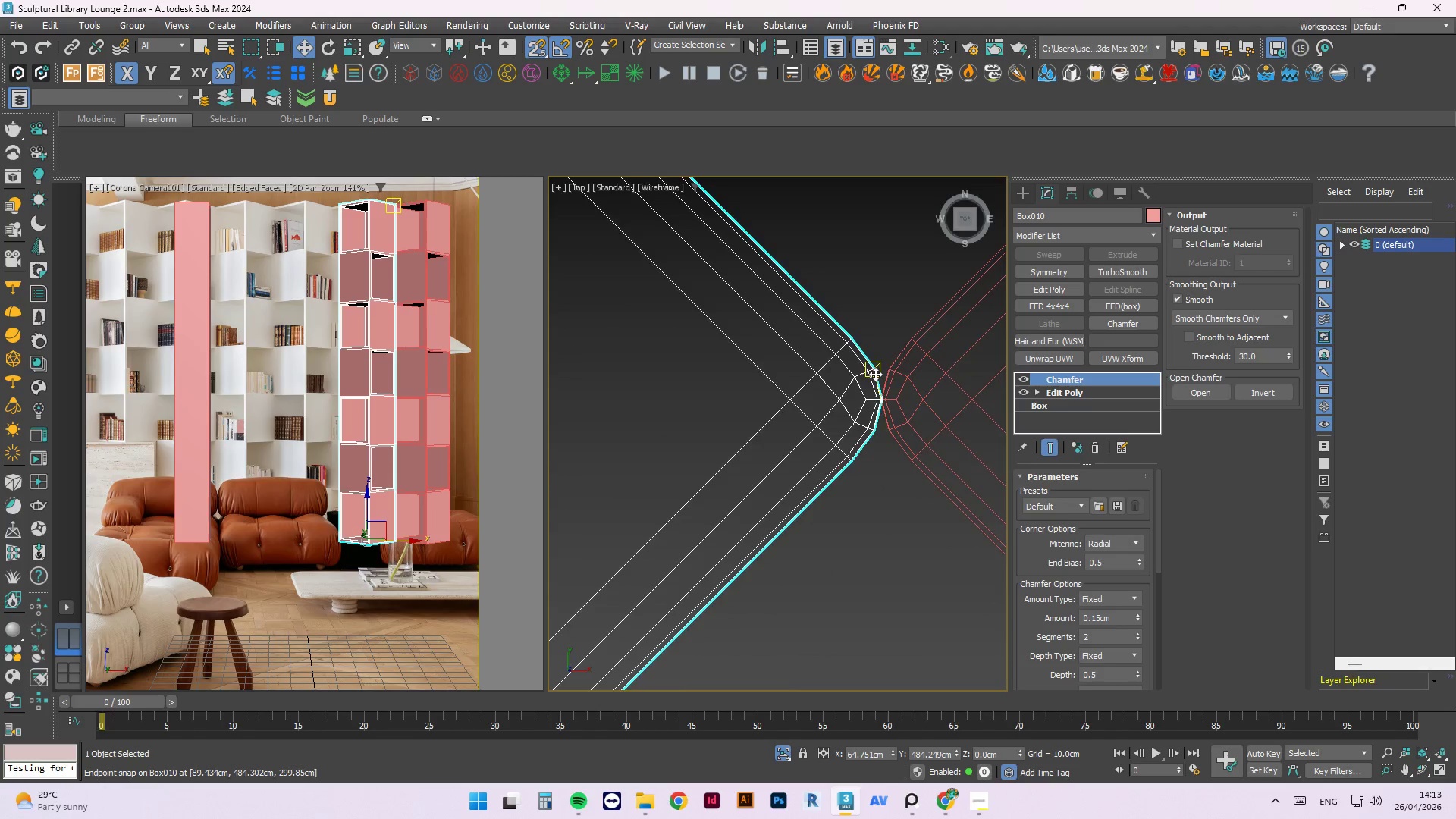 
scroll: coordinate [654, 416], scroll_direction: down, amount: 4.0
 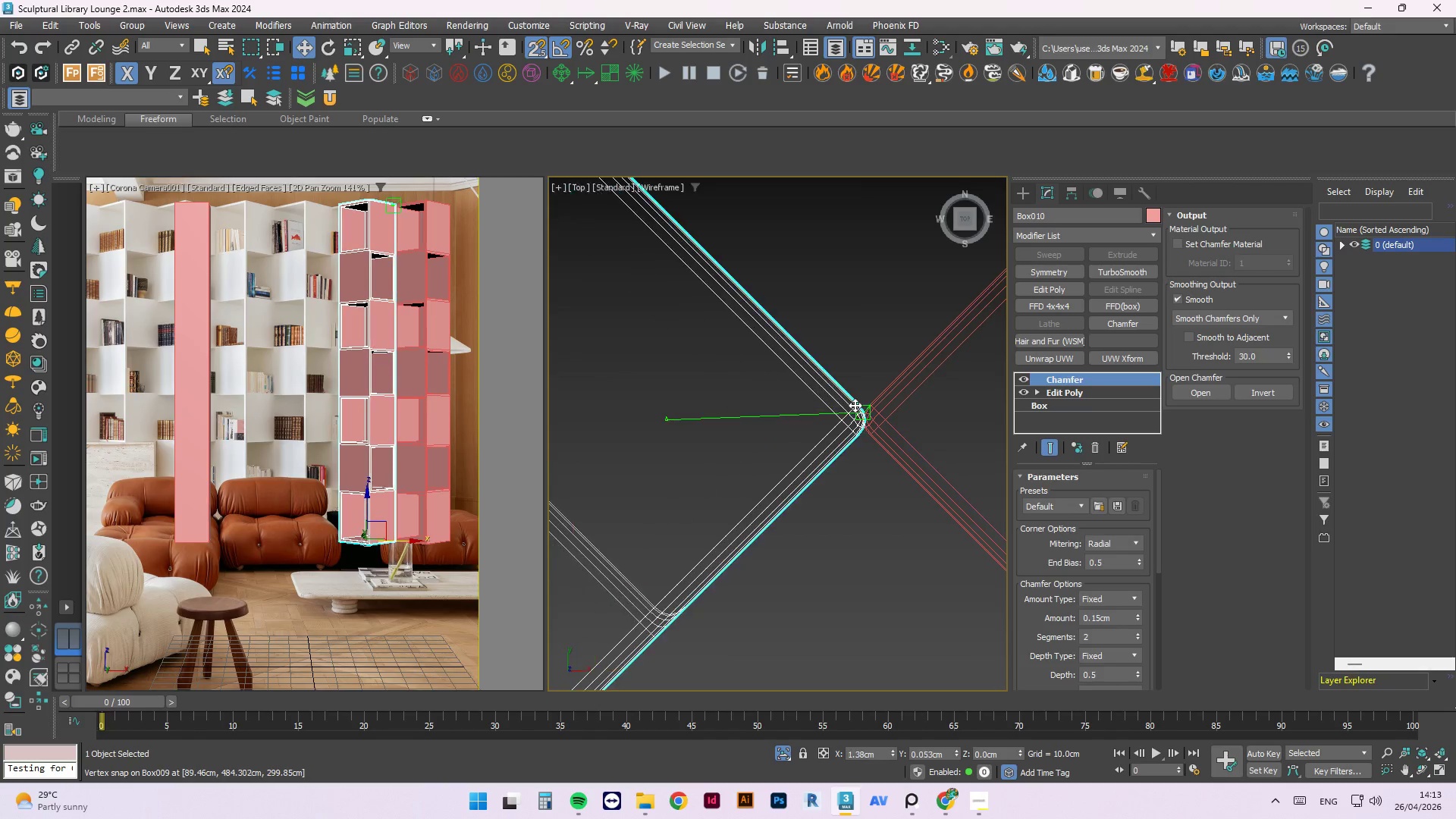 
scroll: coordinate [879, 465], scroll_direction: up, amount: 8.0
 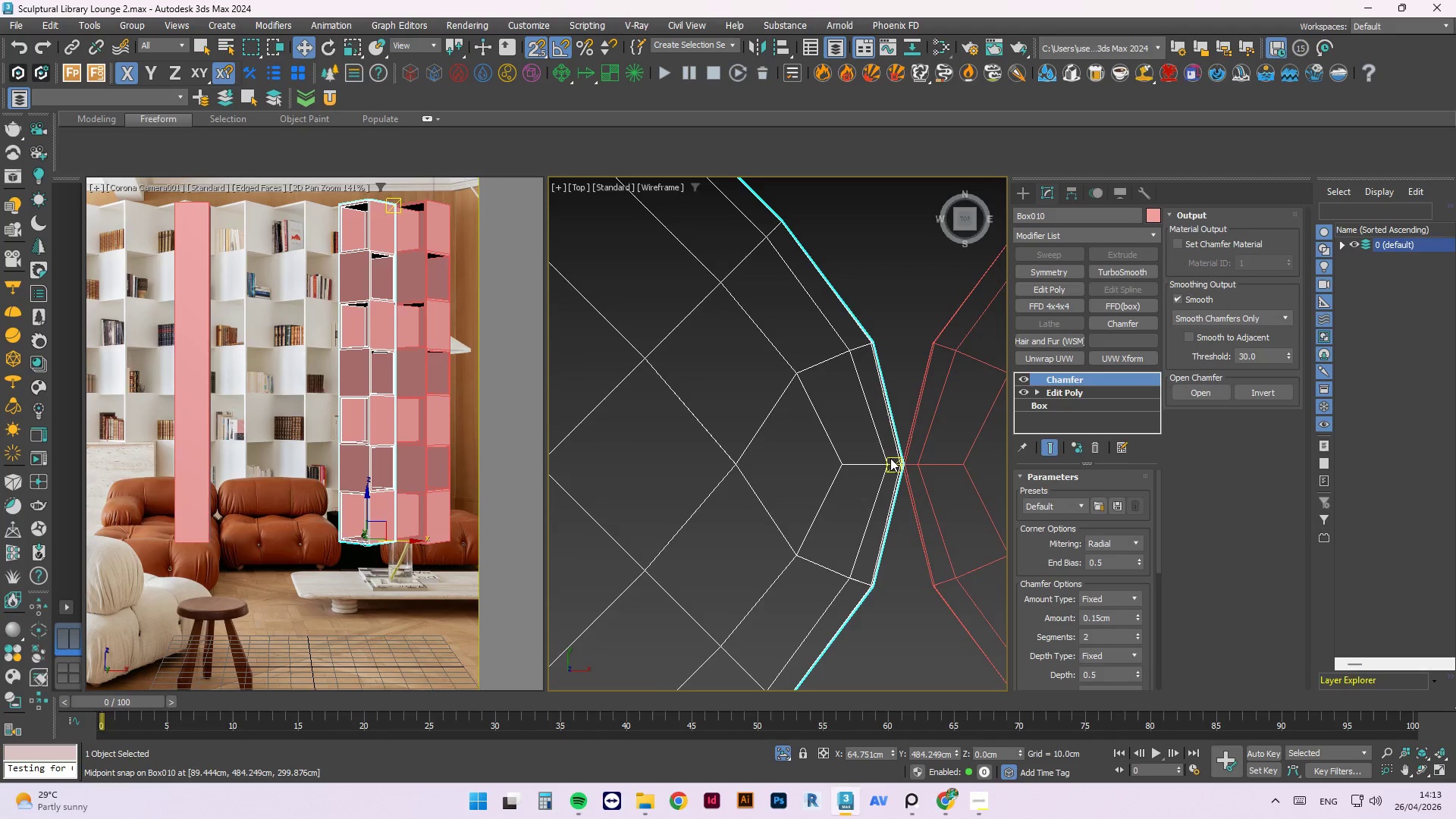 
left_click([896, 480])
 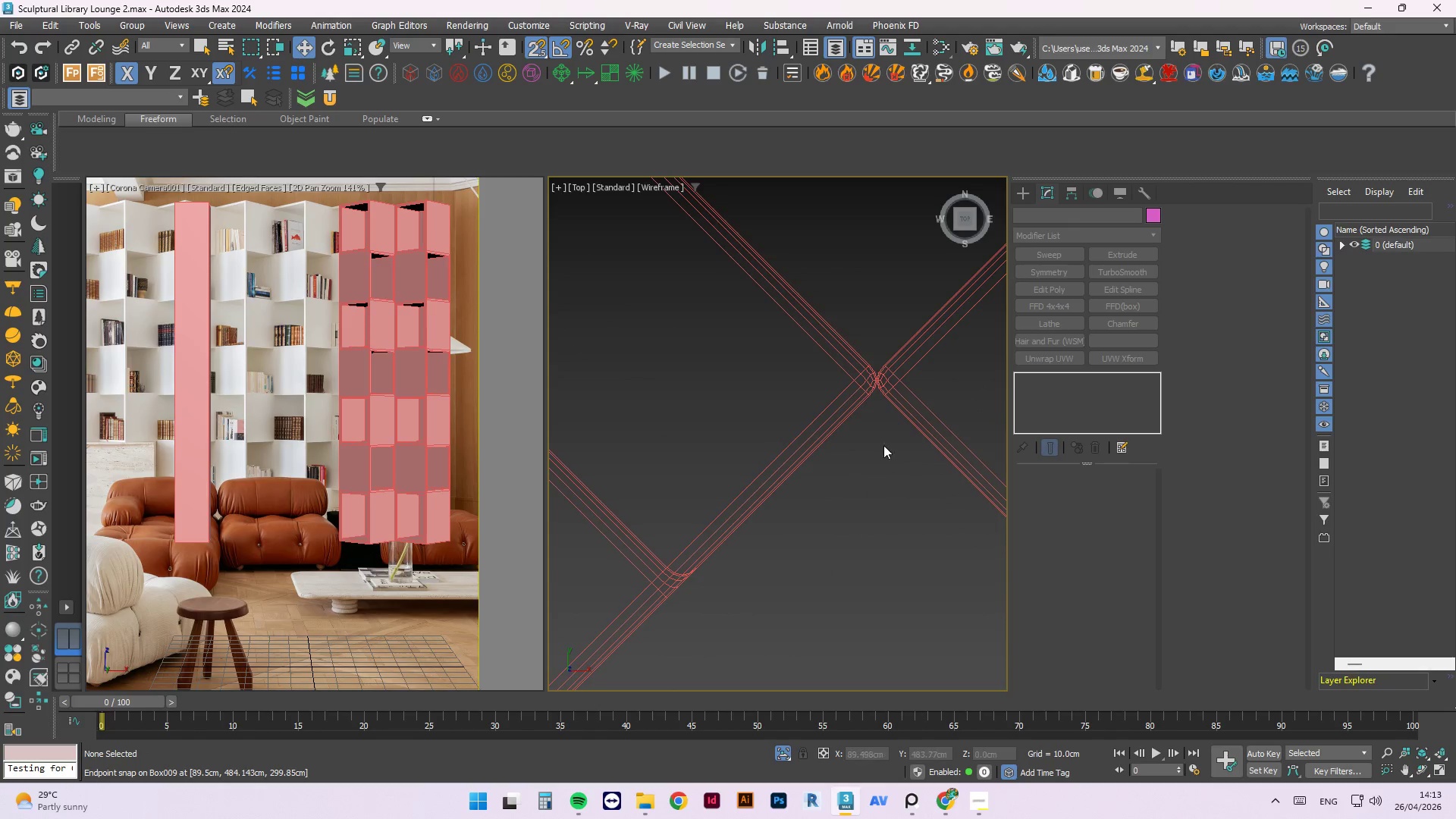 
scroll: coordinate [875, 374], scroll_direction: down, amount: 8.0
 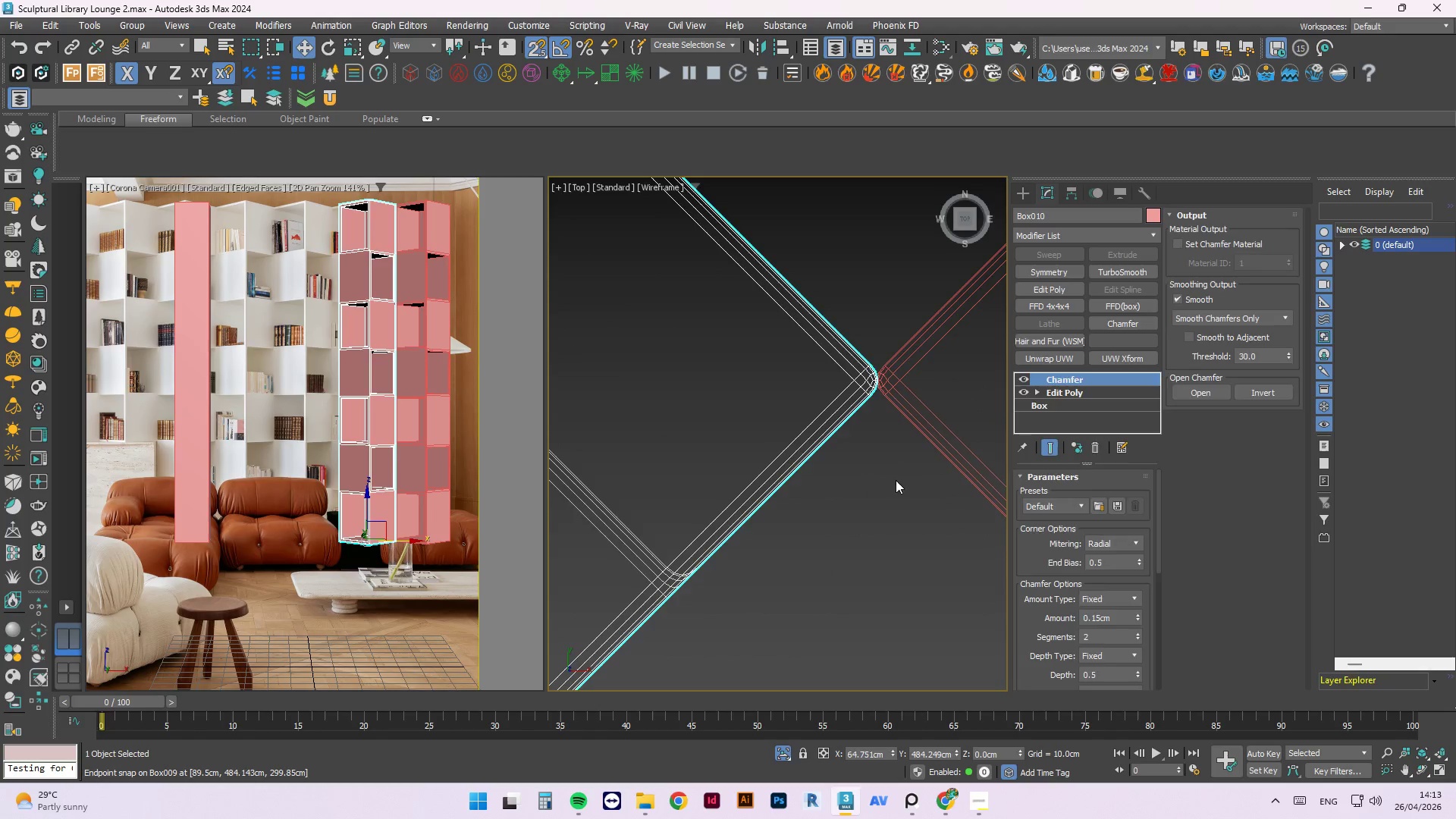 
left_click([860, 425])
 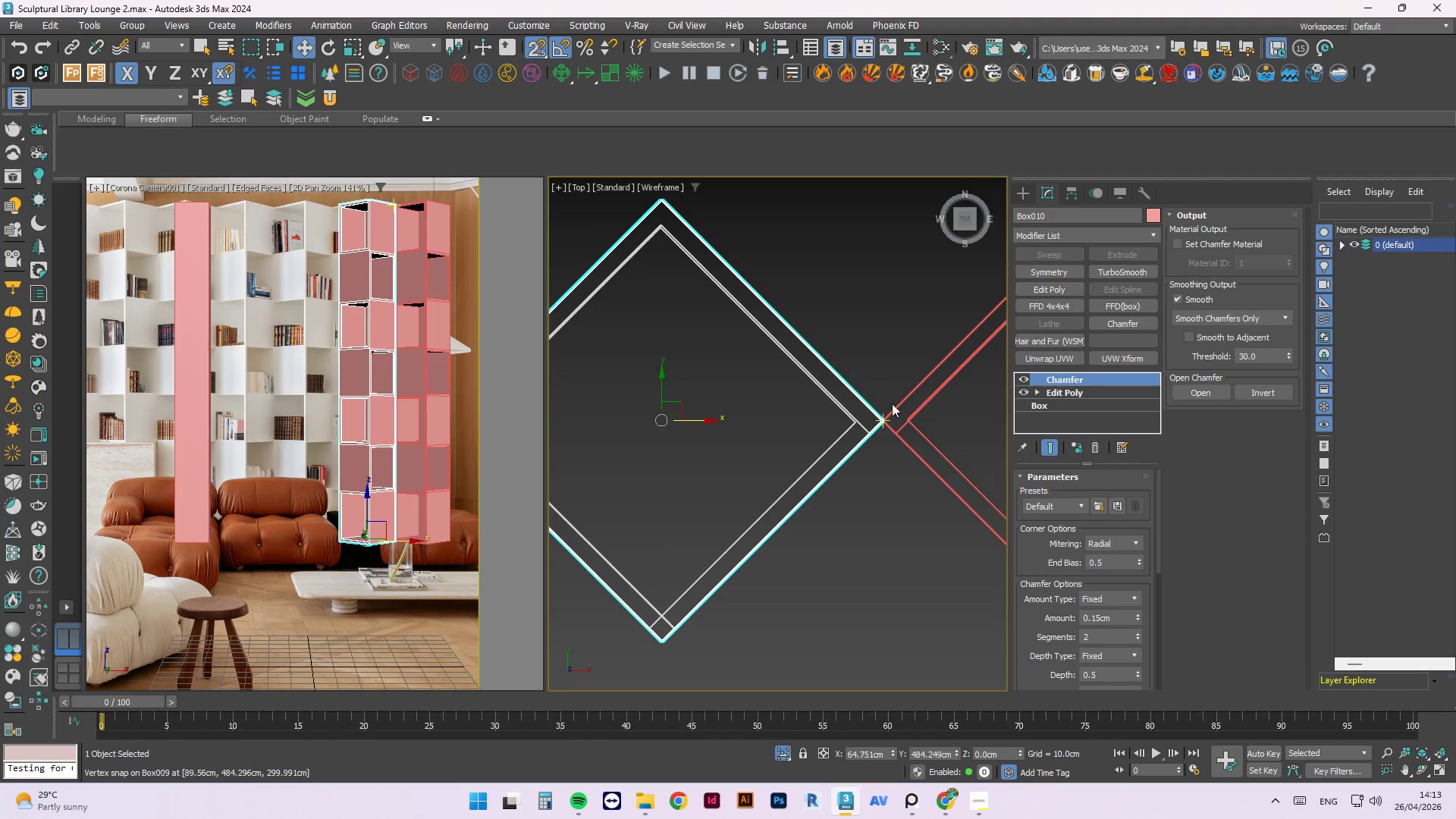 
scroll: coordinate [883, 422], scroll_direction: down, amount: 8.0
 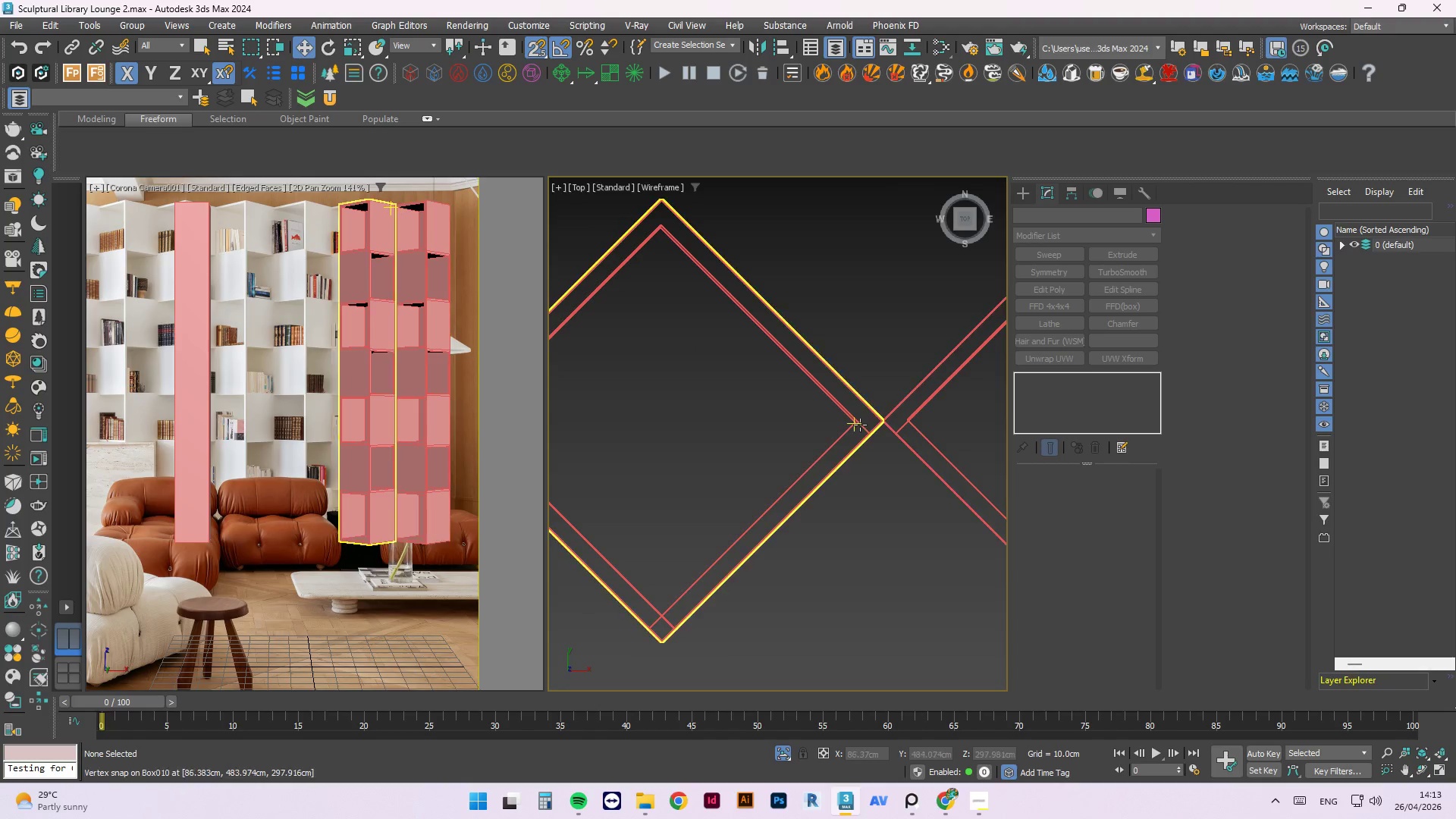 
hold_key(key=ShiftLeft, duration=1.58)
 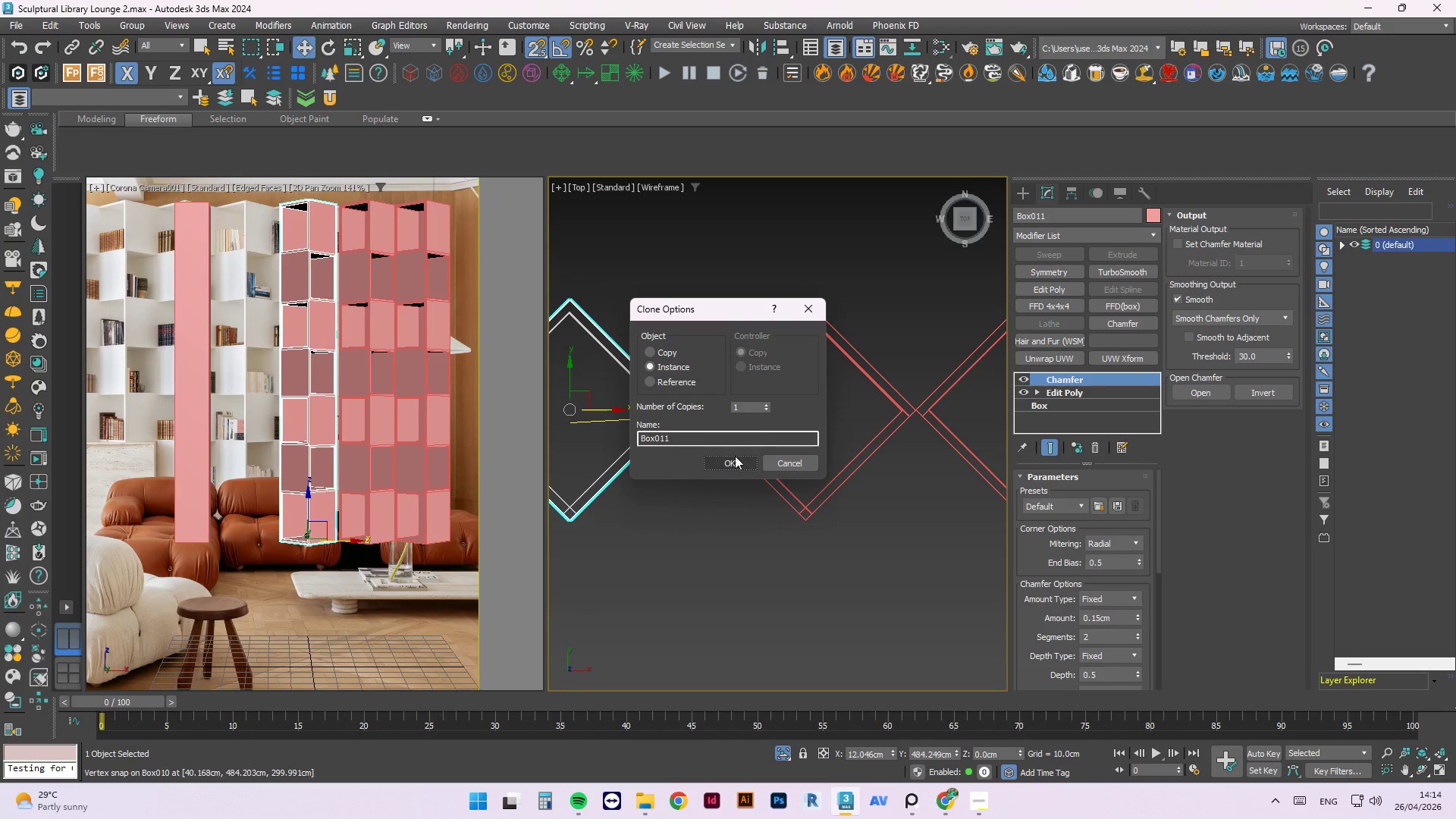 
scroll: coordinate [903, 400], scroll_direction: down, amount: 2.0
 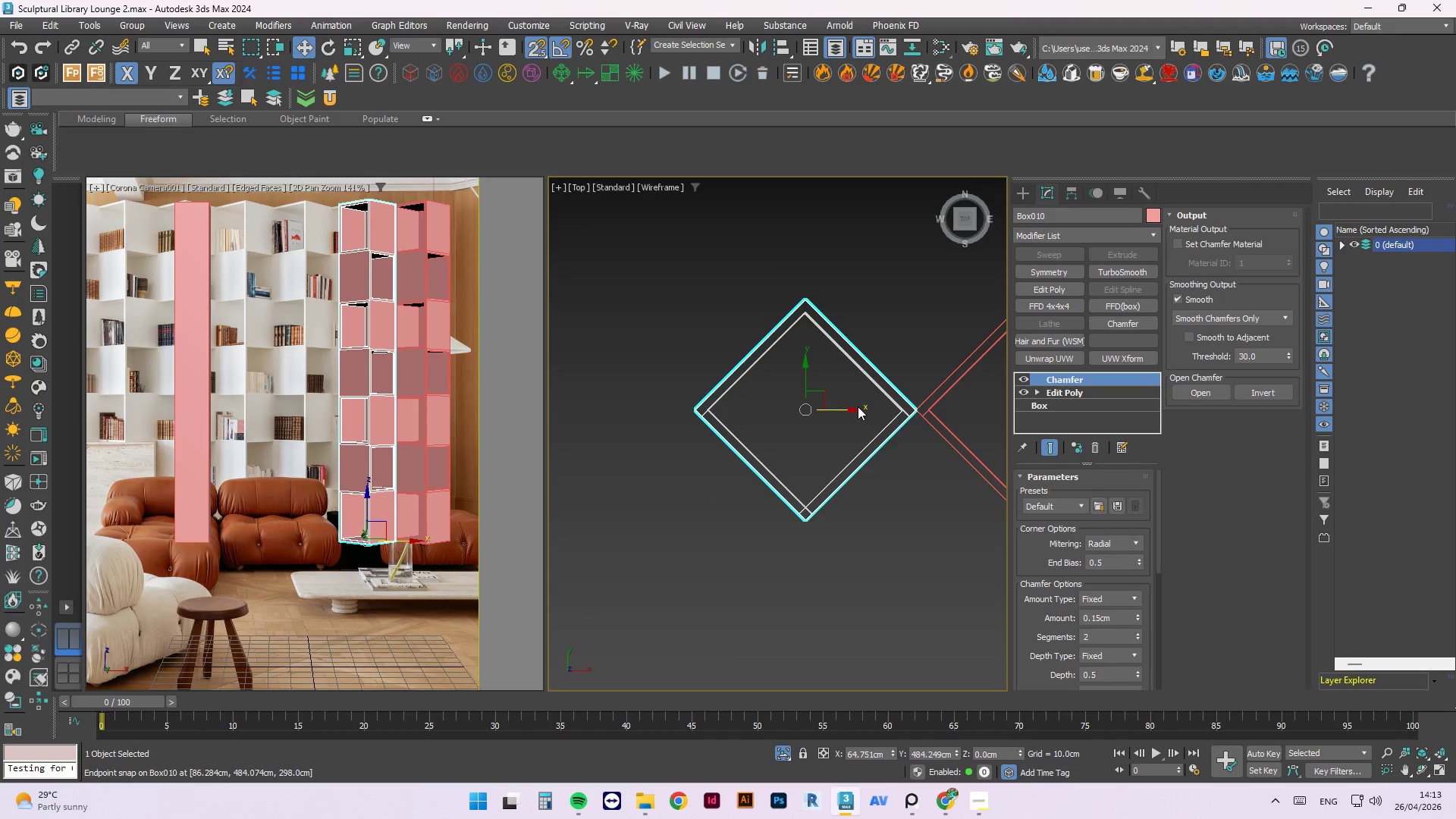 
left_click_drag(start_coordinate=[855, 409], to_coordinate=[570, 422])
 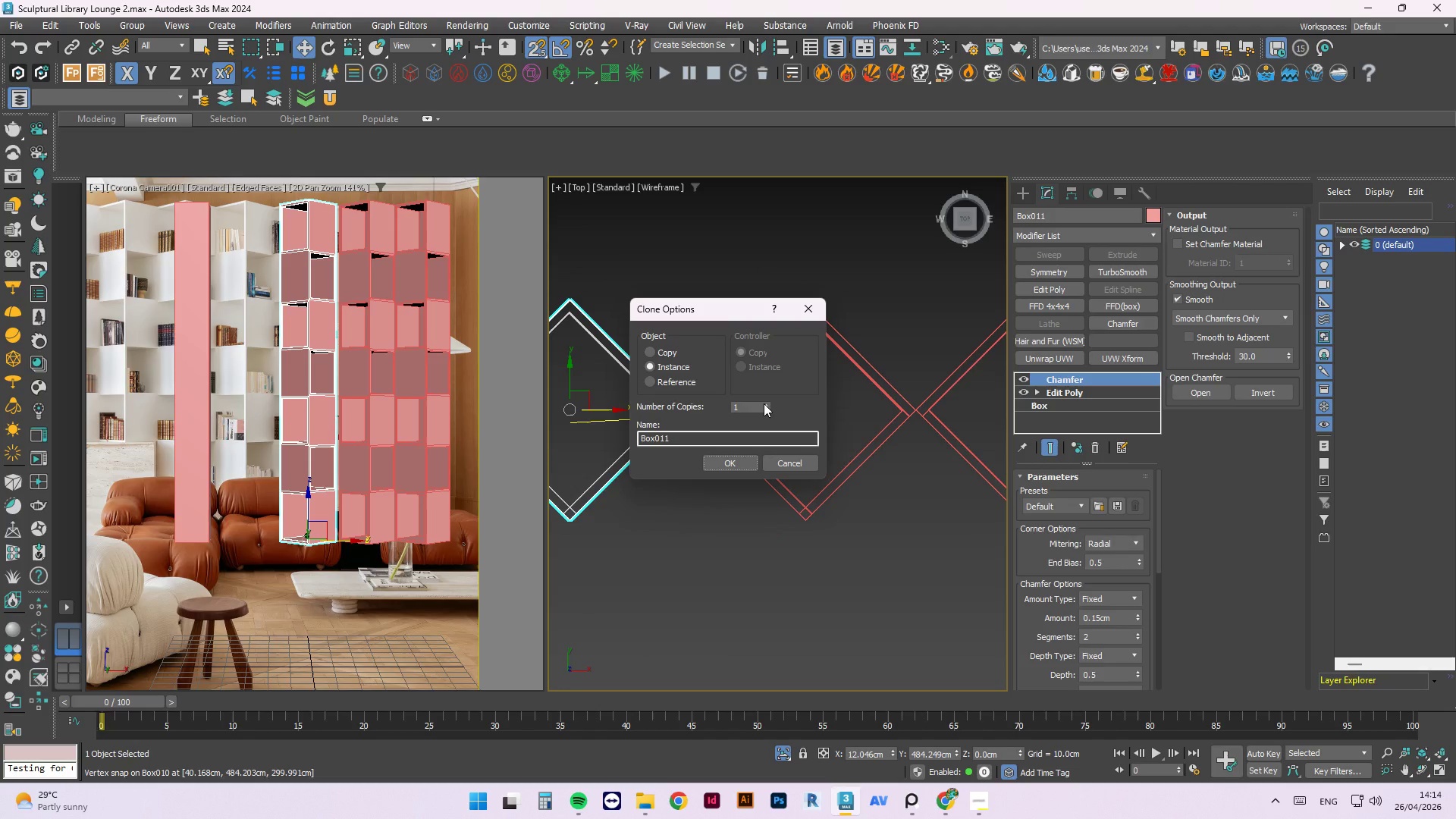 
left_click([764, 403])
 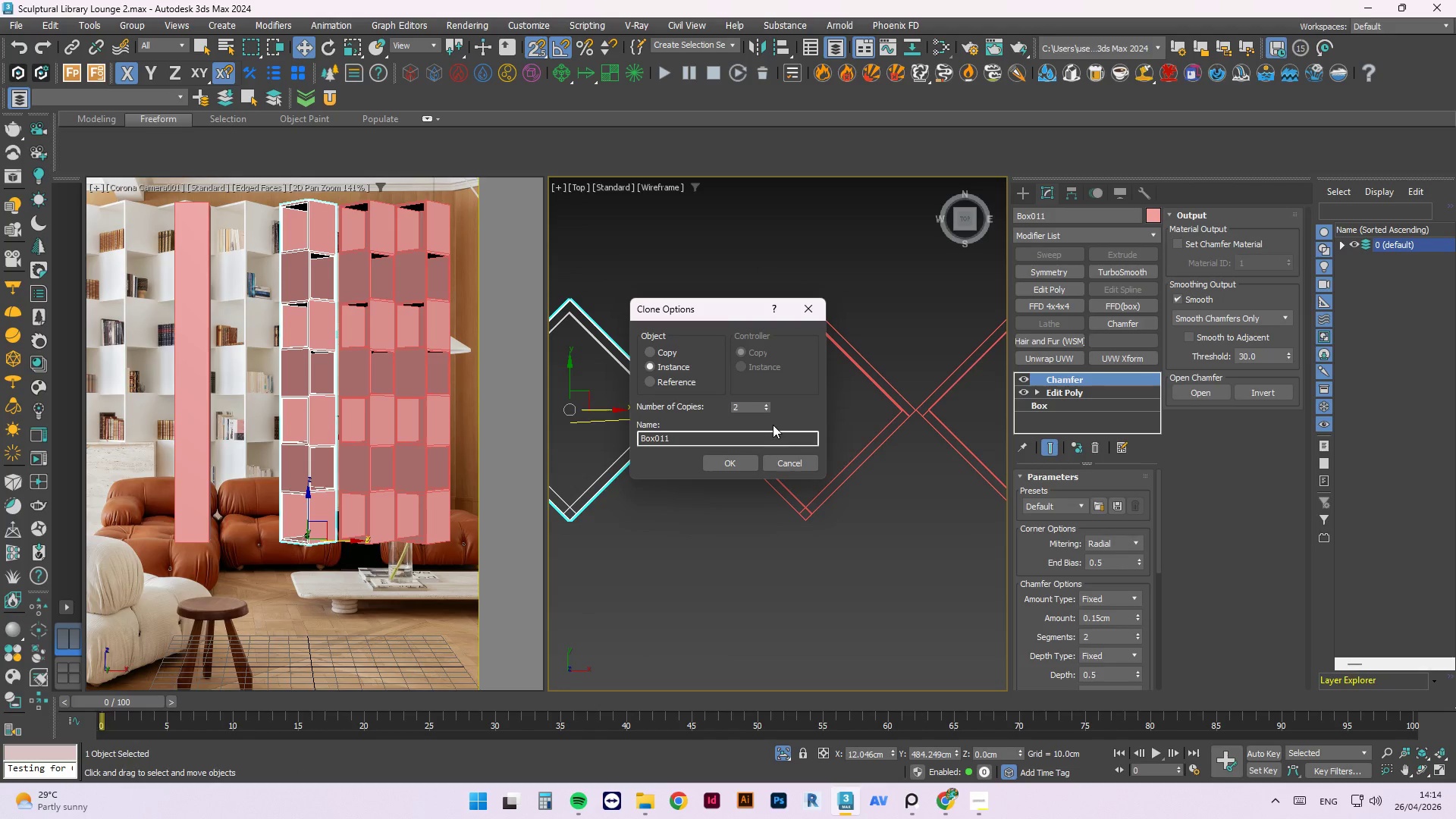 
left_click([791, 457])
 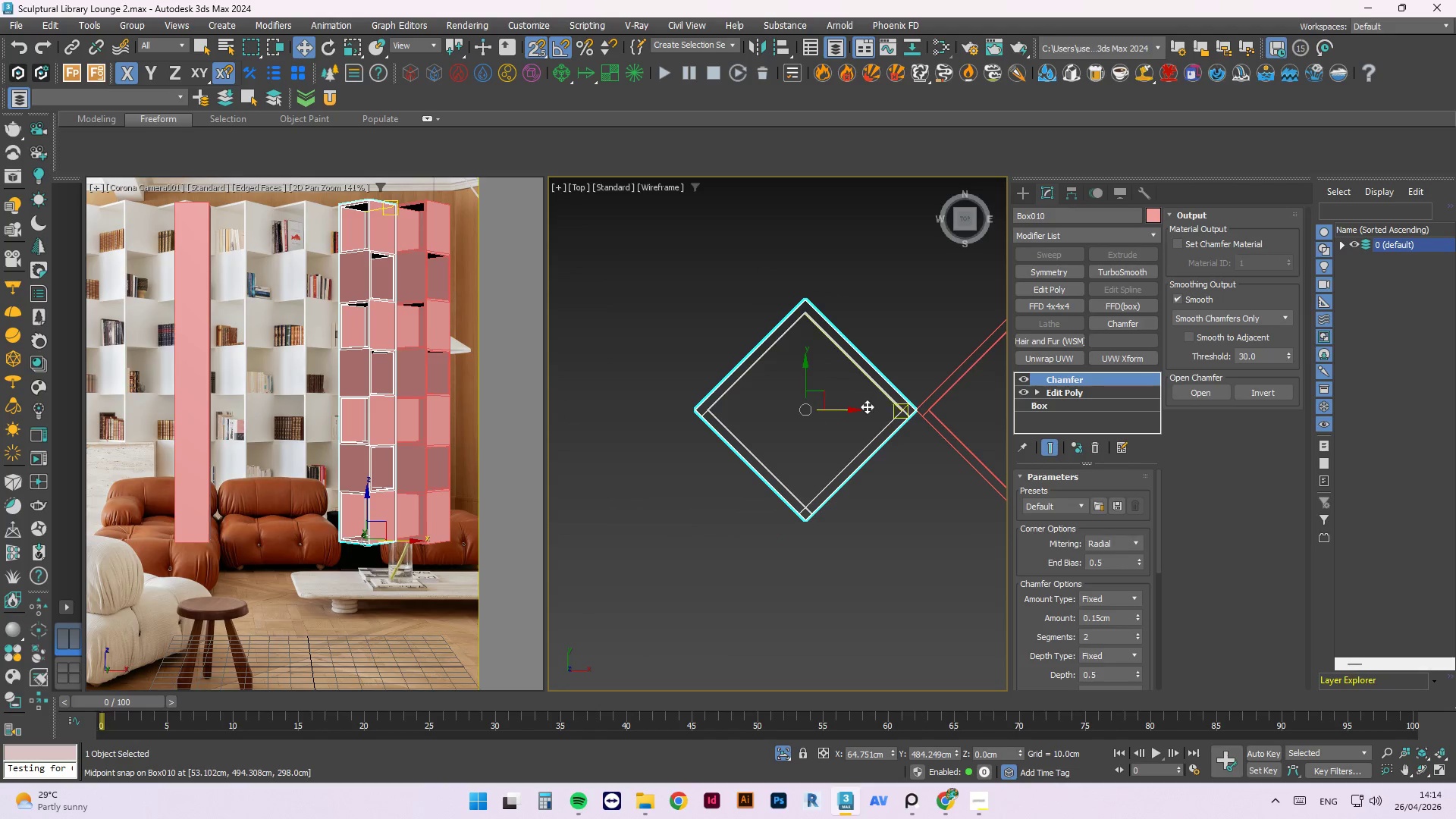 
key(Shift+ShiftLeft)
 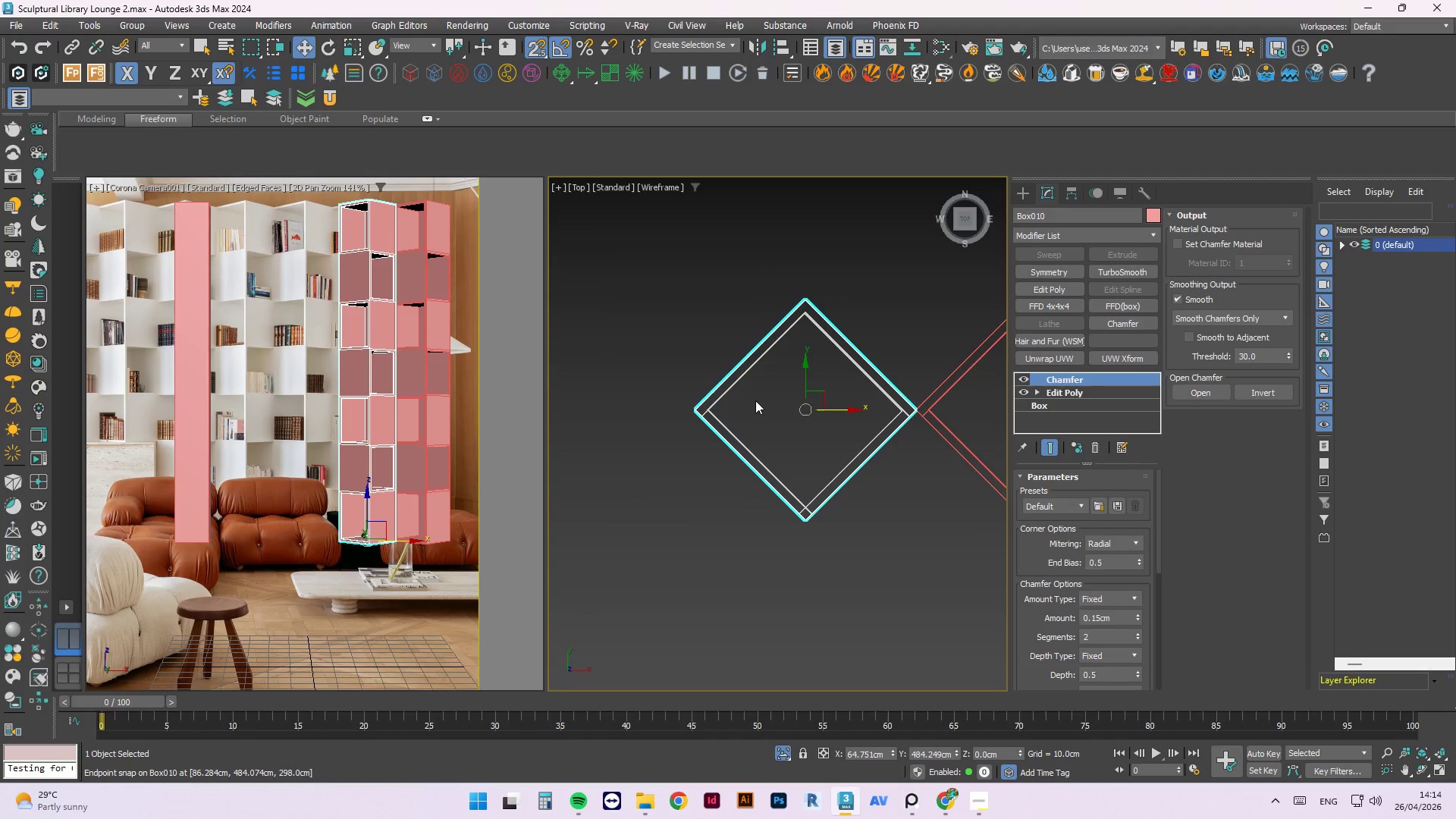 
scroll: coordinate [754, 403], scroll_direction: down, amount: 2.0
 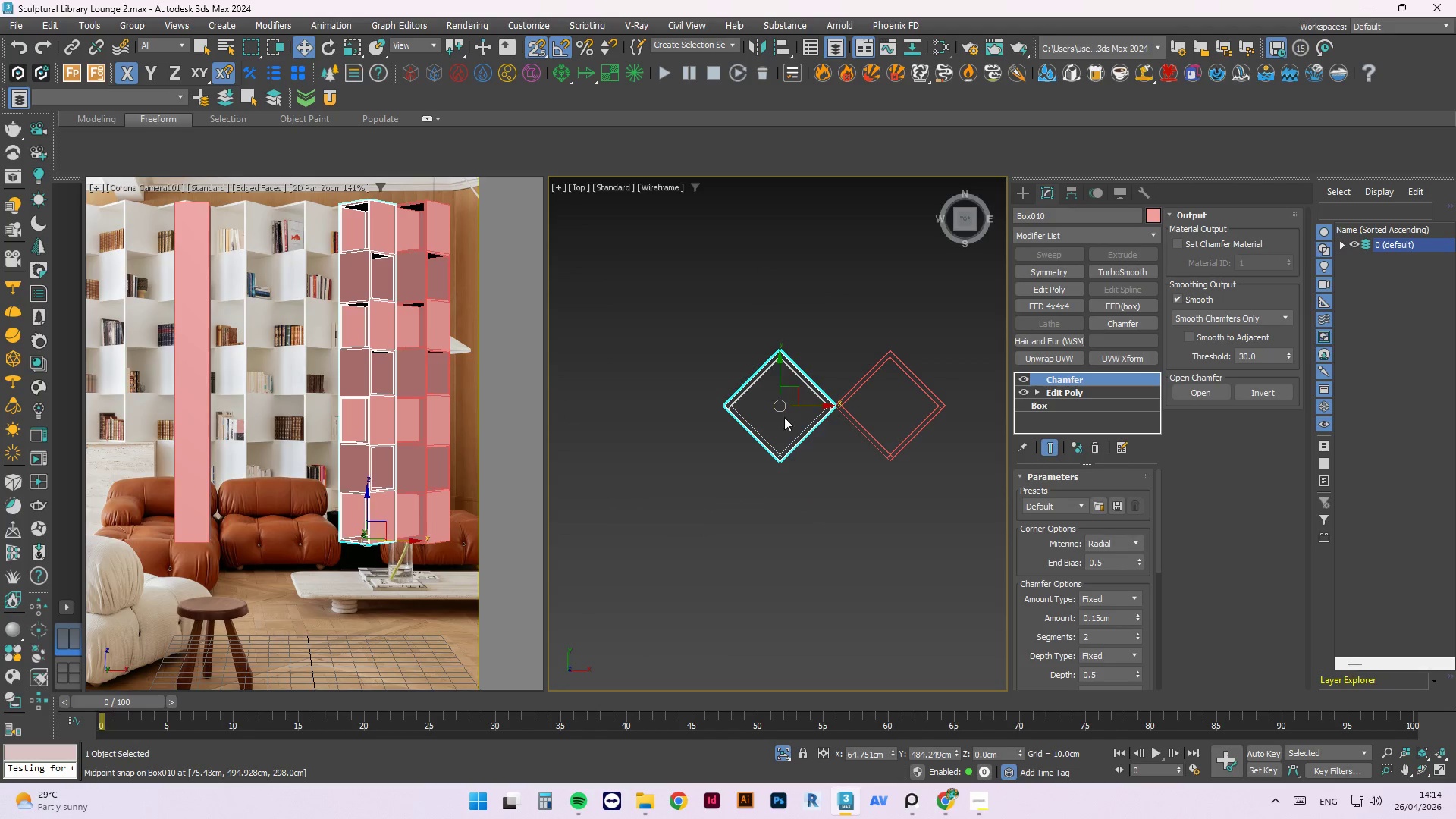 
hold_key(key=ShiftLeft, duration=1.17)
left_click_drag(start_coordinate=[812, 404], to_coordinate=[664, 405])
 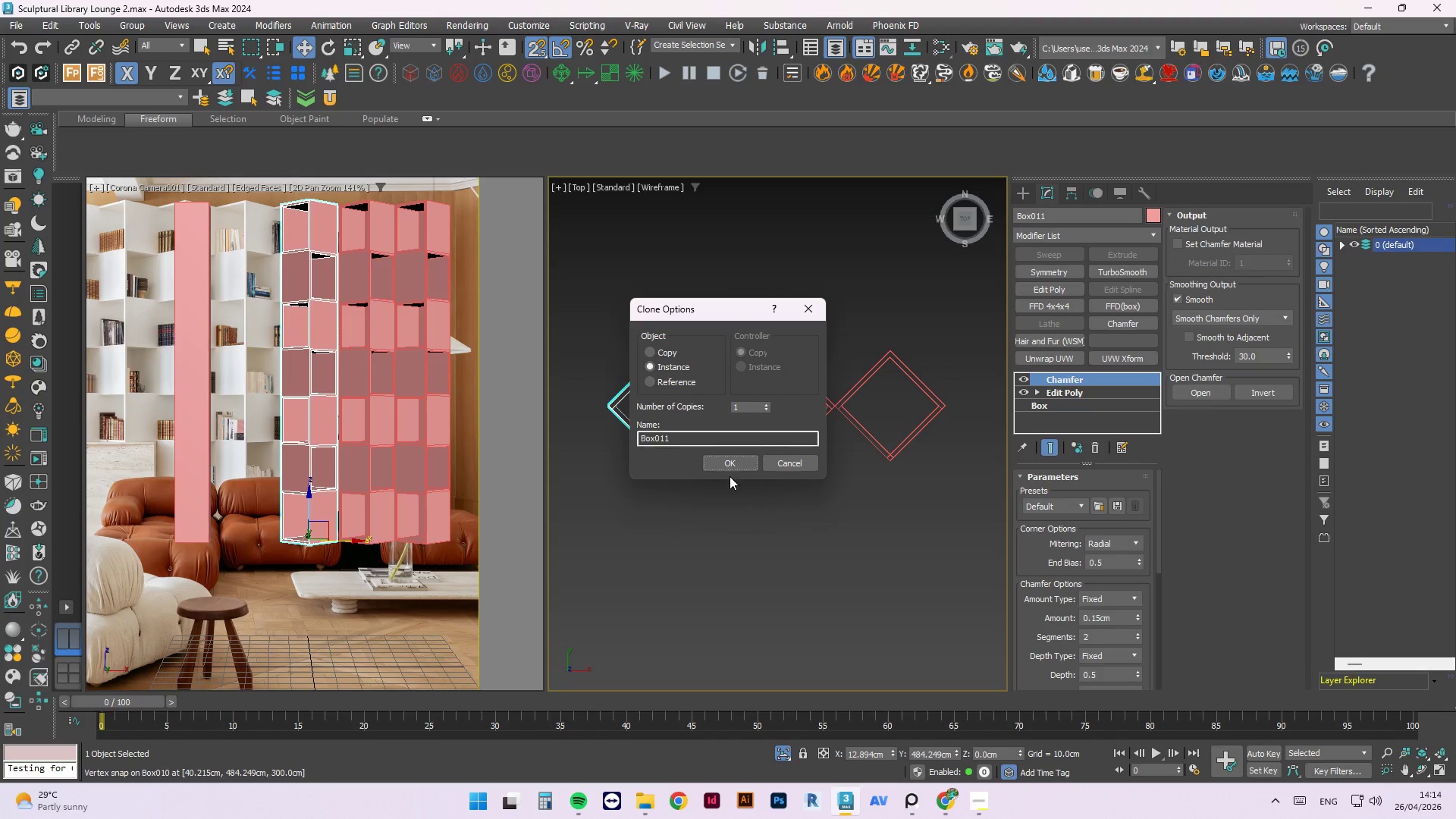 
left_click([734, 464])
 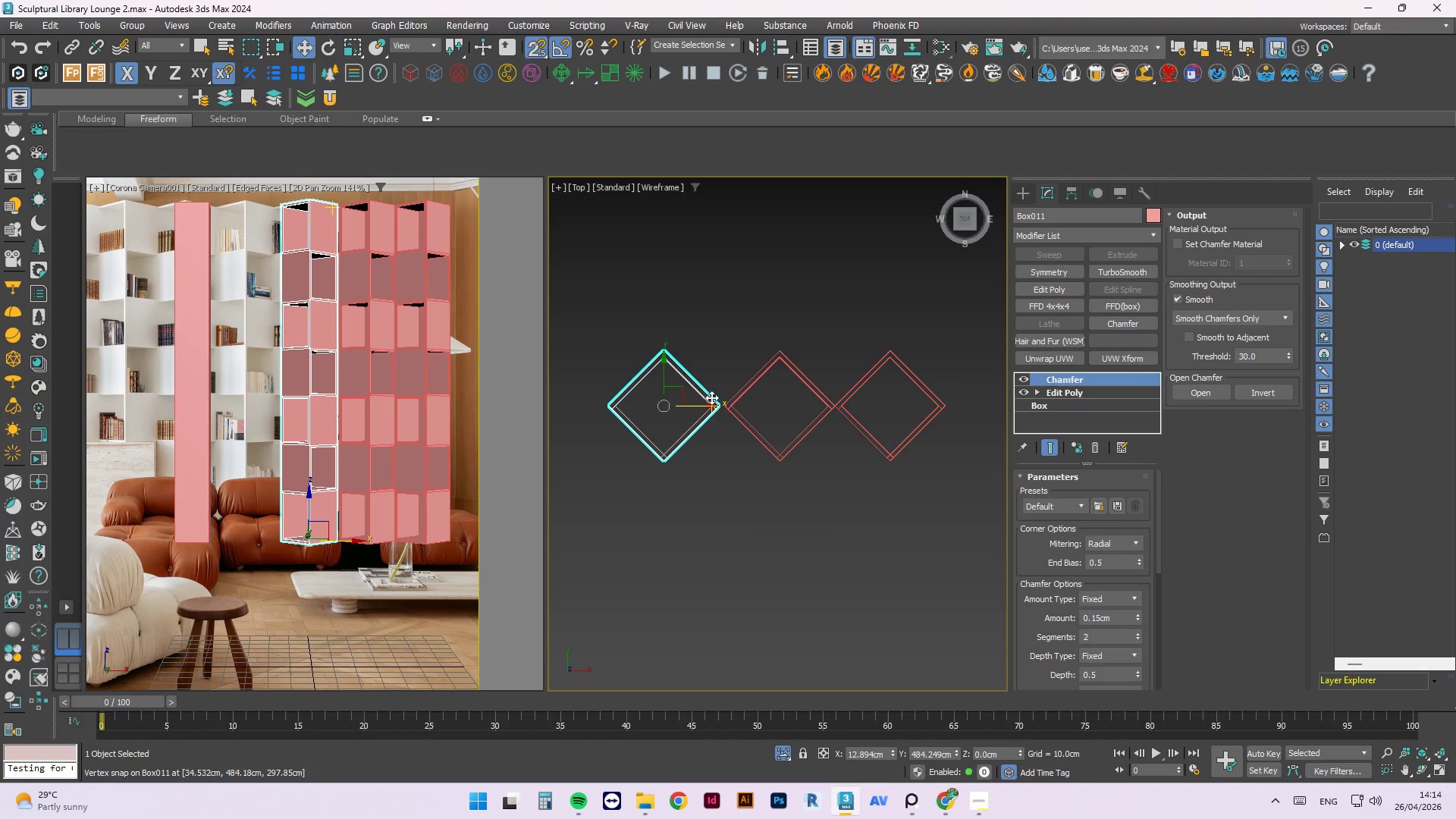 
scroll: coordinate [739, 419], scroll_direction: up, amount: 16.0
 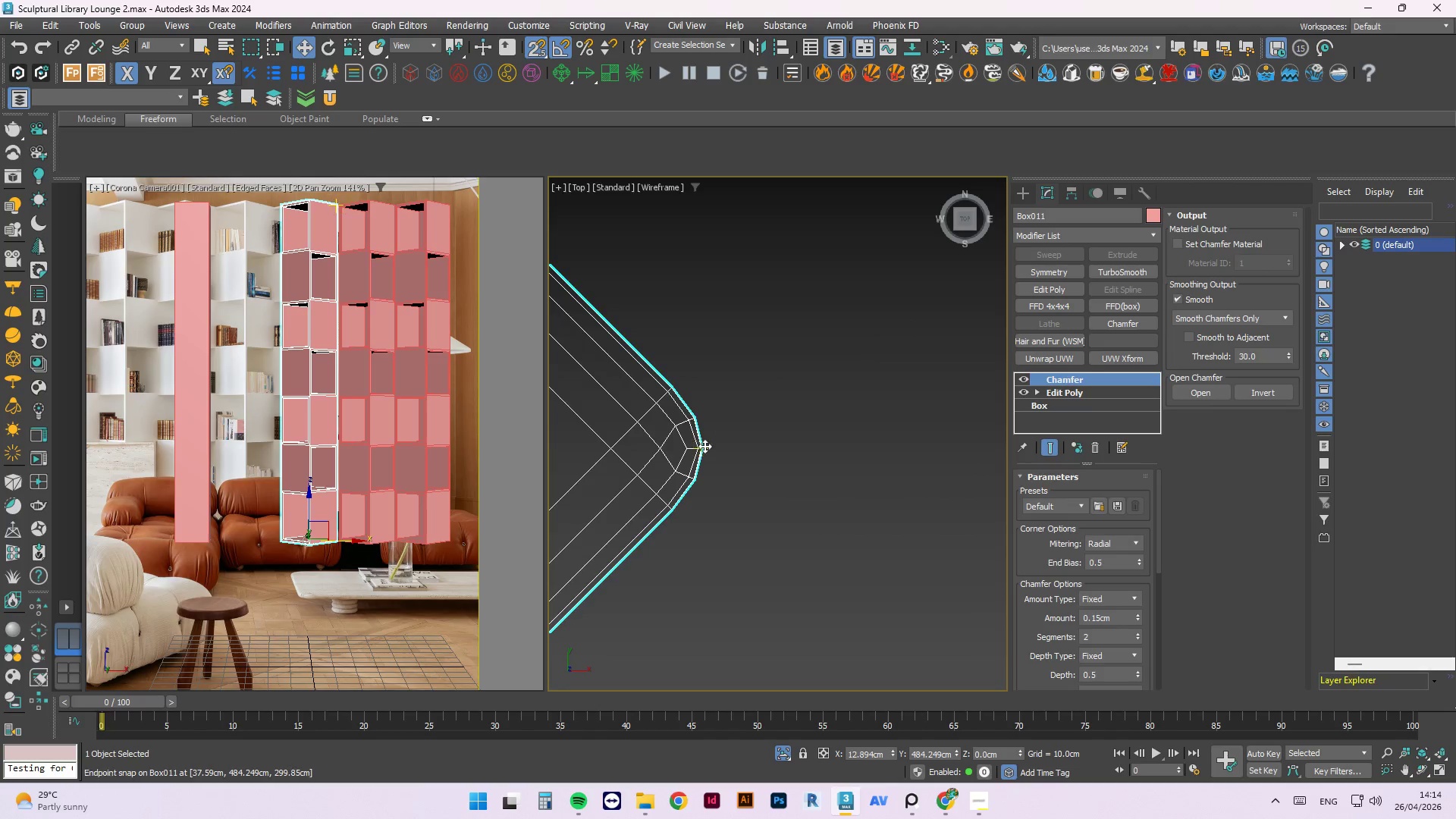 
left_click_drag(start_coordinate=[703, 446], to_coordinate=[901, 431])
 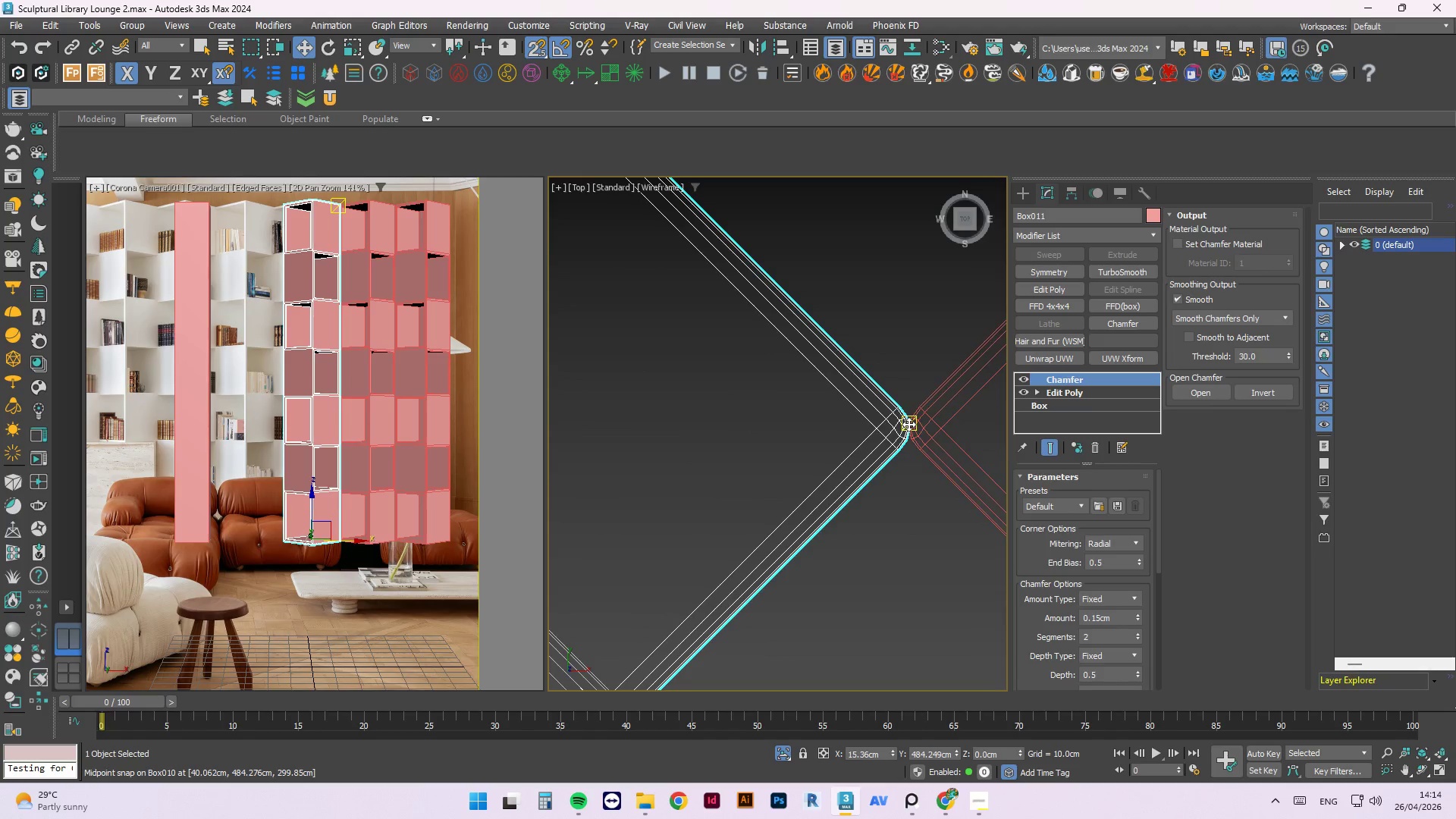 
scroll: coordinate [720, 421], scroll_direction: down, amount: 6.0
 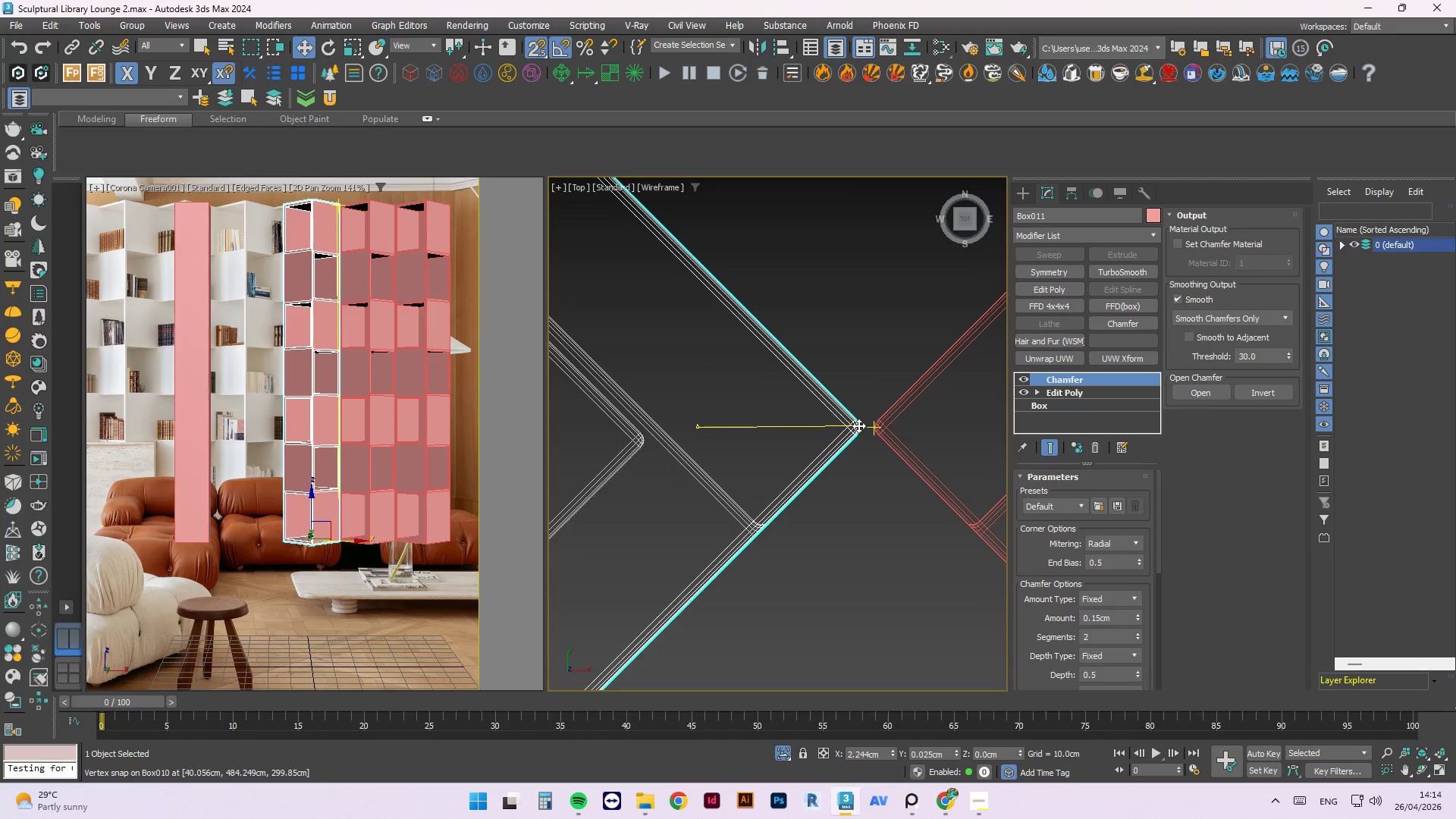 
scroll: coordinate [878, 428], scroll_direction: up, amount: 5.0
 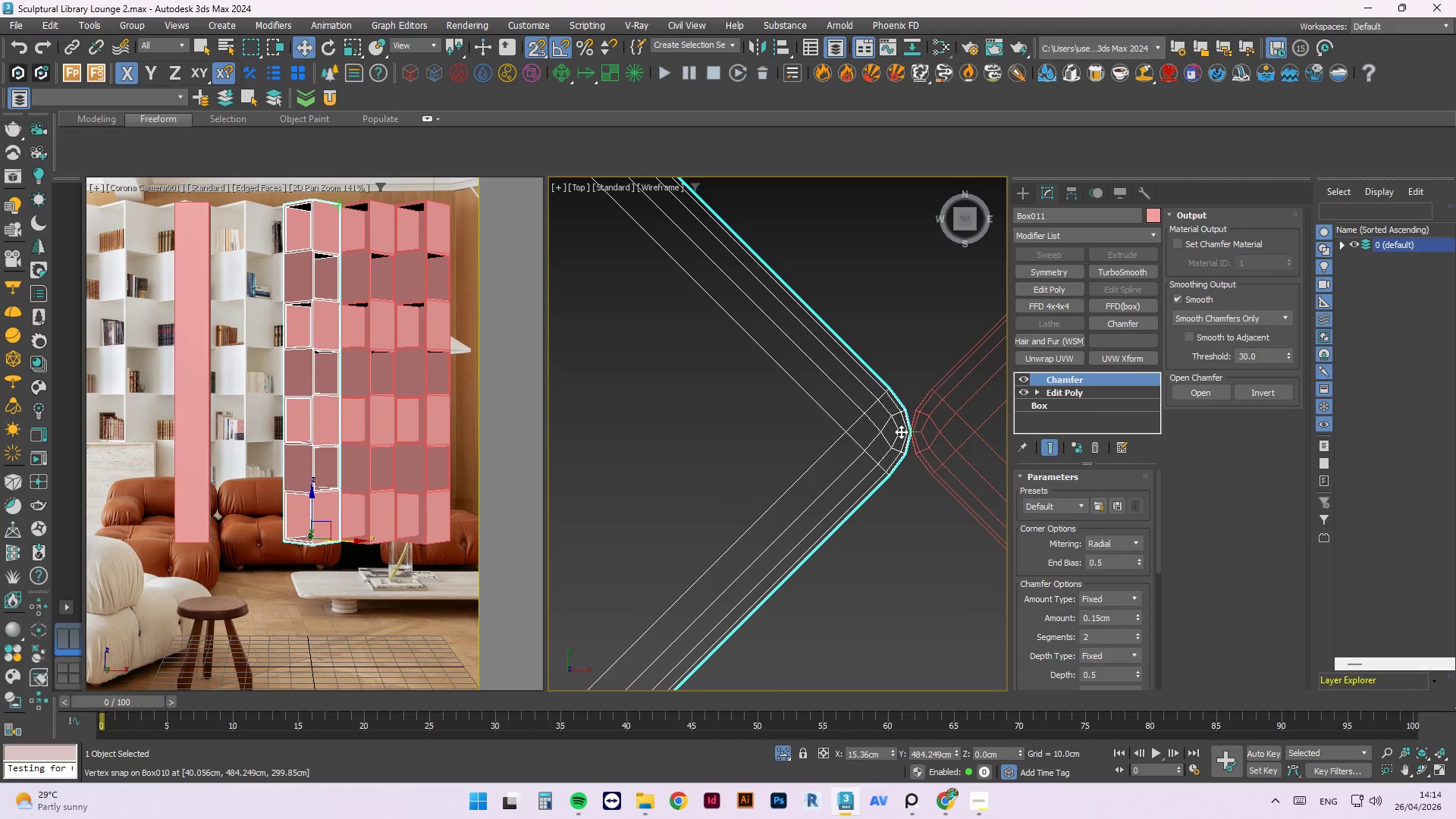 
scroll: coordinate [911, 422], scroll_direction: down, amount: 3.0
 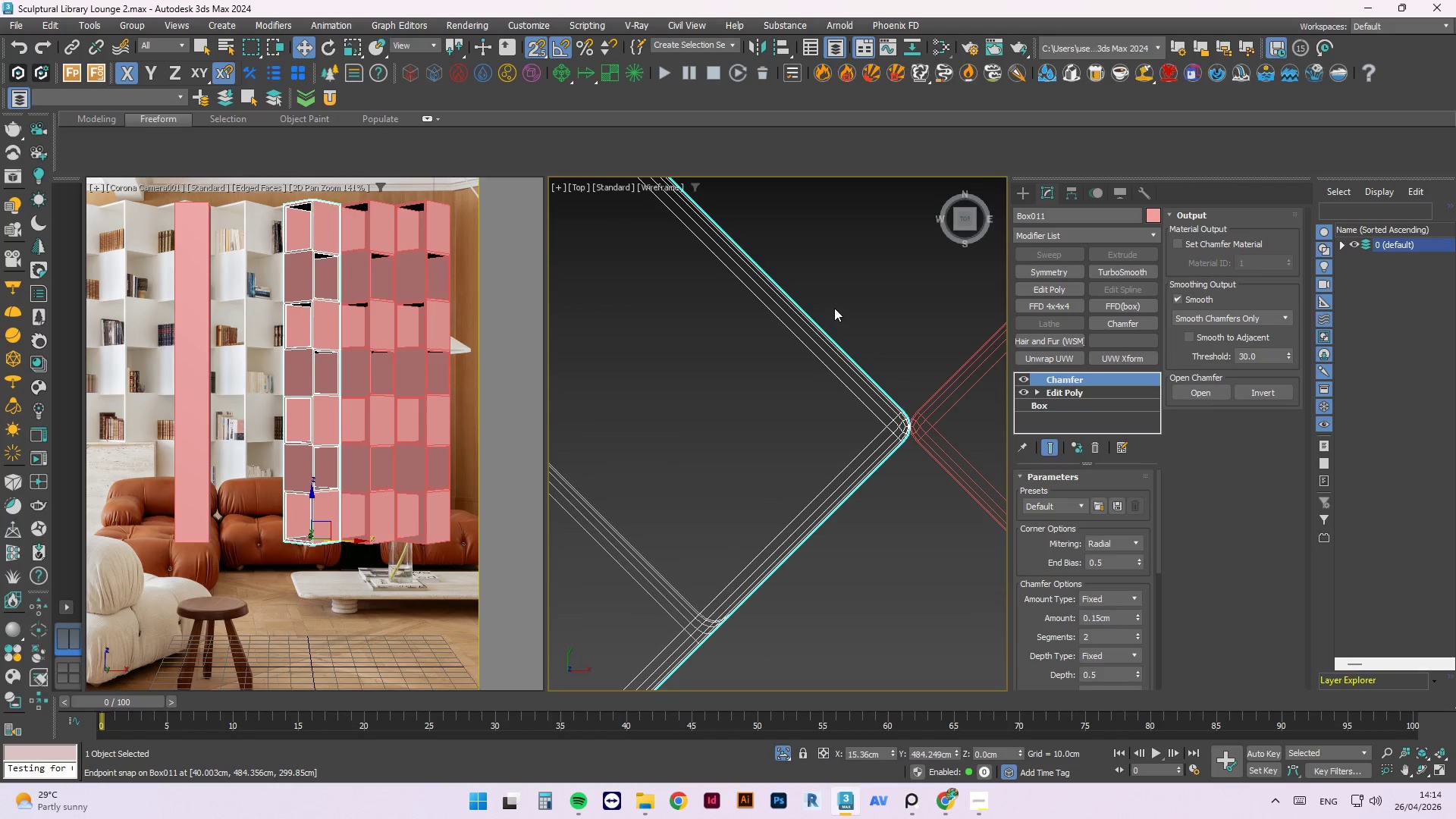 
left_click([834, 308])
 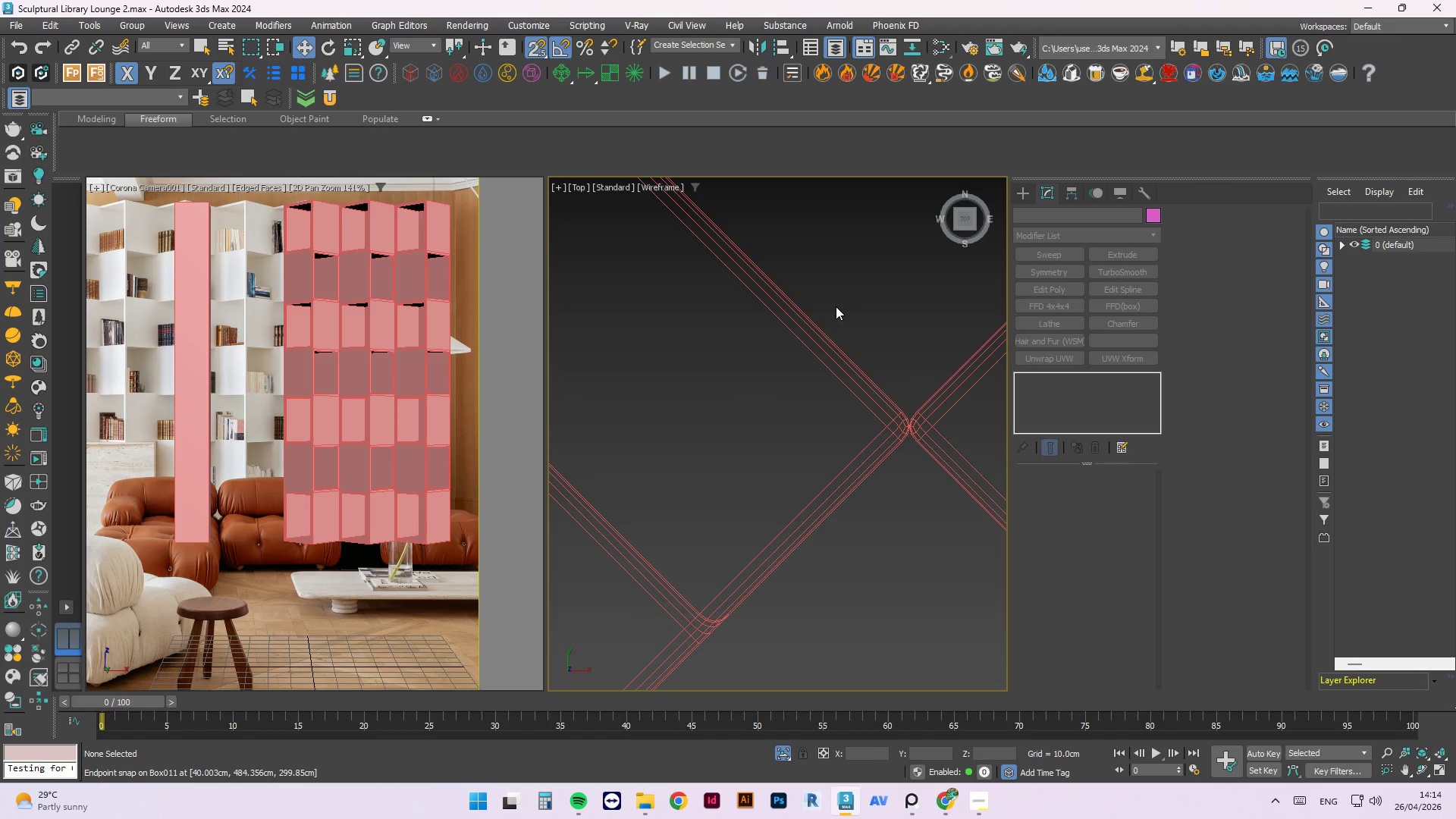 
scroll: coordinate [912, 372], scroll_direction: down, amount: 12.0
 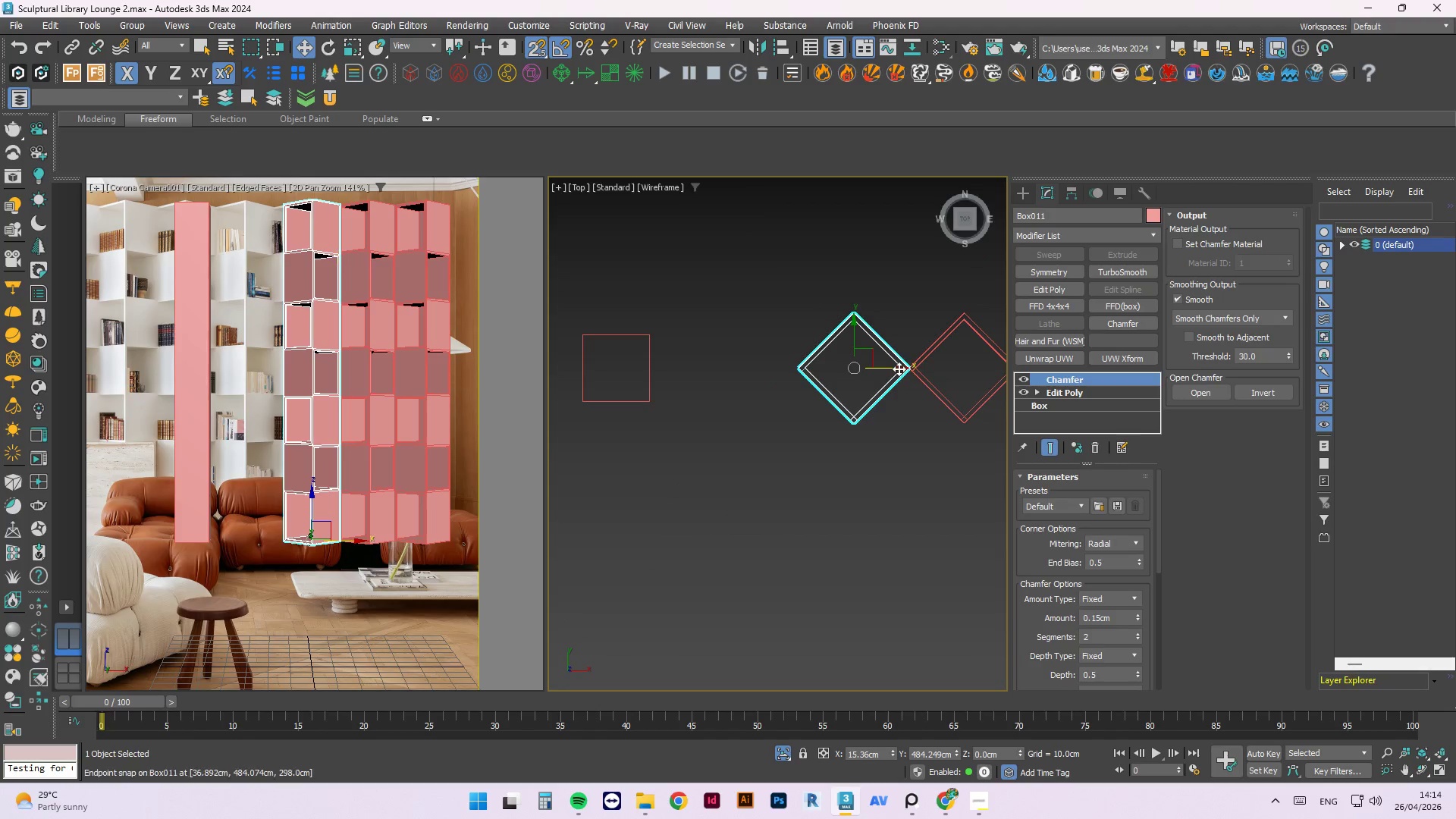 
hold_key(key=ShiftLeft, duration=1.34)
left_click_drag(start_coordinate=[896, 370], to_coordinate=[732, 380])
 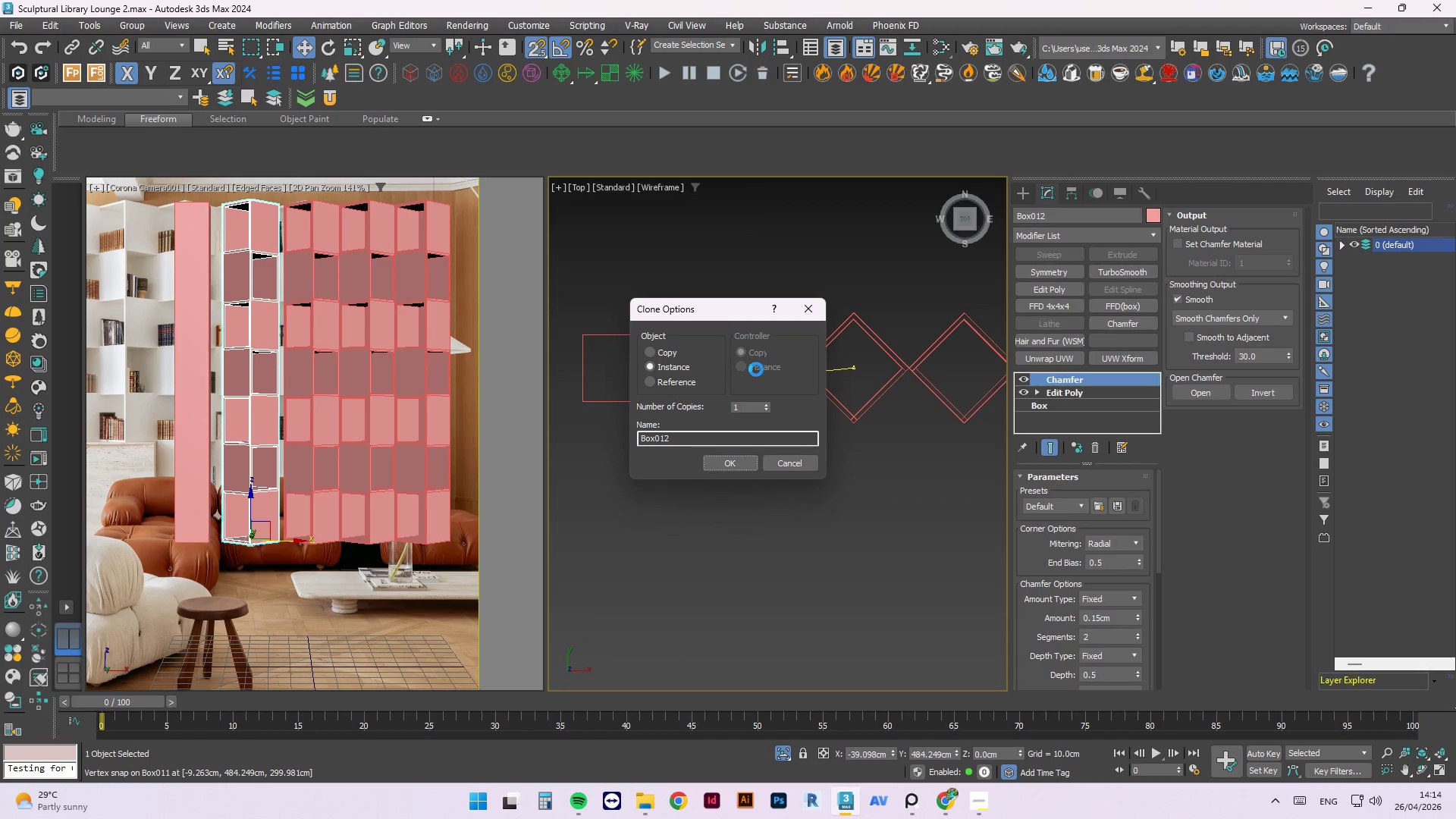 
scroll: coordinate [756, 369], scroll_direction: up, amount: 1.0
 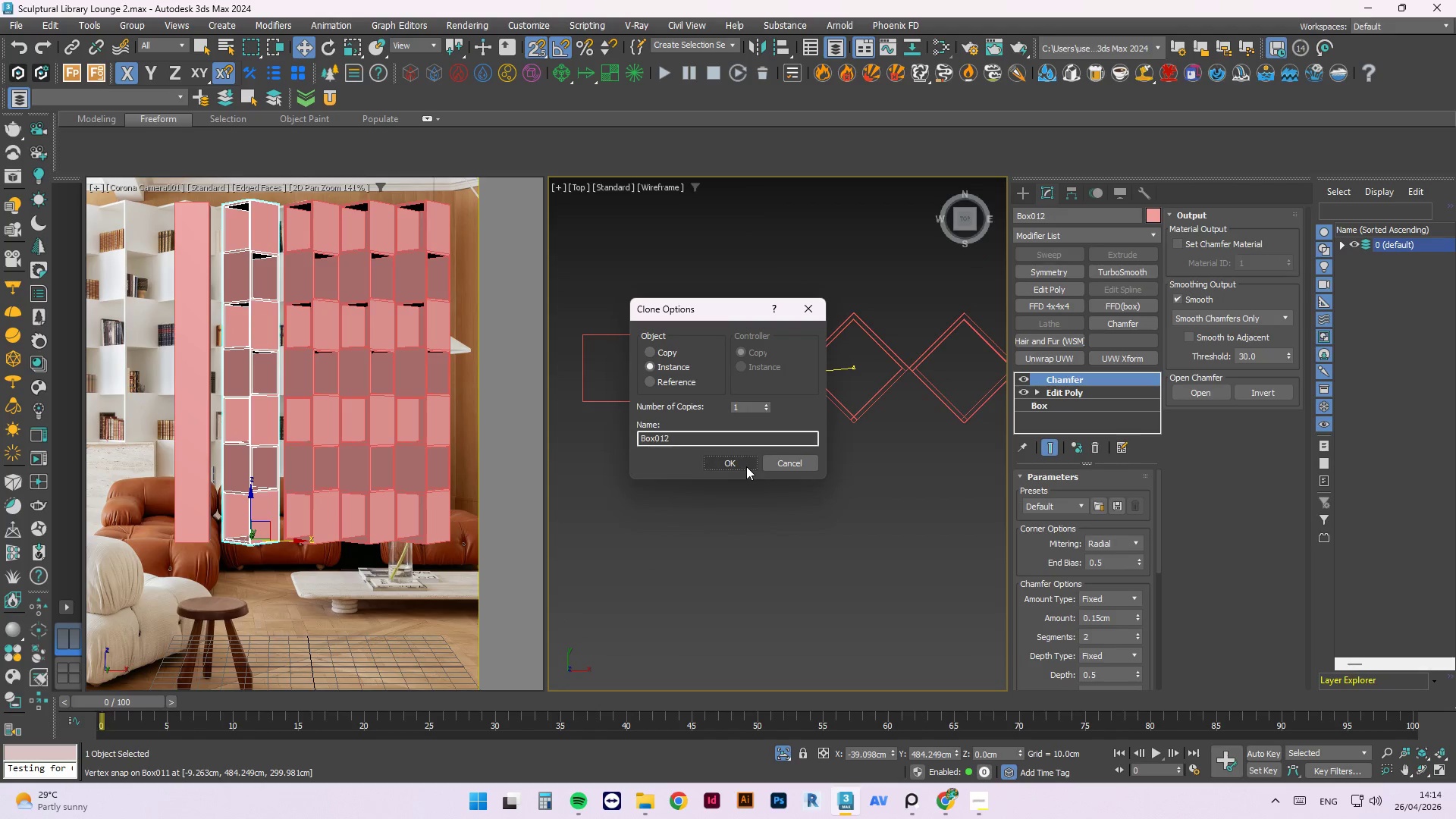 
left_click([742, 461])
 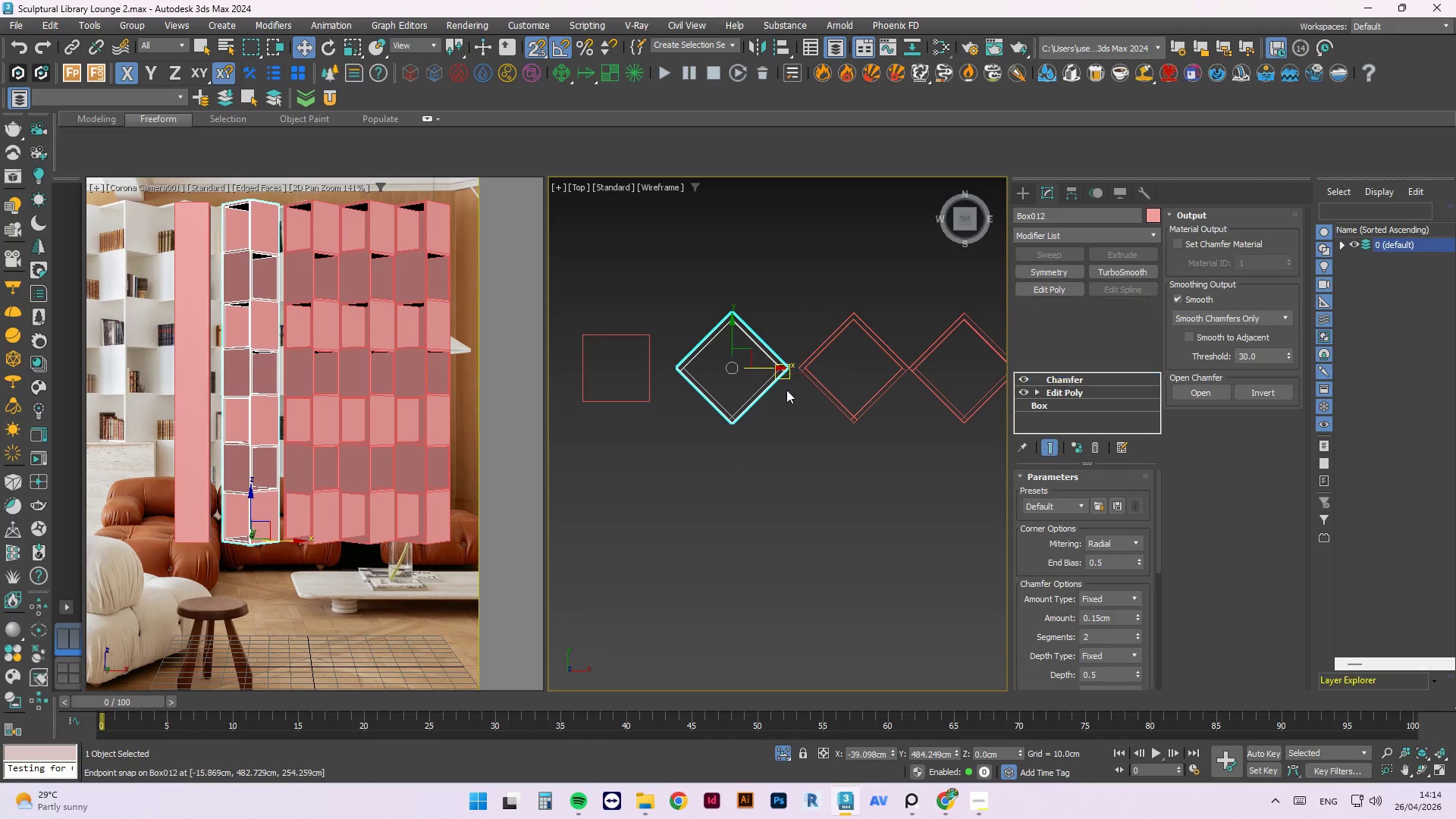 
scroll: coordinate [761, 397], scroll_direction: up, amount: 16.0
 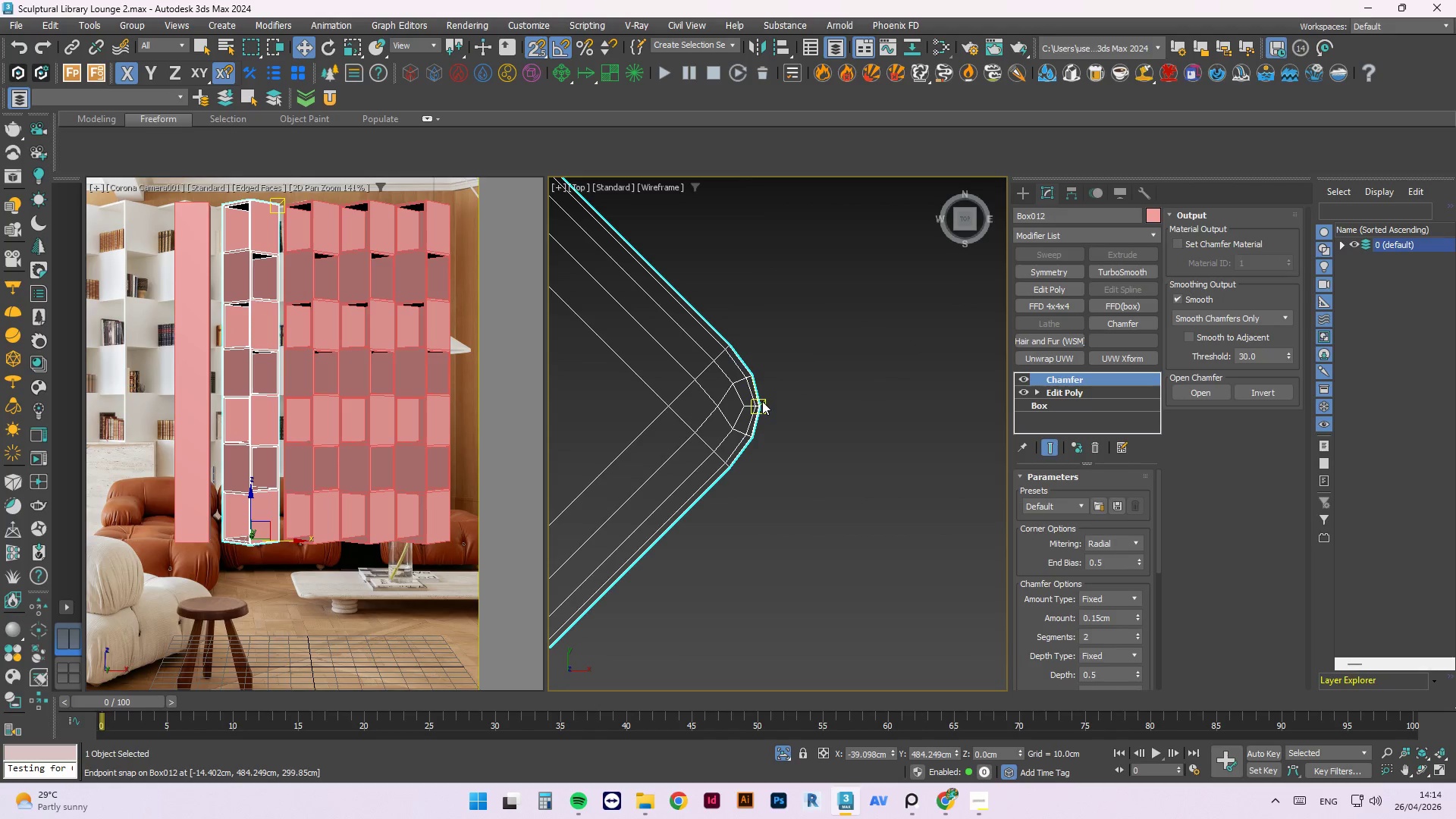 
left_click_drag(start_coordinate=[761, 403], to_coordinate=[937, 403])
 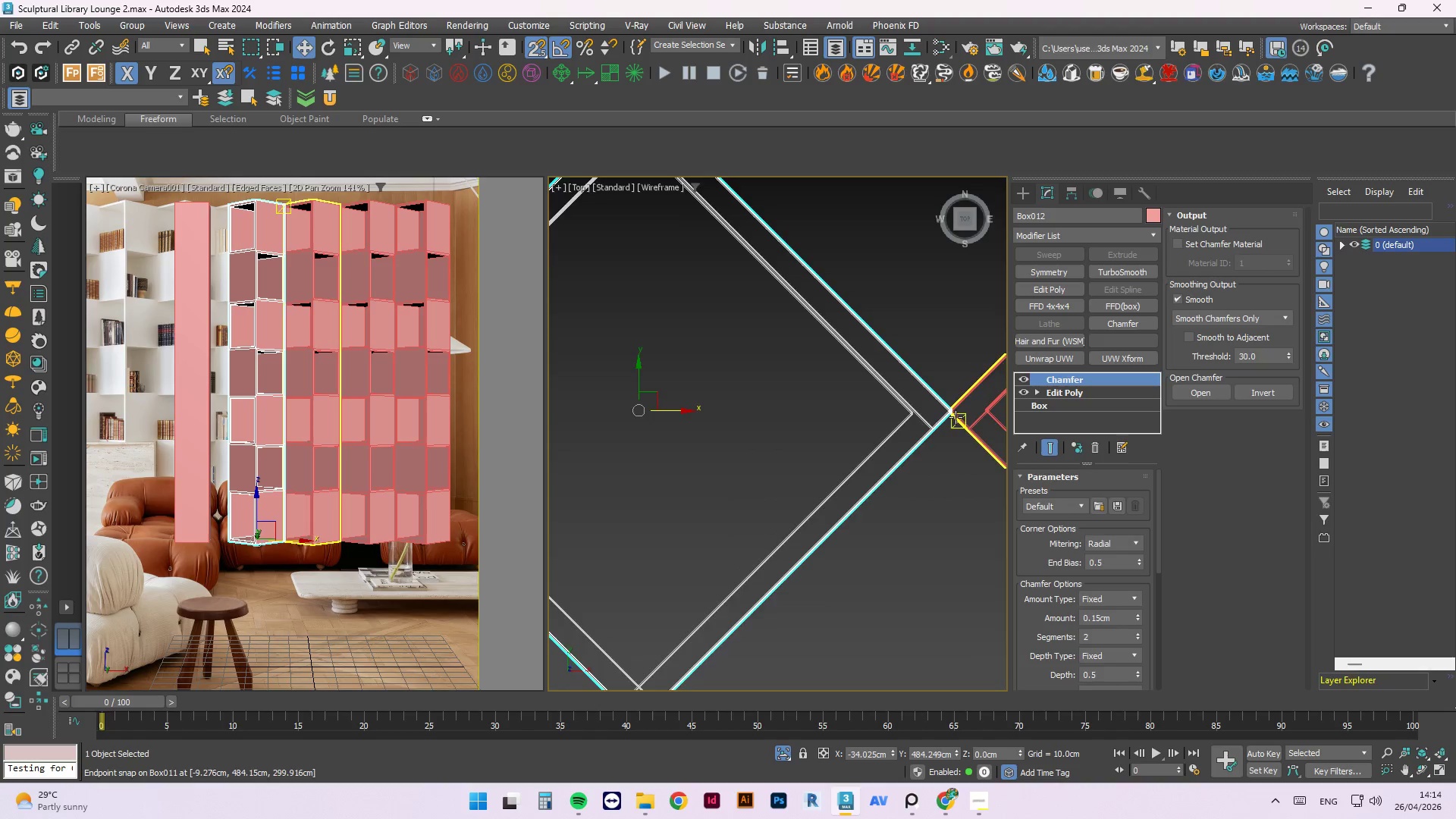 
scroll: coordinate [705, 382], scroll_direction: down, amount: 9.0
 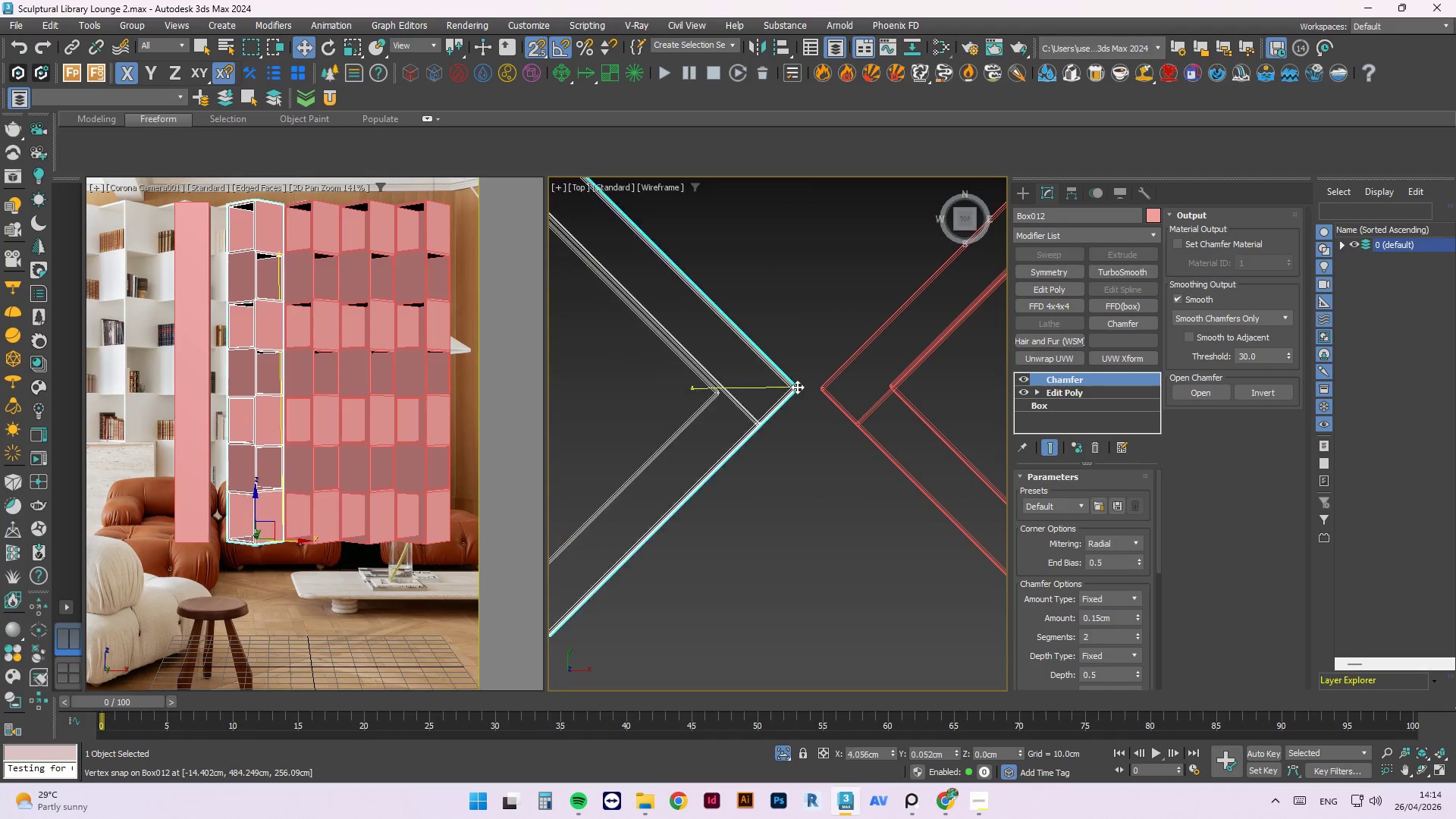 
scroll: coordinate [861, 388], scroll_direction: up, amount: 7.0
 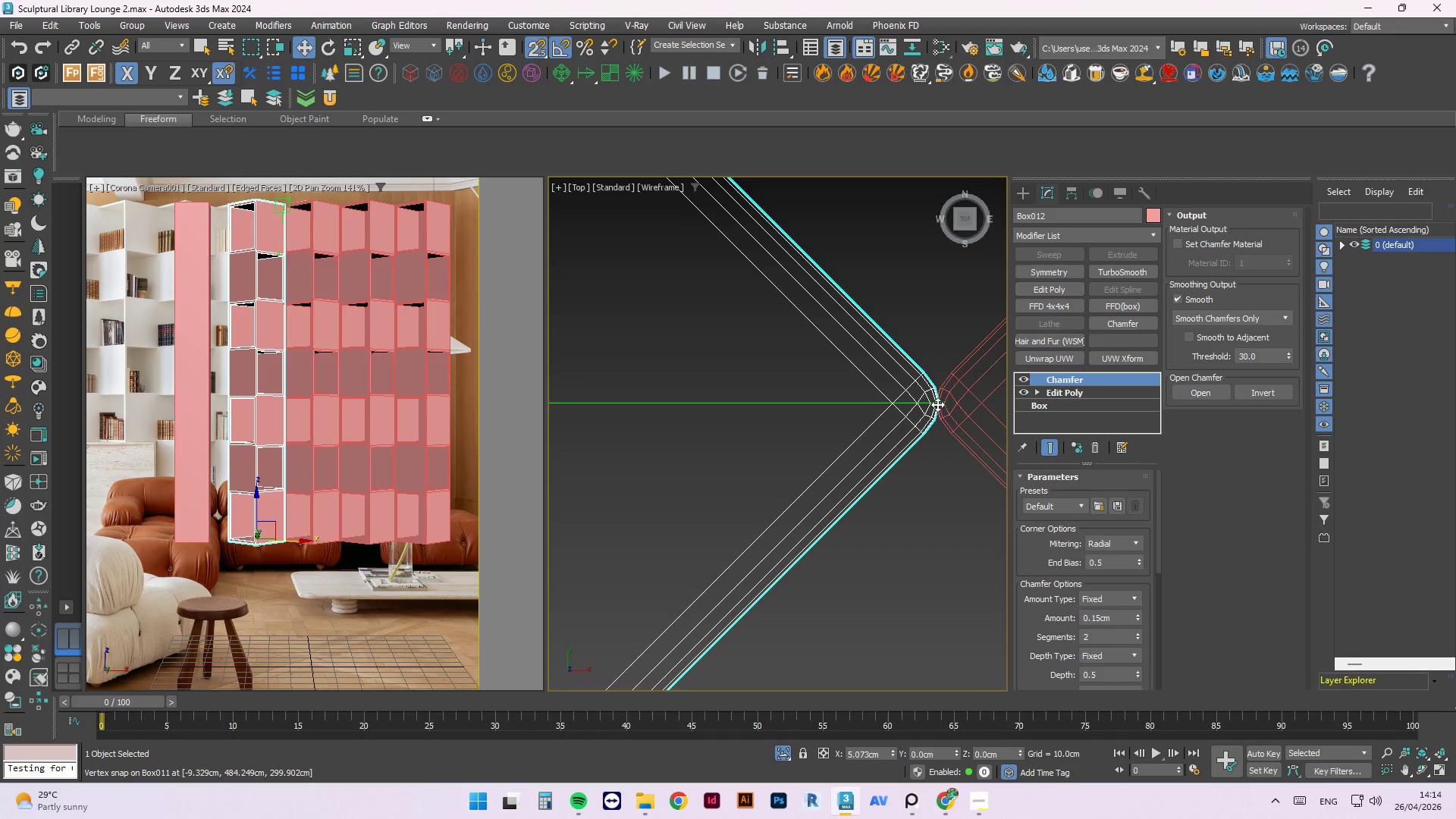 
hold_key(key=ShiftLeft, duration=1.8)
 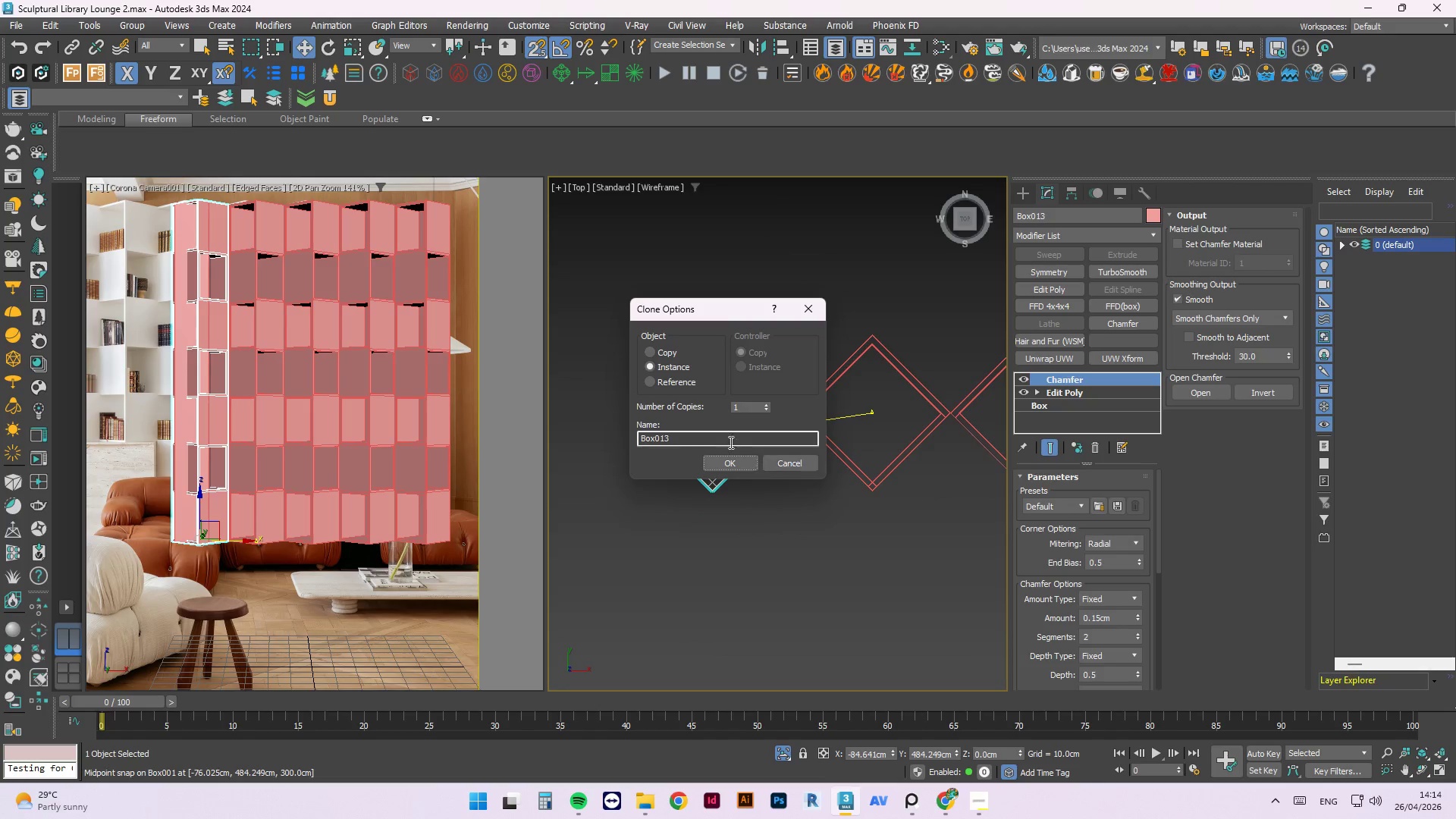 
scroll: coordinate [908, 401], scroll_direction: down, amount: 13.0
 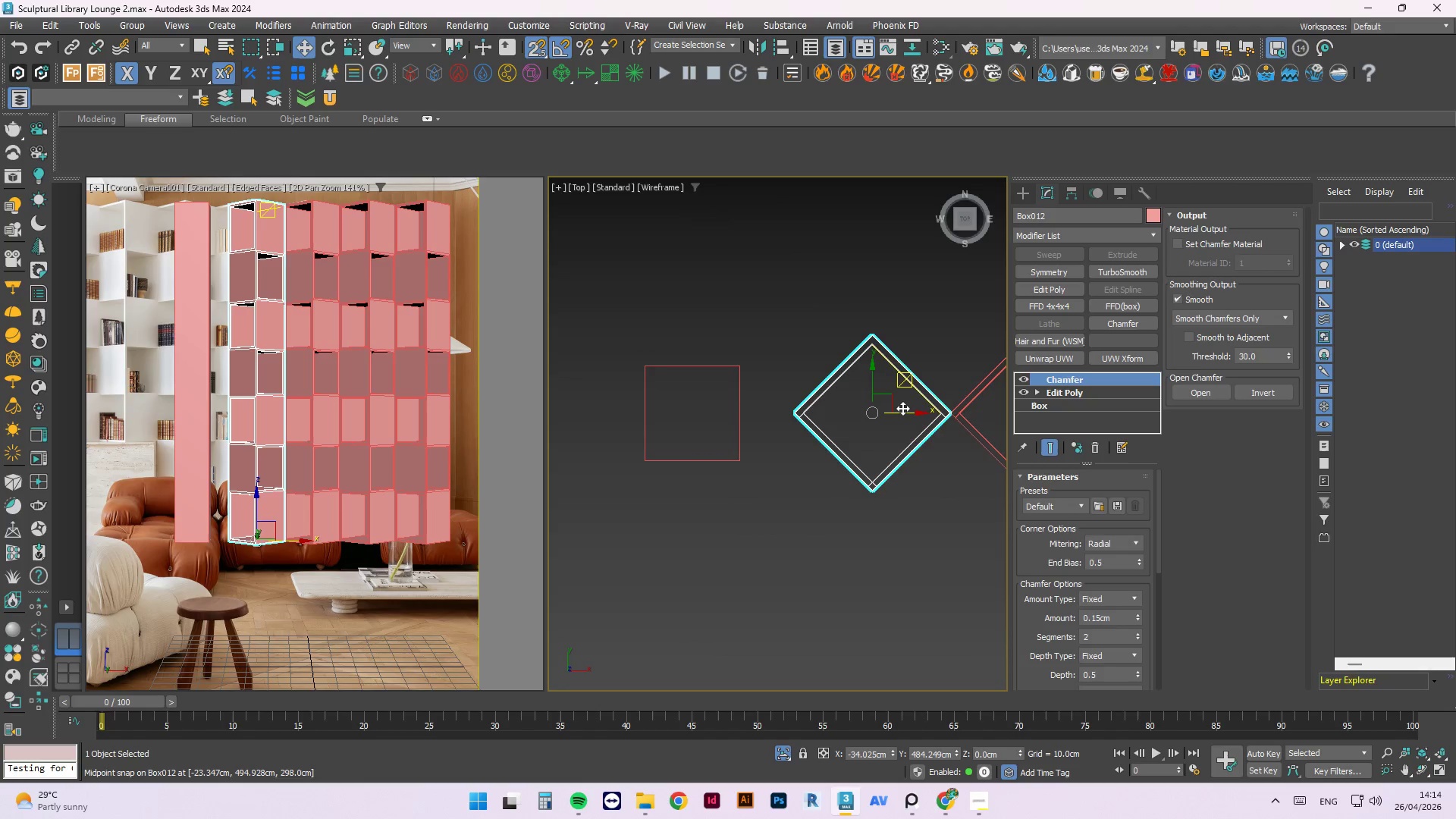 
left_click_drag(start_coordinate=[907, 413], to_coordinate=[712, 437])
 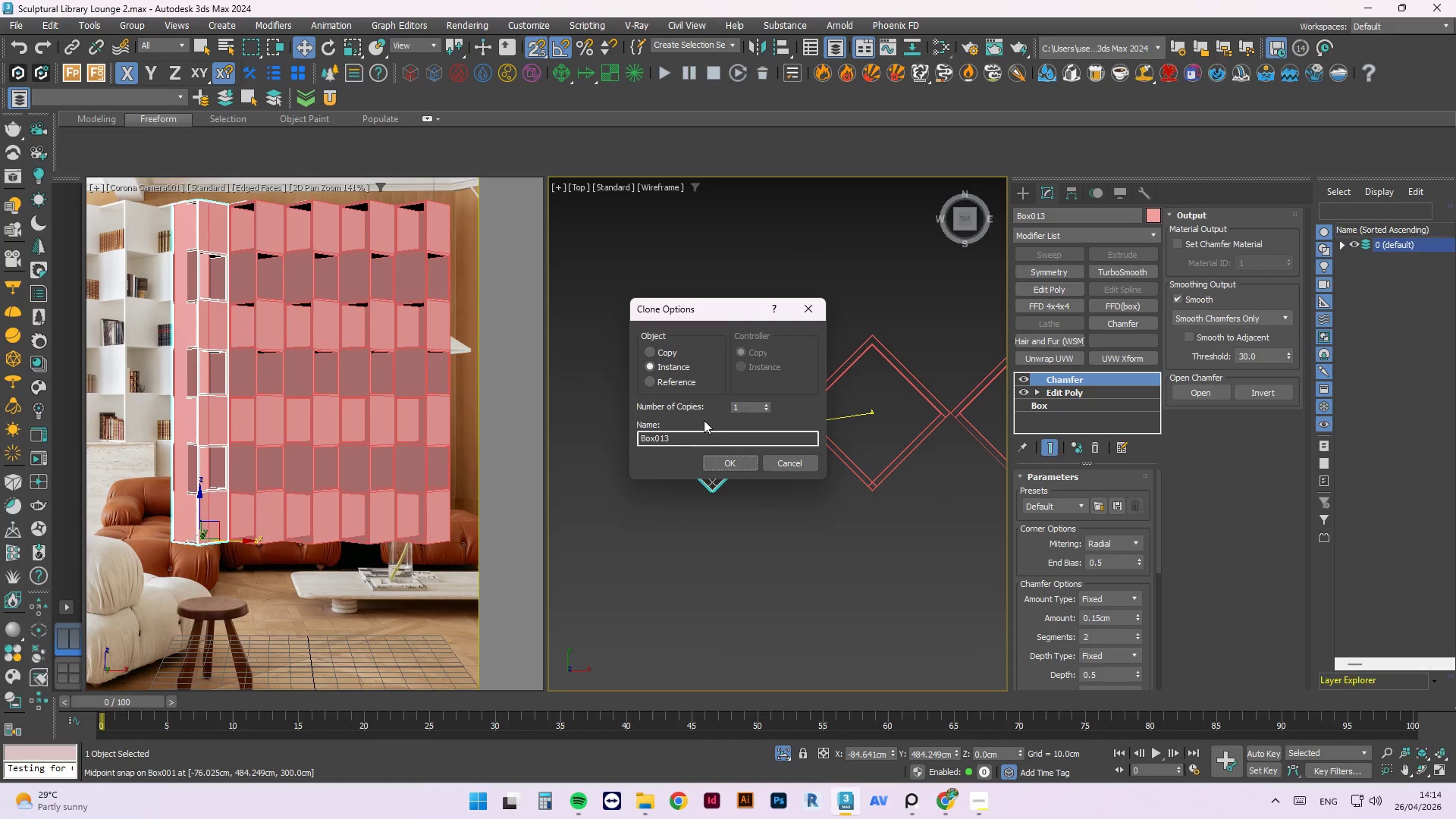 
left_click([733, 460])
 